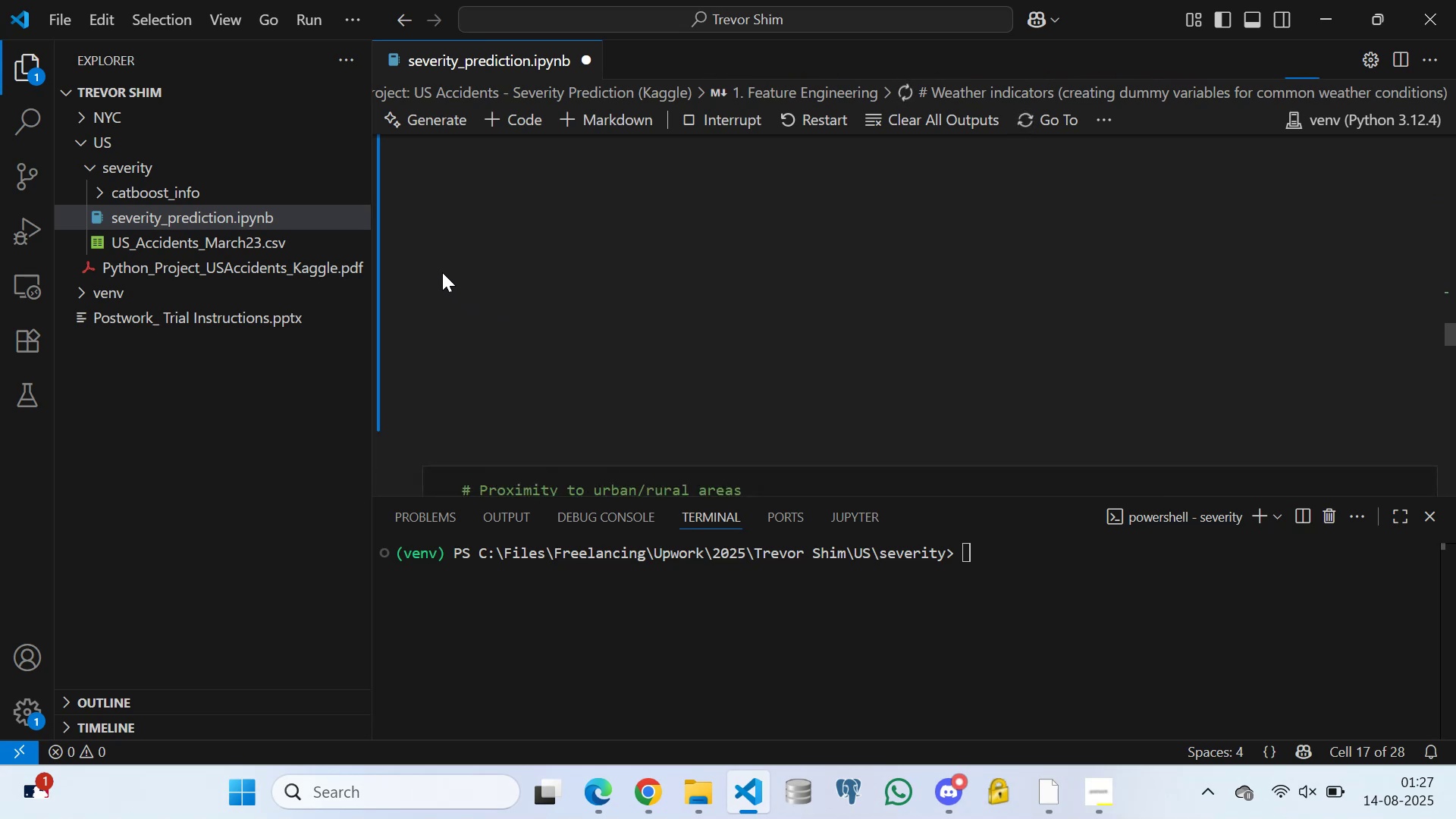 
scroll: coordinate [561, 280], scroll_direction: up, amount: 18.0
 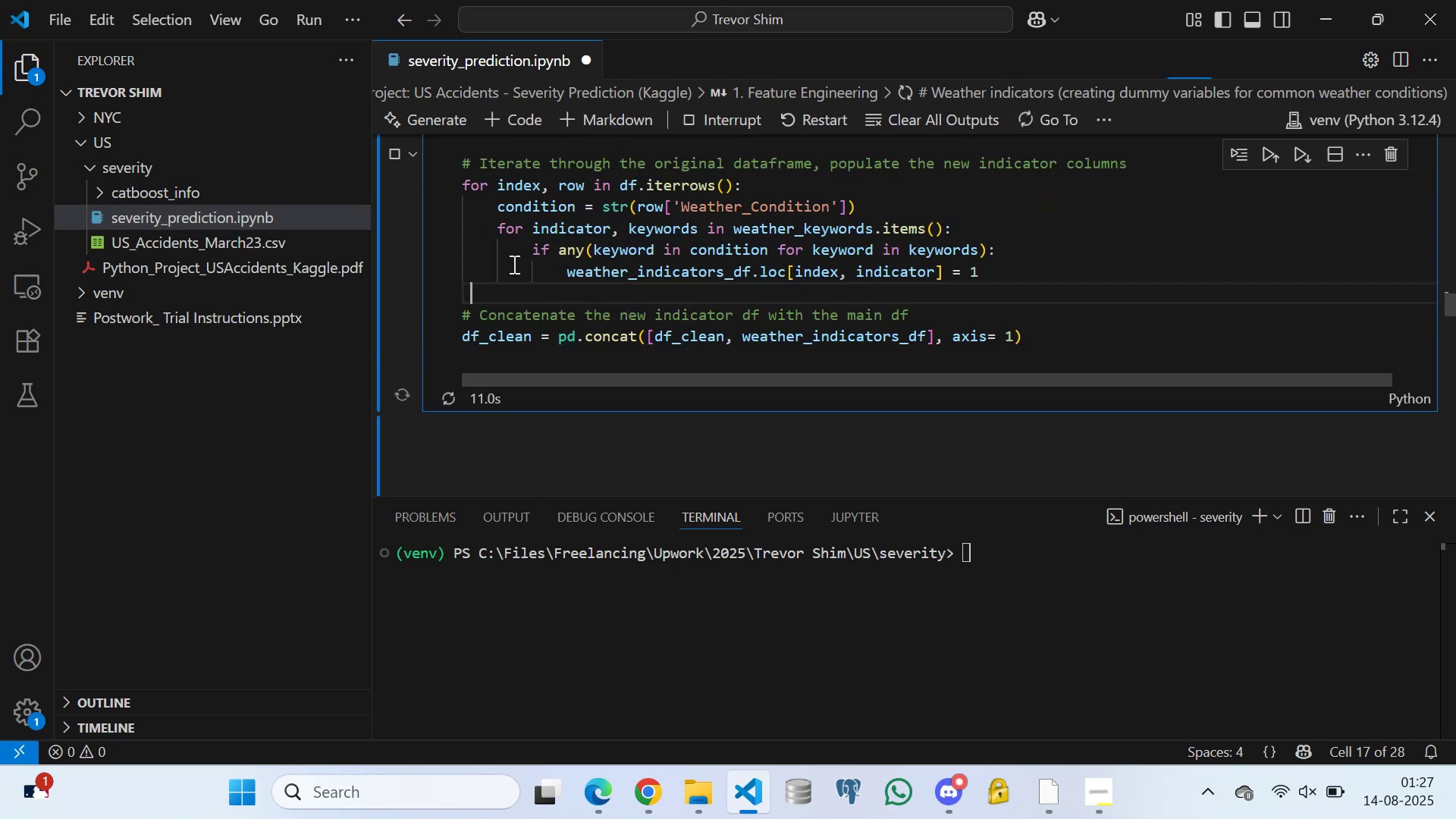 
left_click([513, 264])
 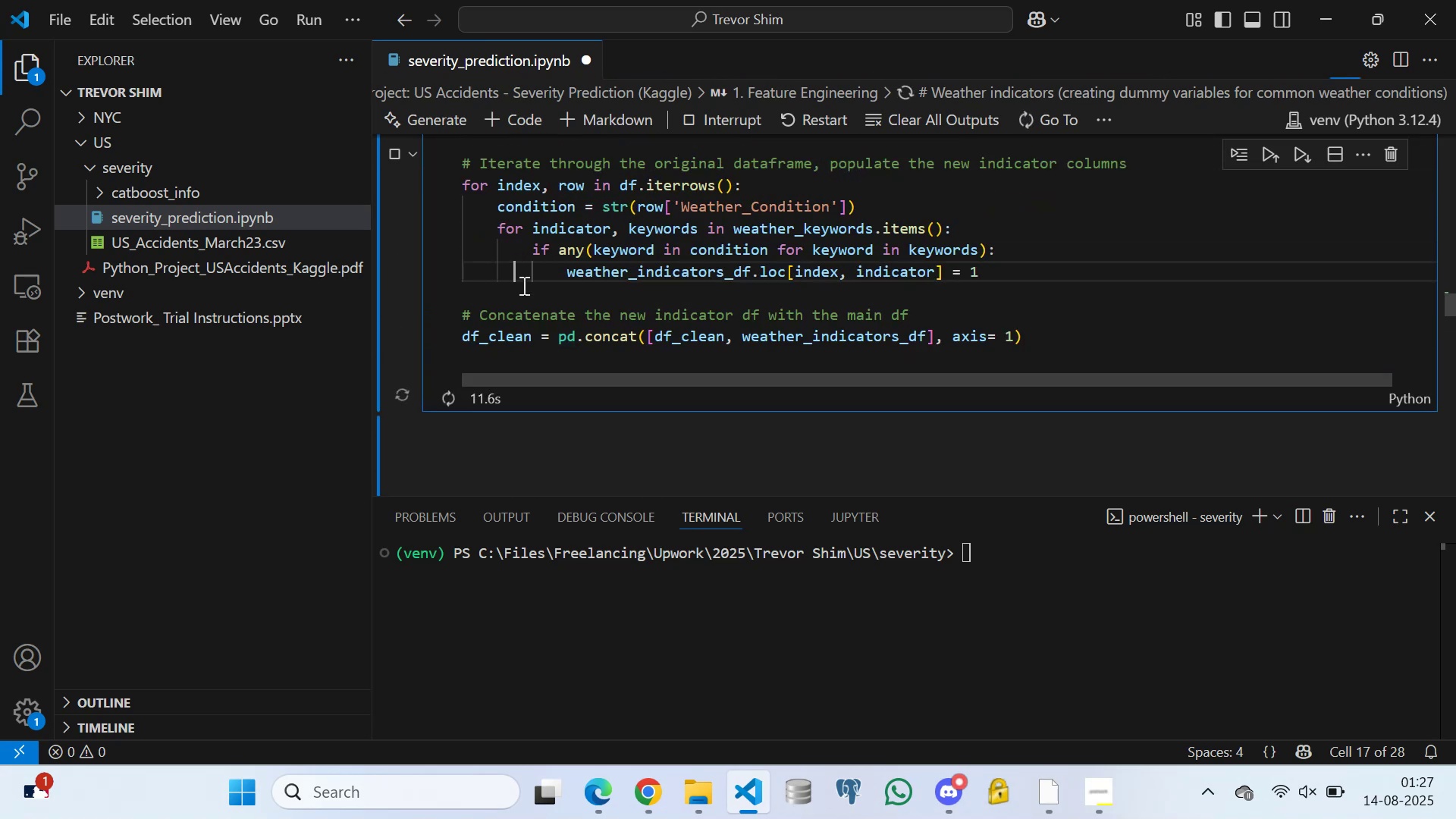 
scroll: coordinate [560, 347], scroll_direction: down, amount: 1.0
 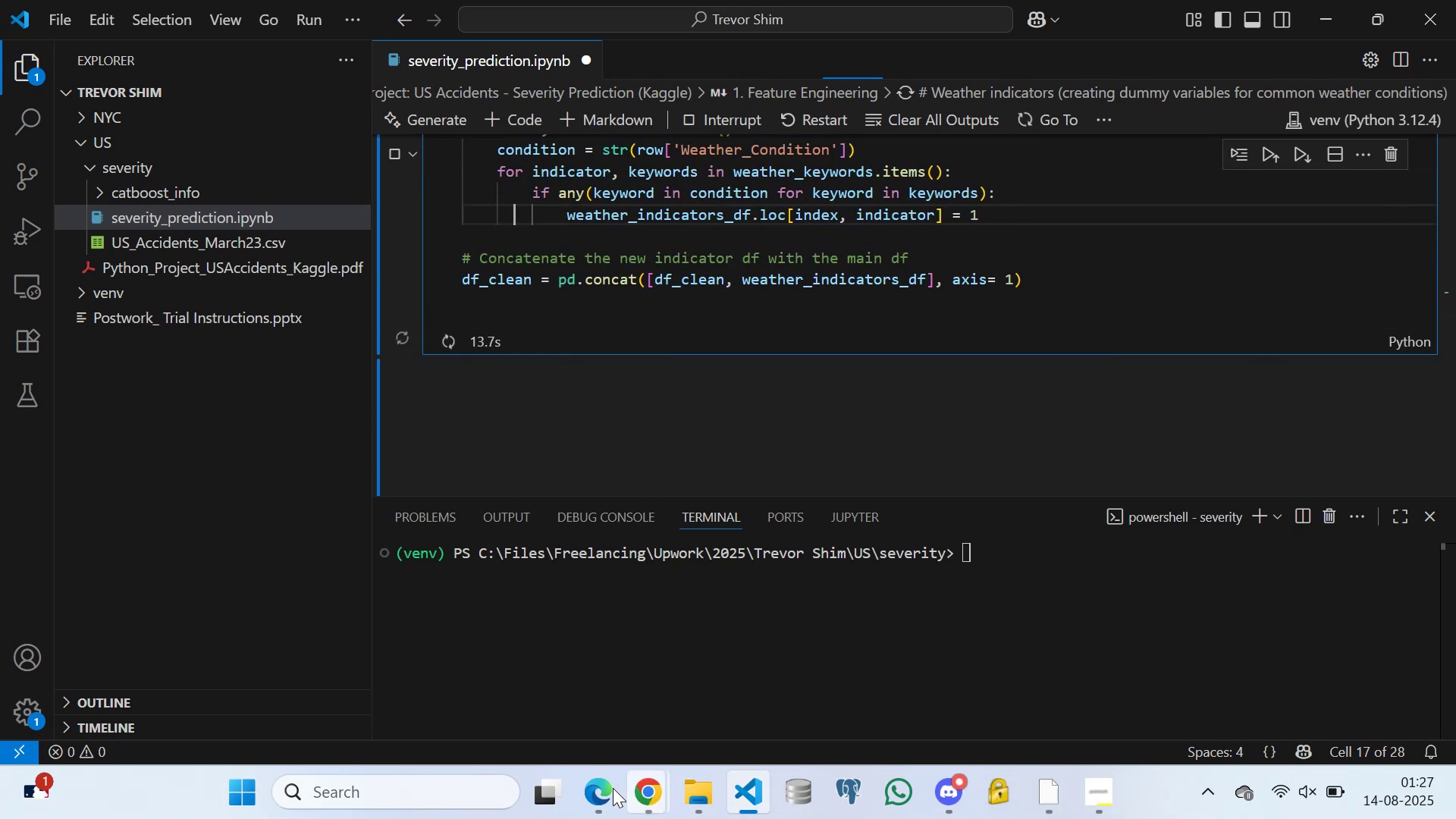 
left_click([602, 795])
 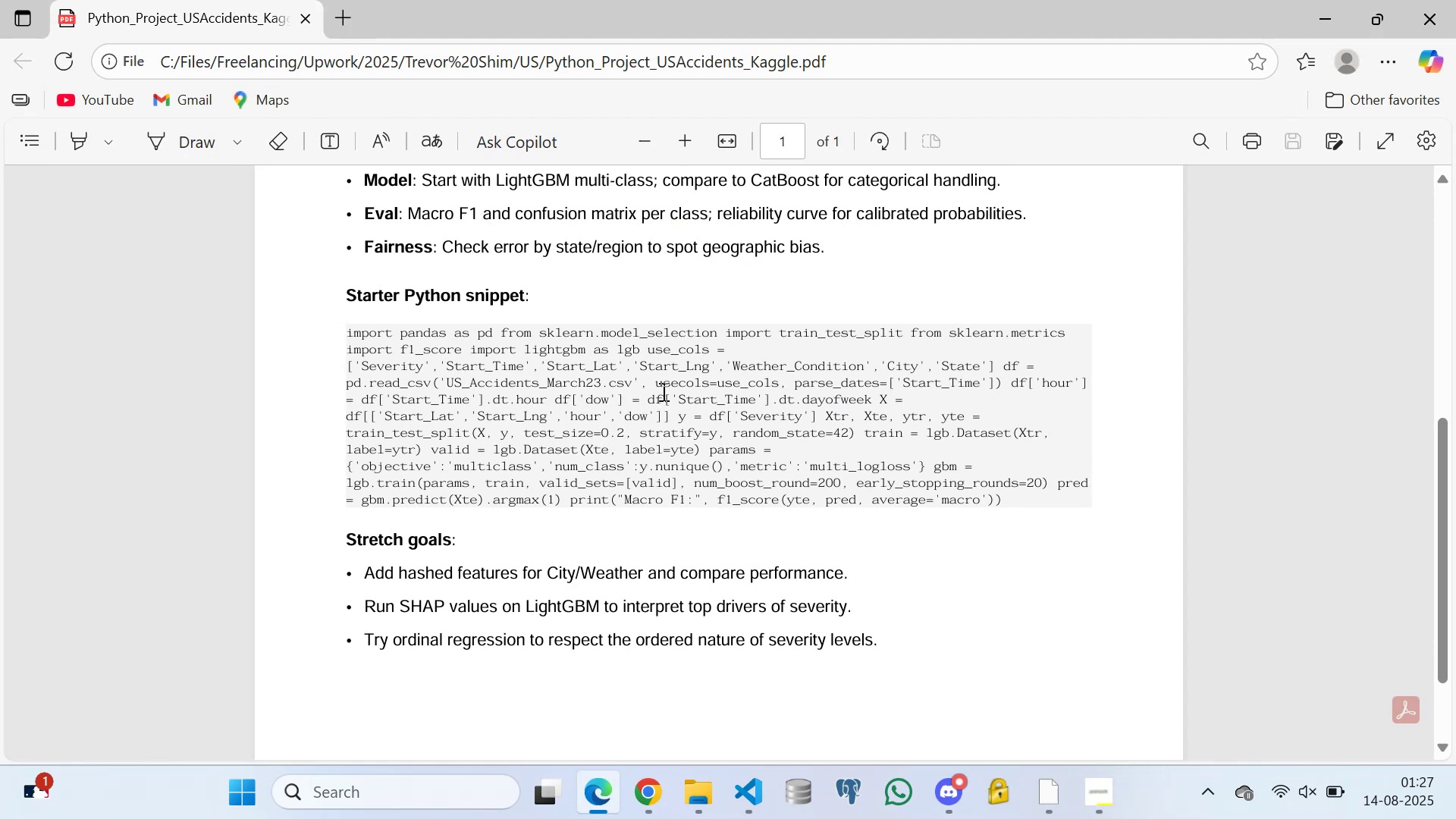 
wait(7.82)
 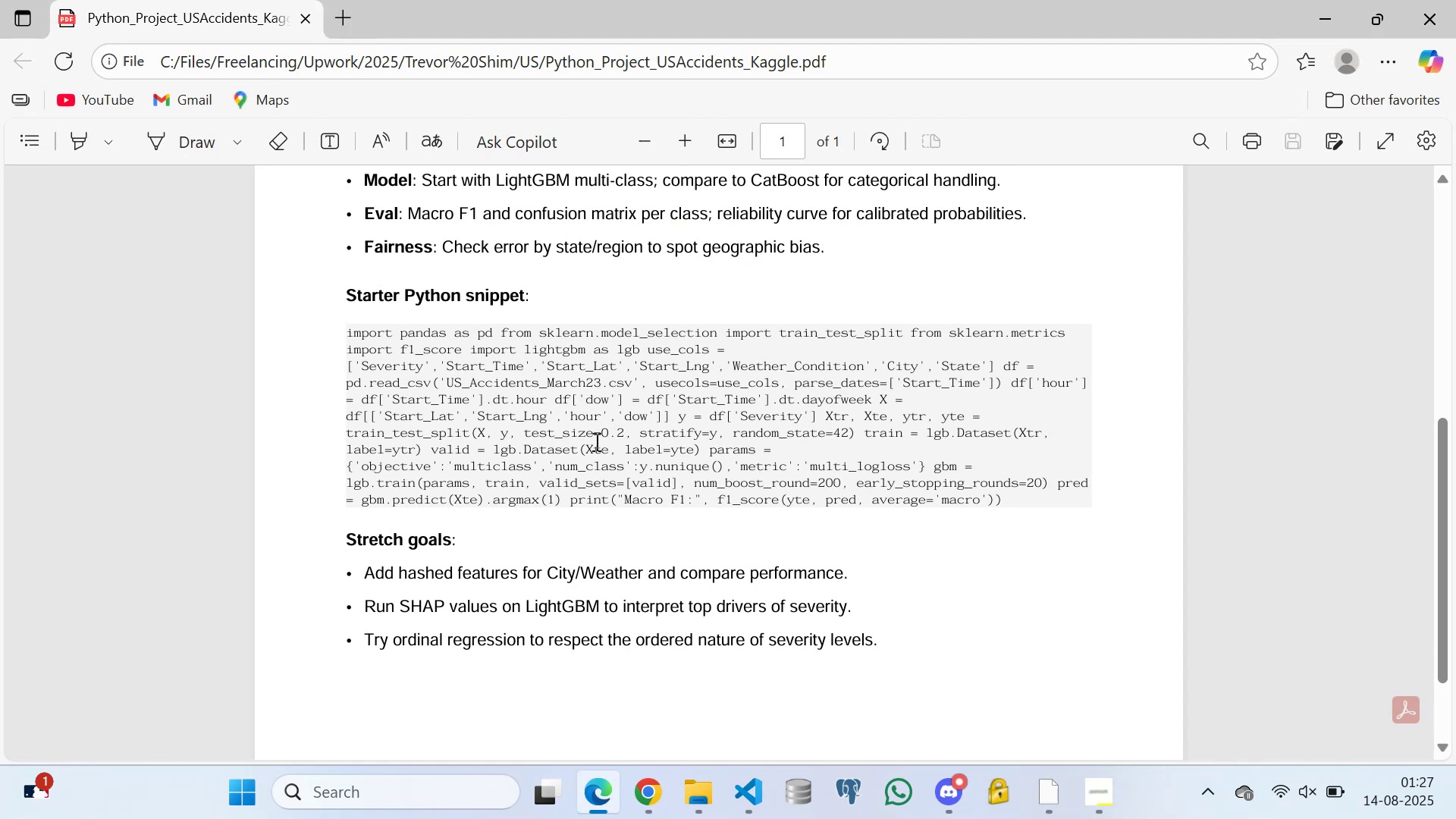 
scroll: coordinate [667, 403], scroll_direction: down, amount: 1.0
 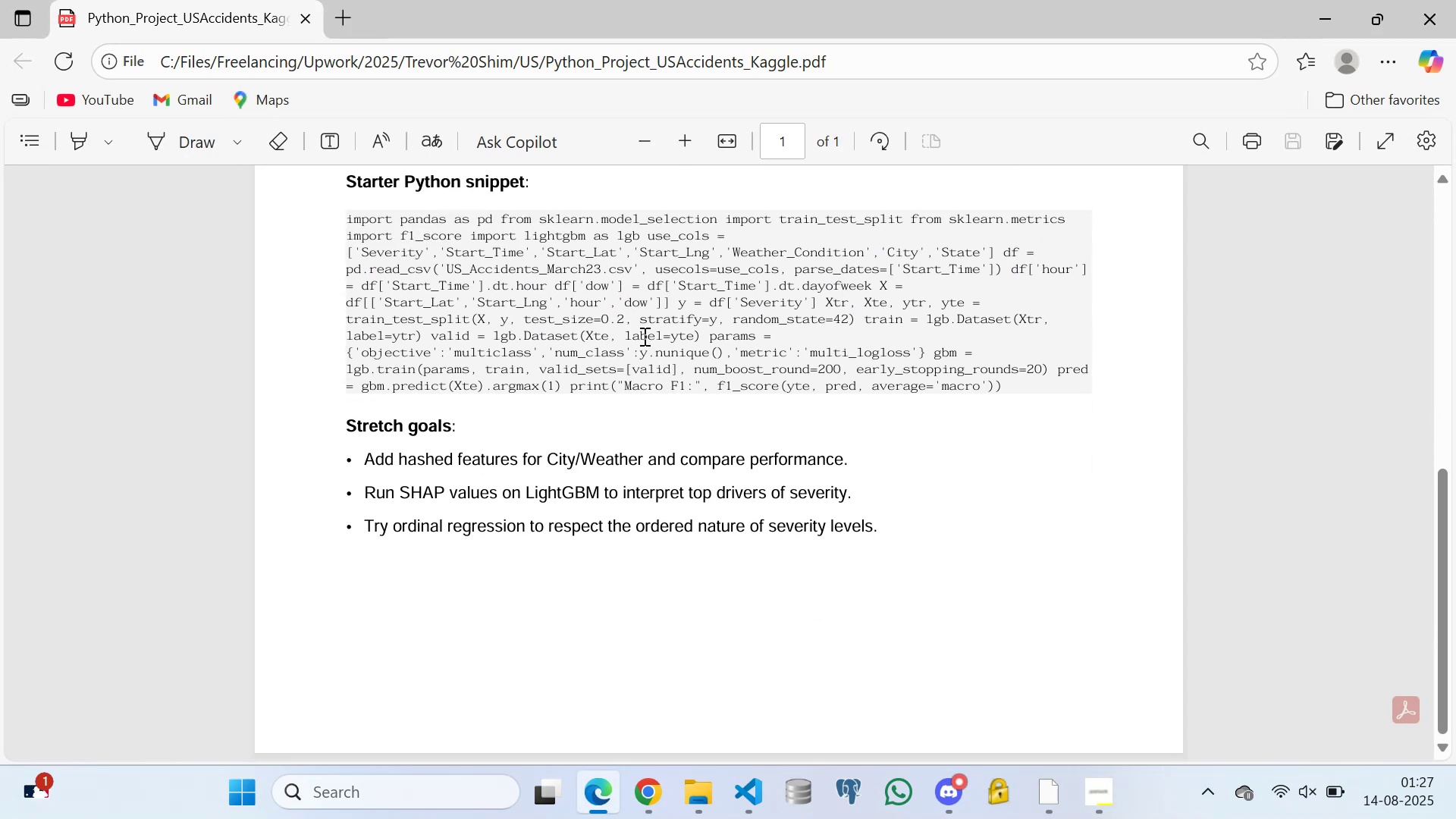 
left_click([639, 320])
 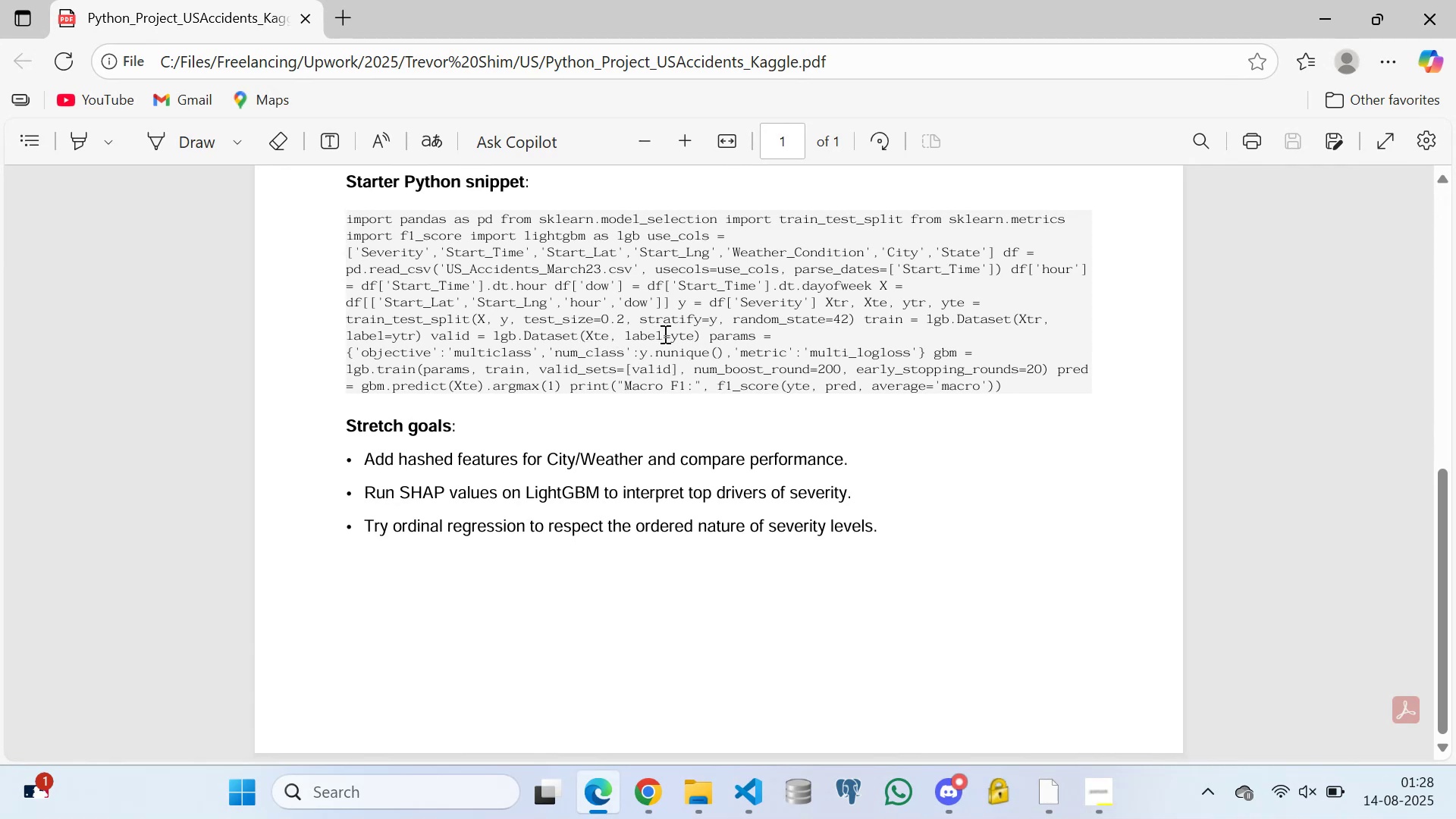 
wait(6.63)
 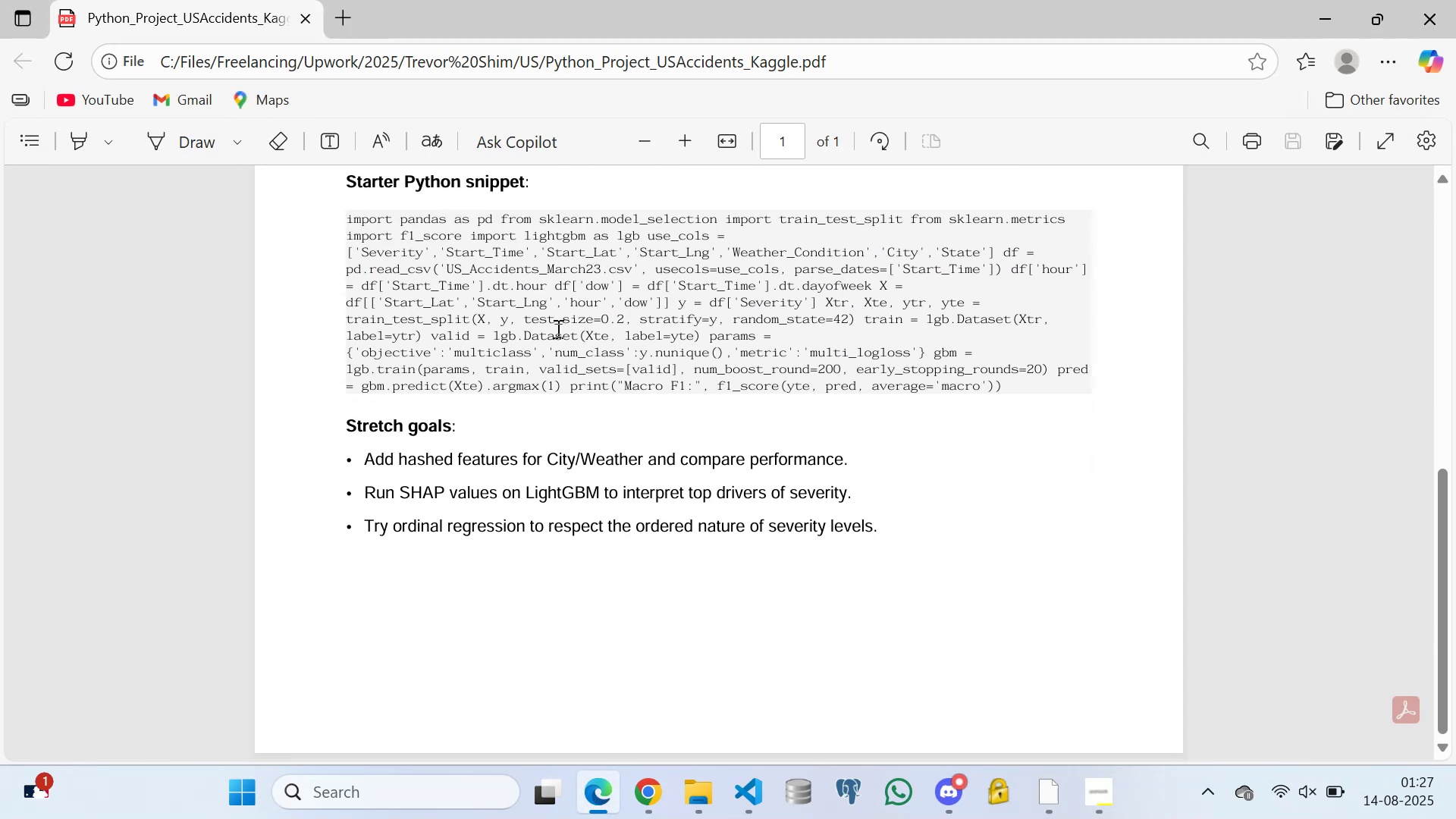 
left_click([739, 306])
 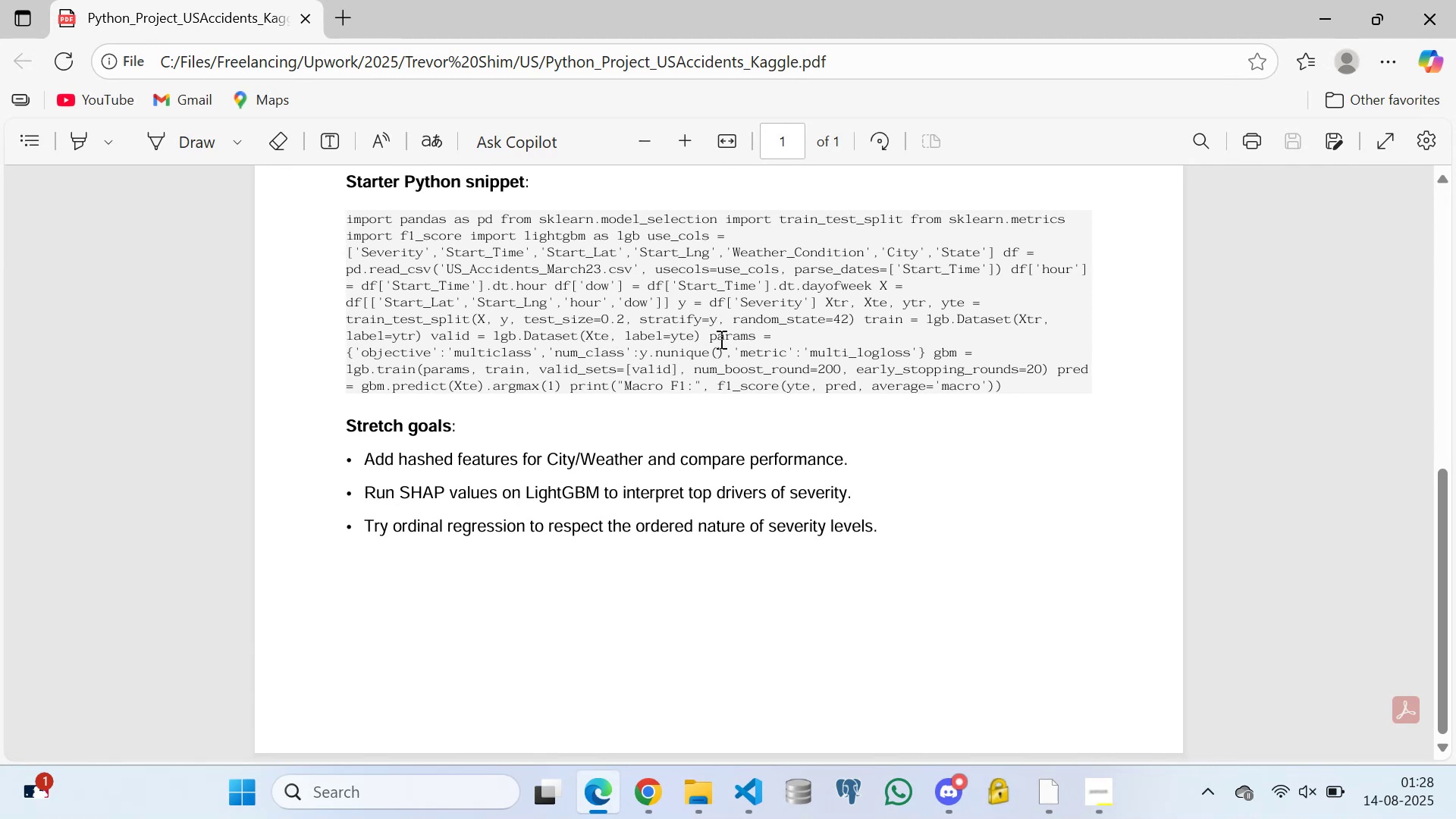 
left_click([720, 340])
 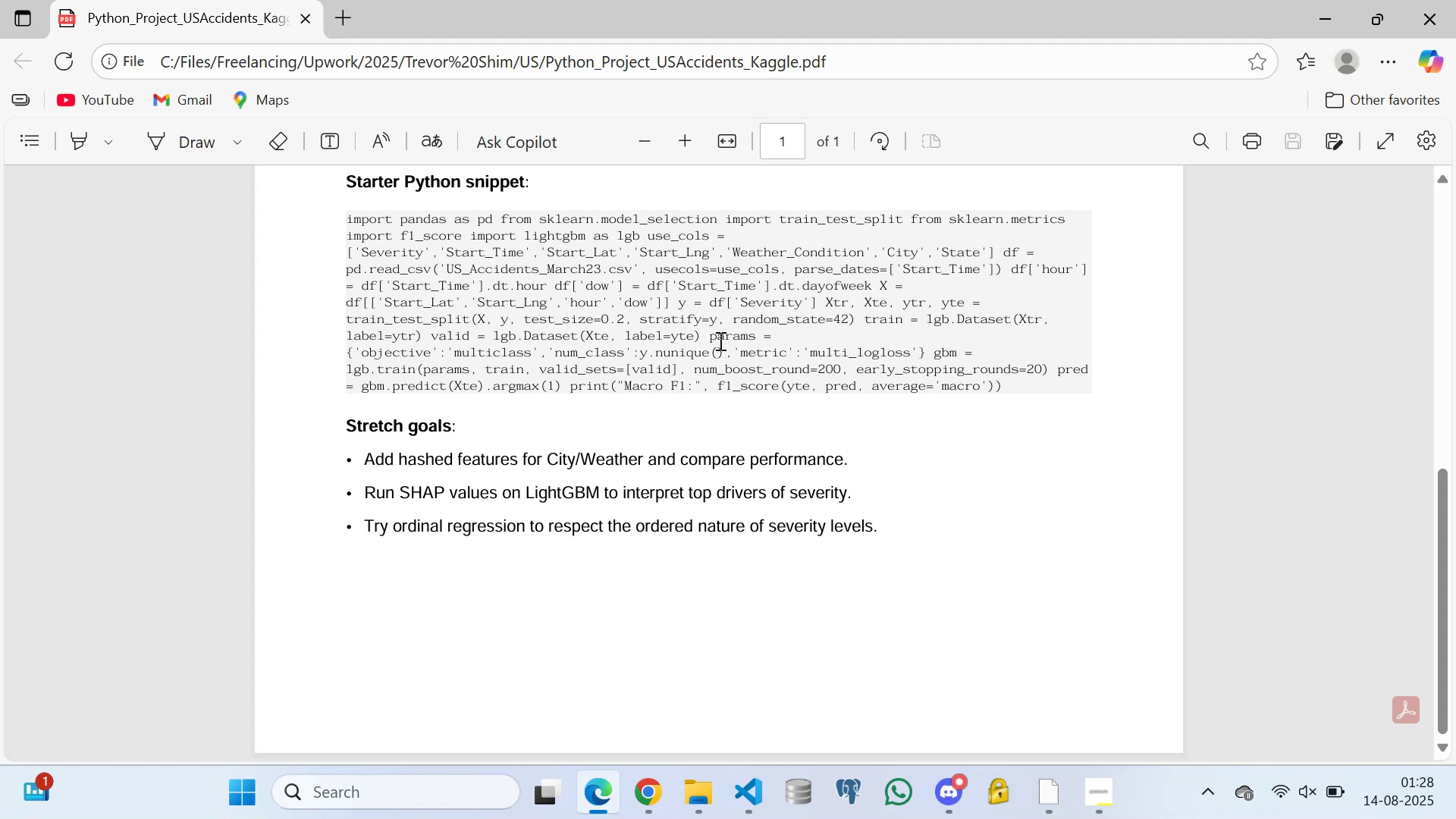 
wait(40.17)
 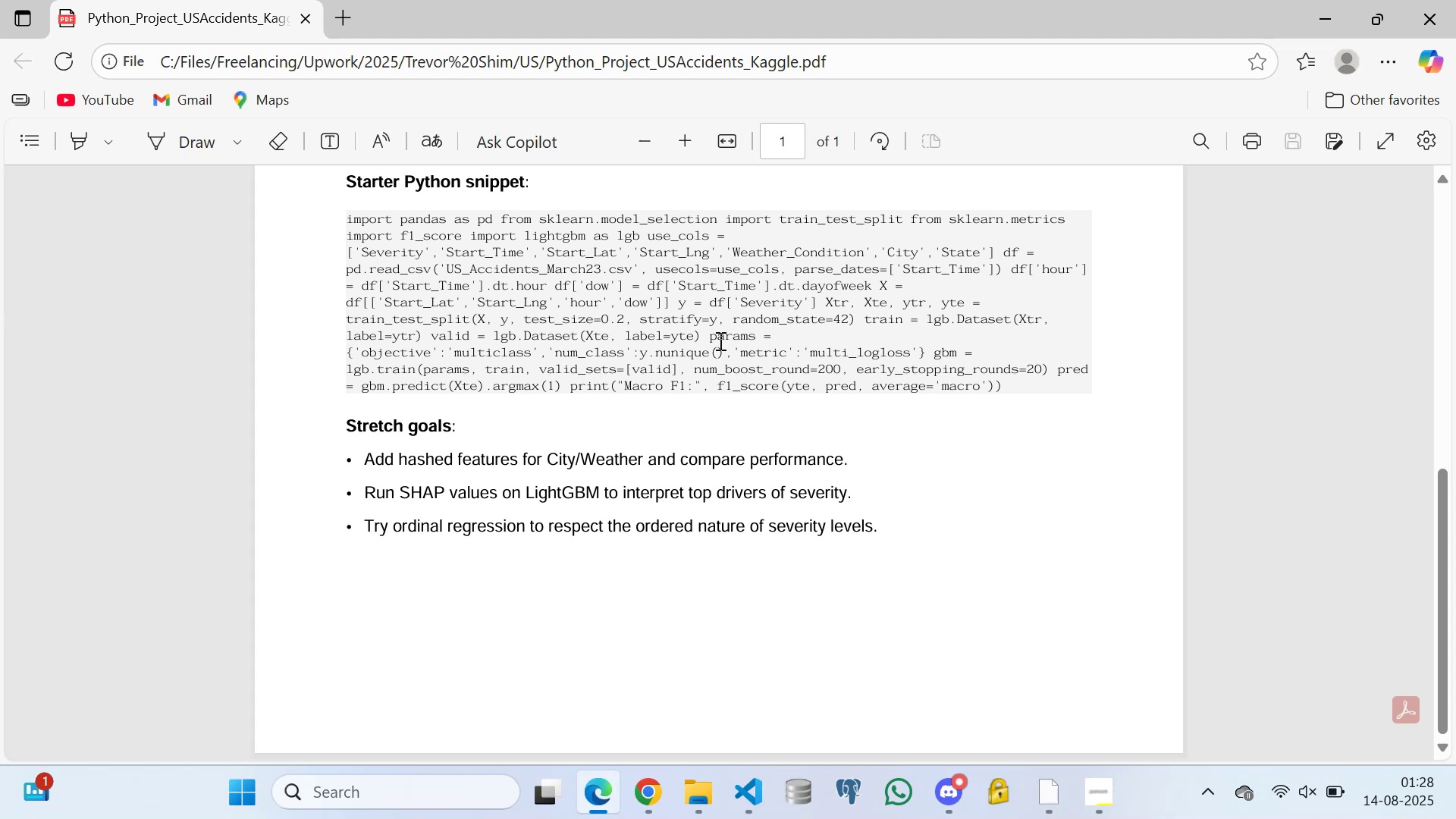 
type(gghhghhhhdhghgfhhgdfghhgdfdjdfhjdjhfdjghfdghfdghfghfhfdgffgg)
 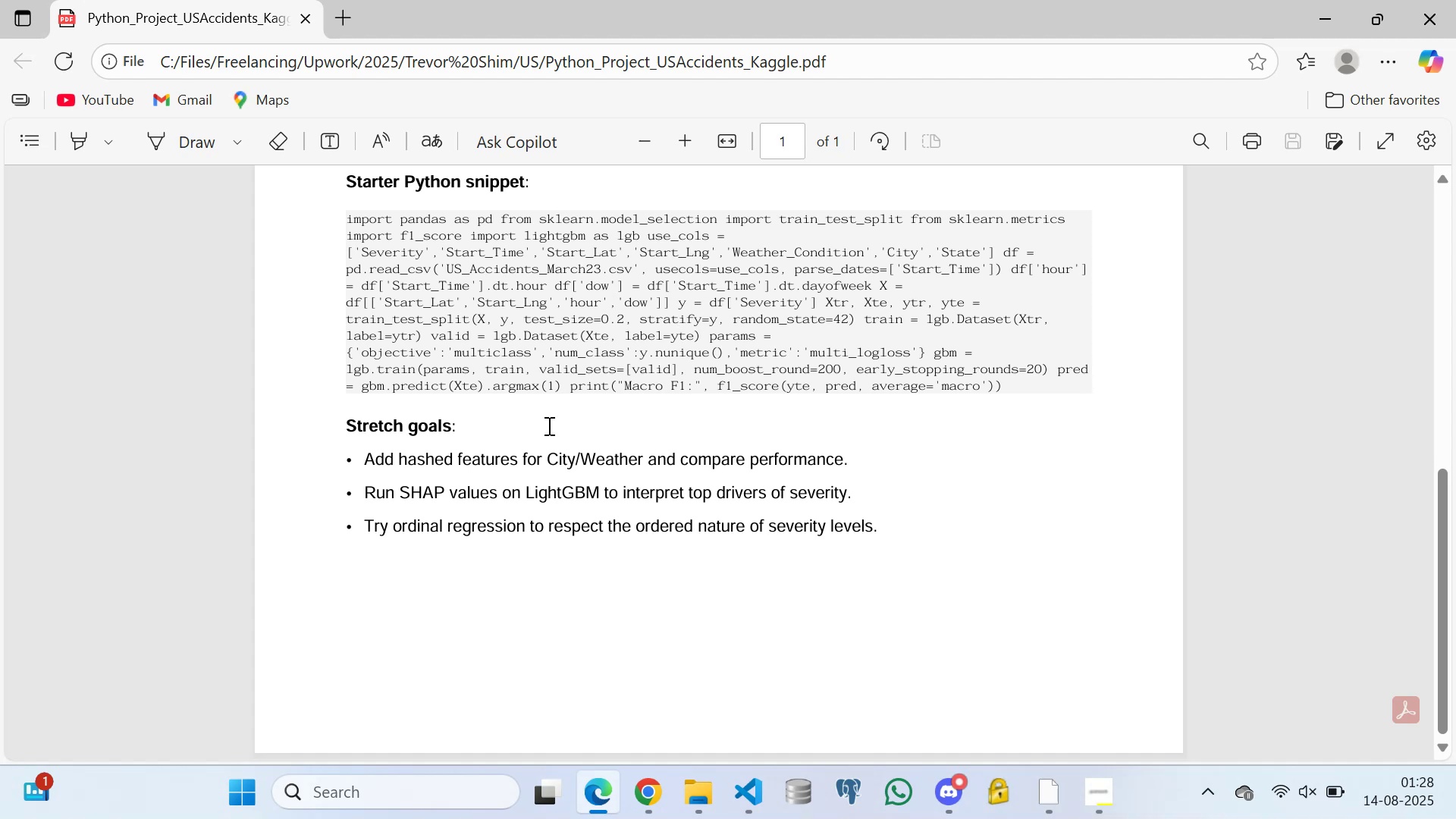 
left_click([608, 795])
 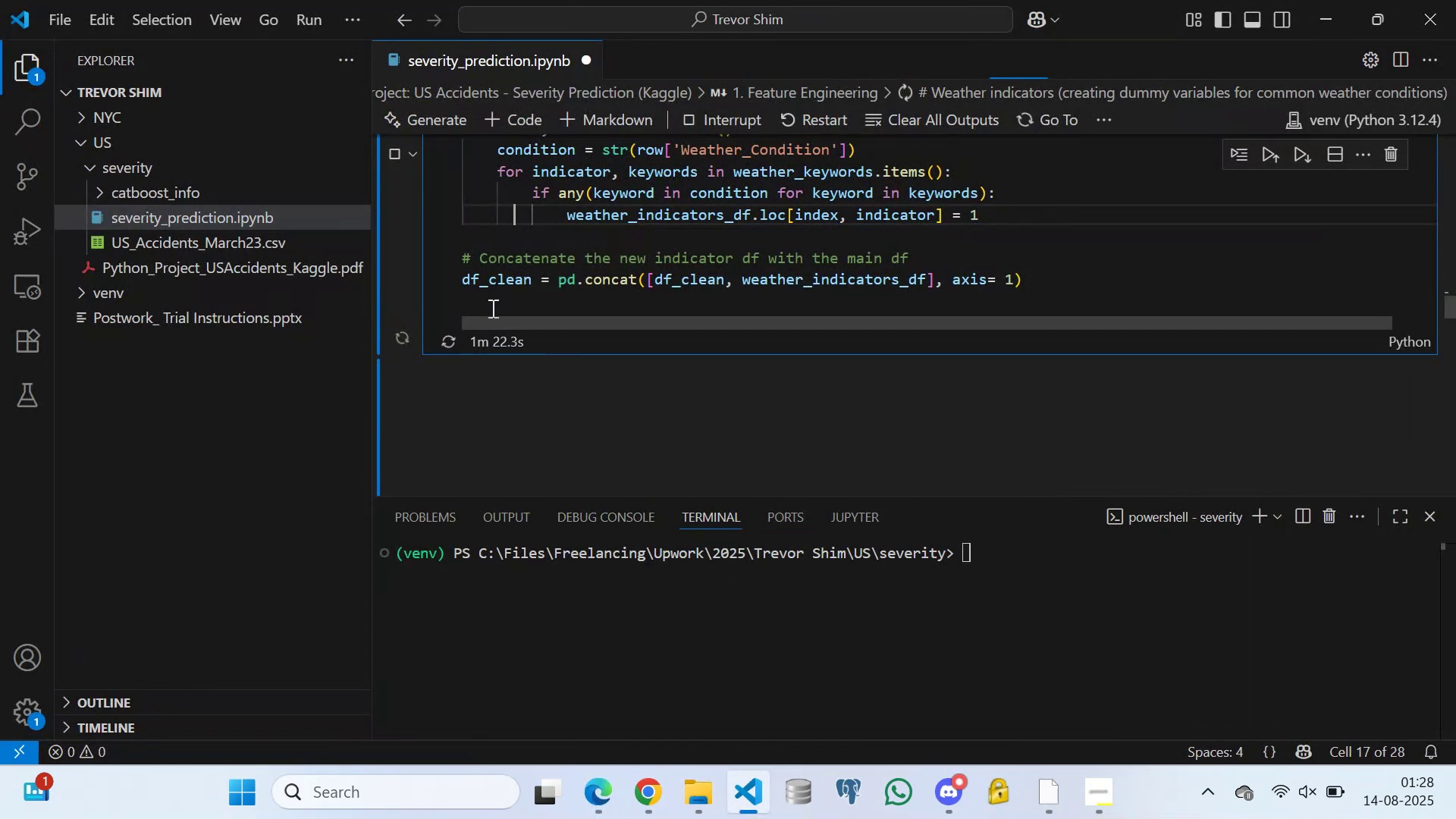 
left_click([491, 302])
 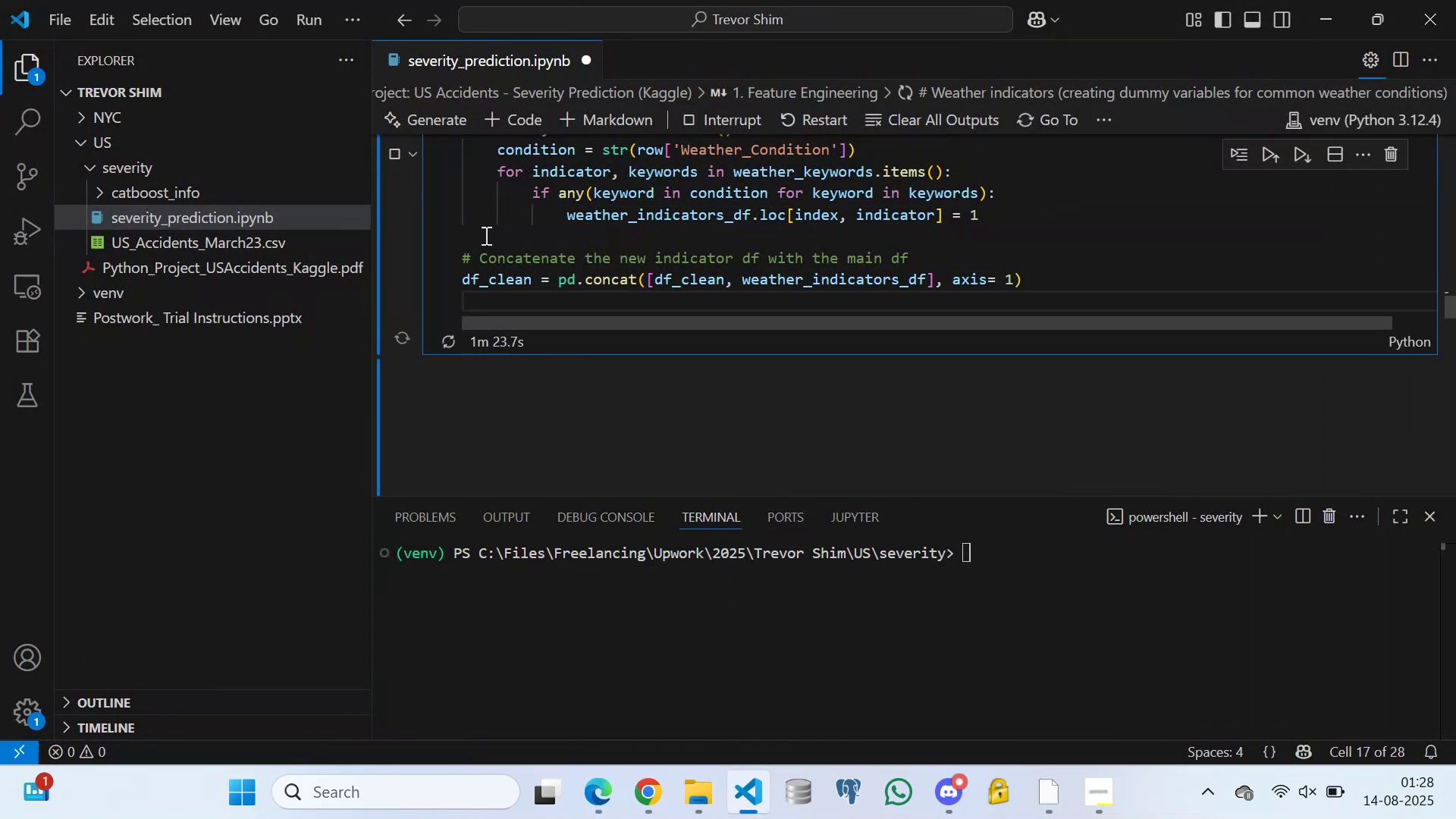 
left_click([482, 229])
 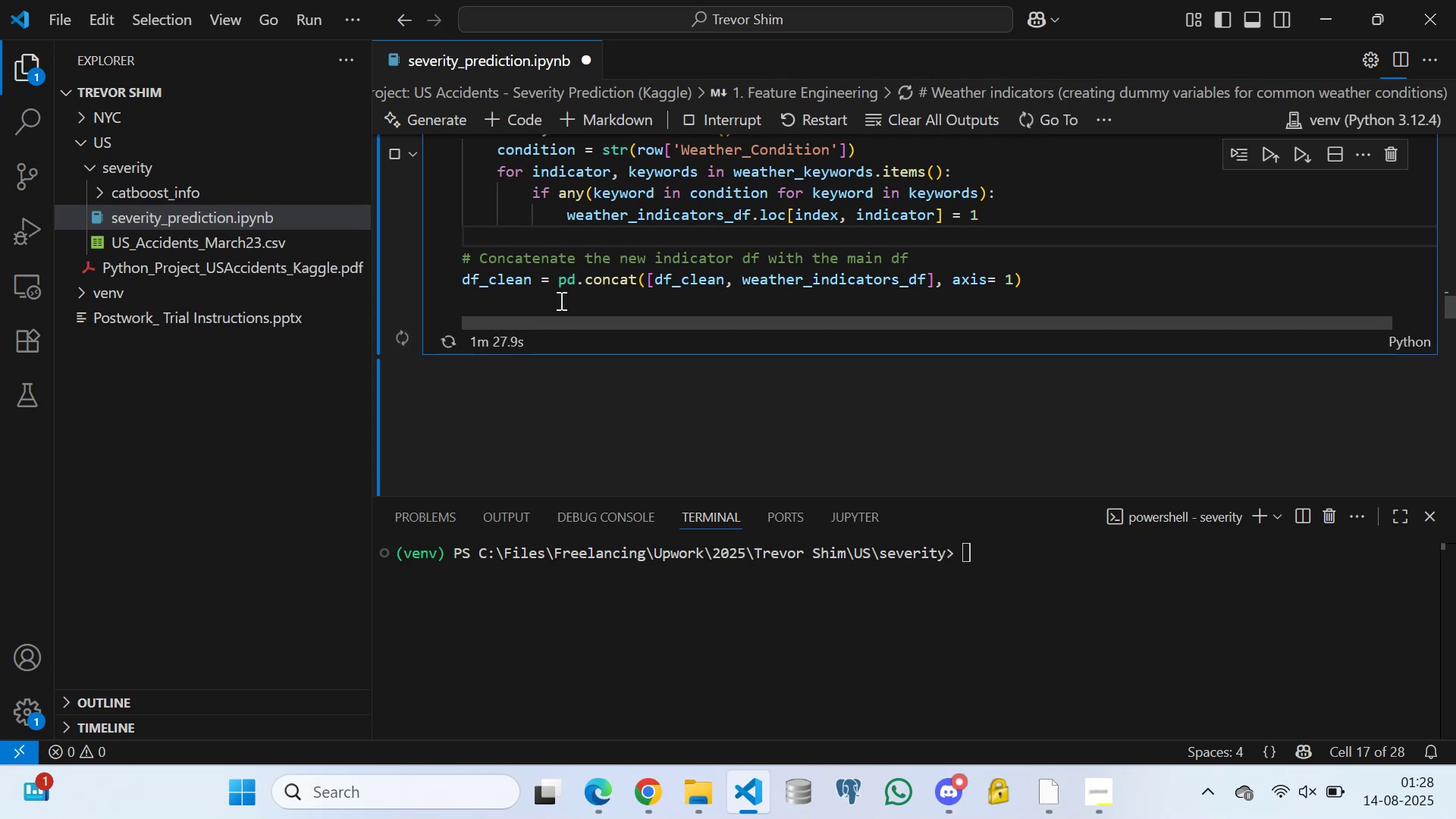 
wait(8.83)
 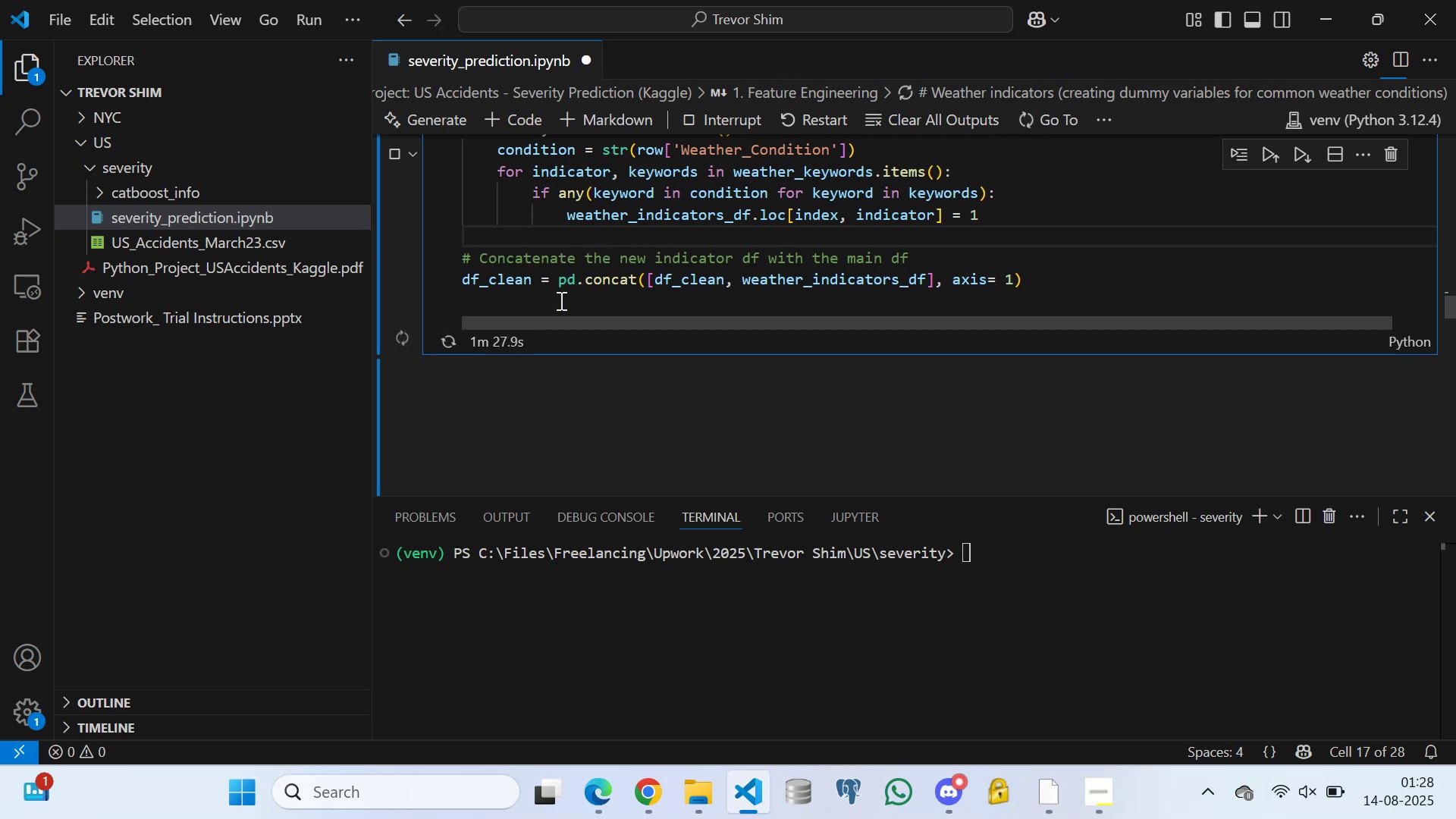 
mouse_move([1055, 16])
 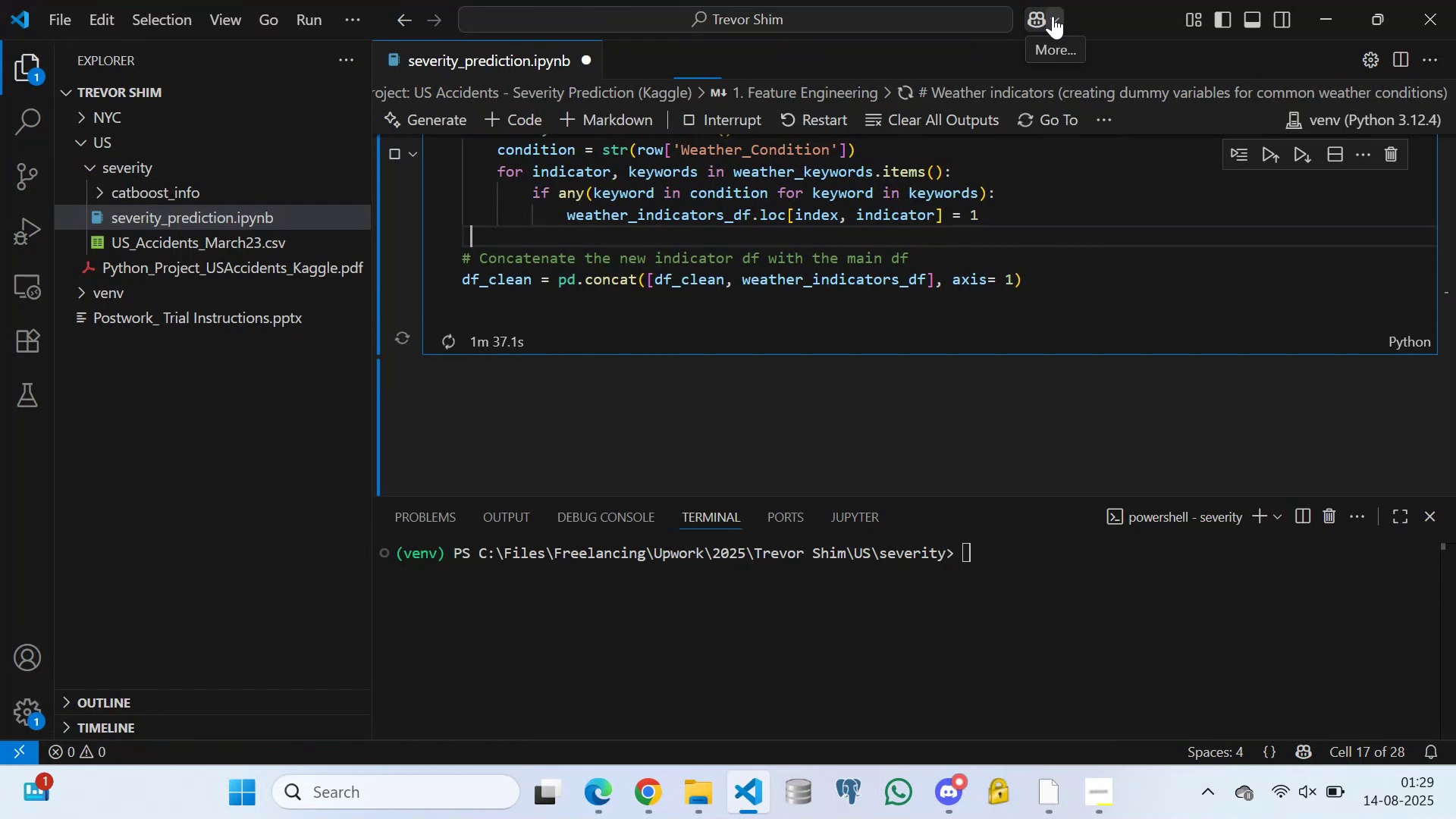 
left_click([1053, 16])
 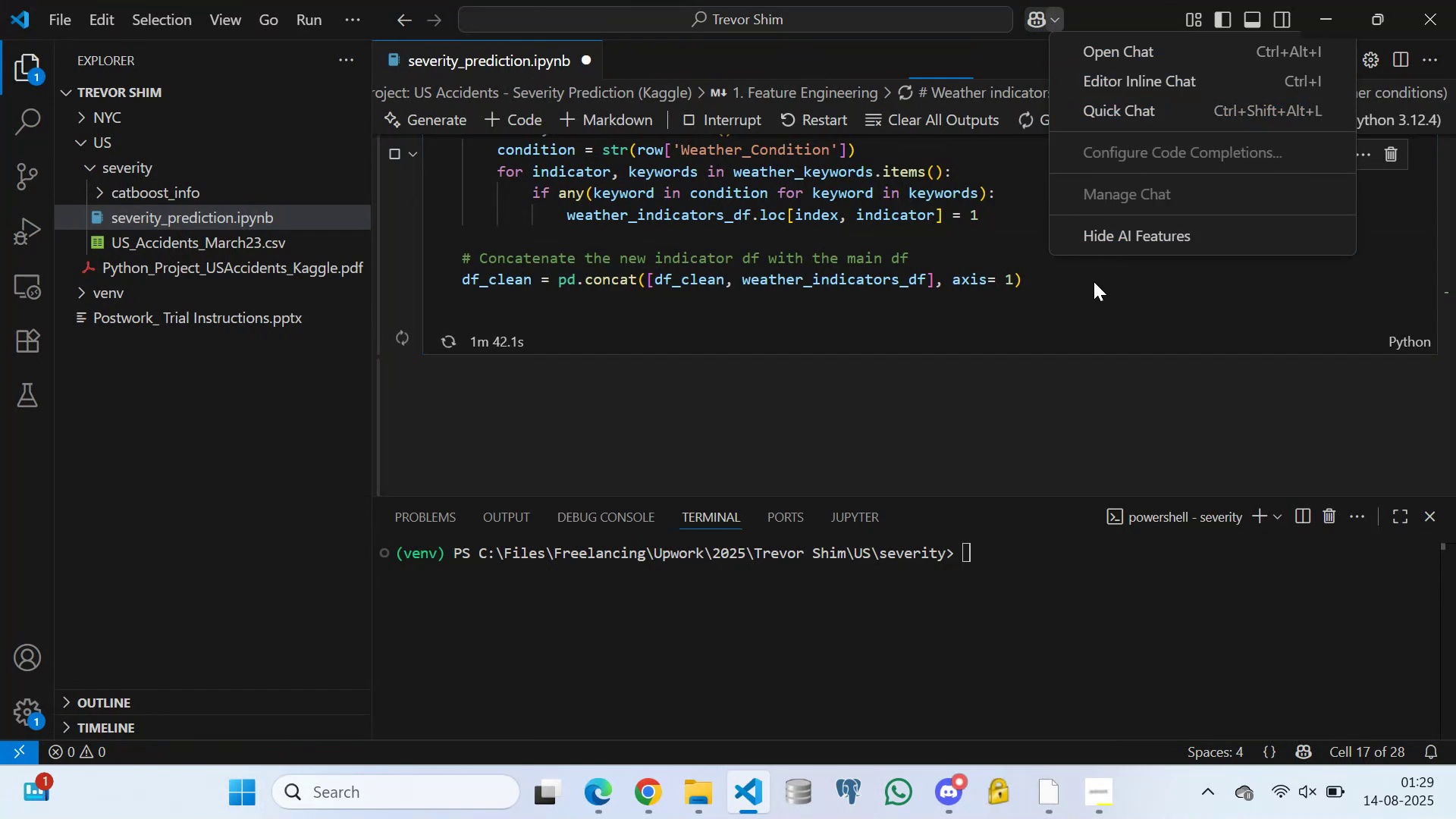 
wait(5.88)
 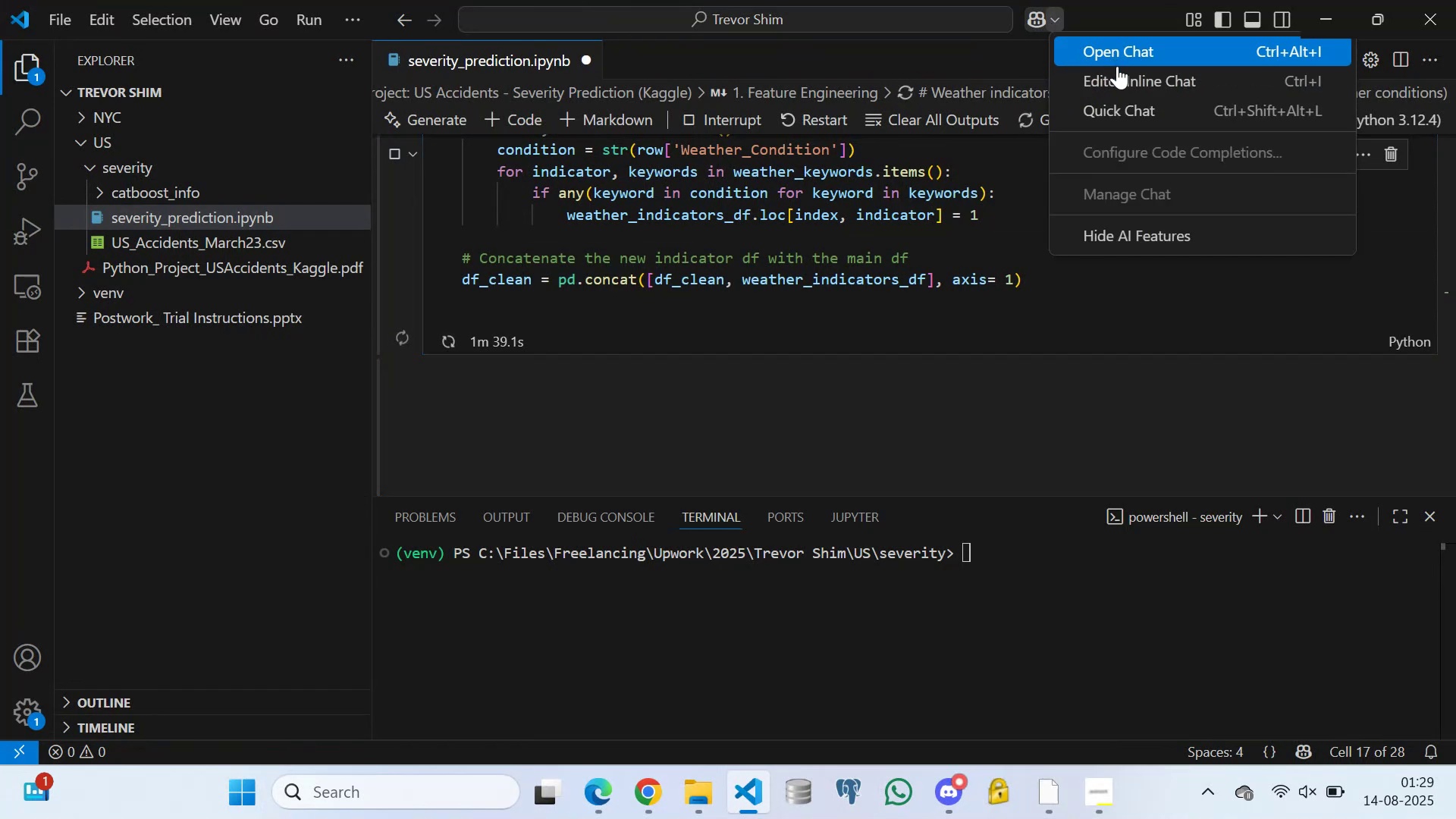 
left_click([983, 230])
 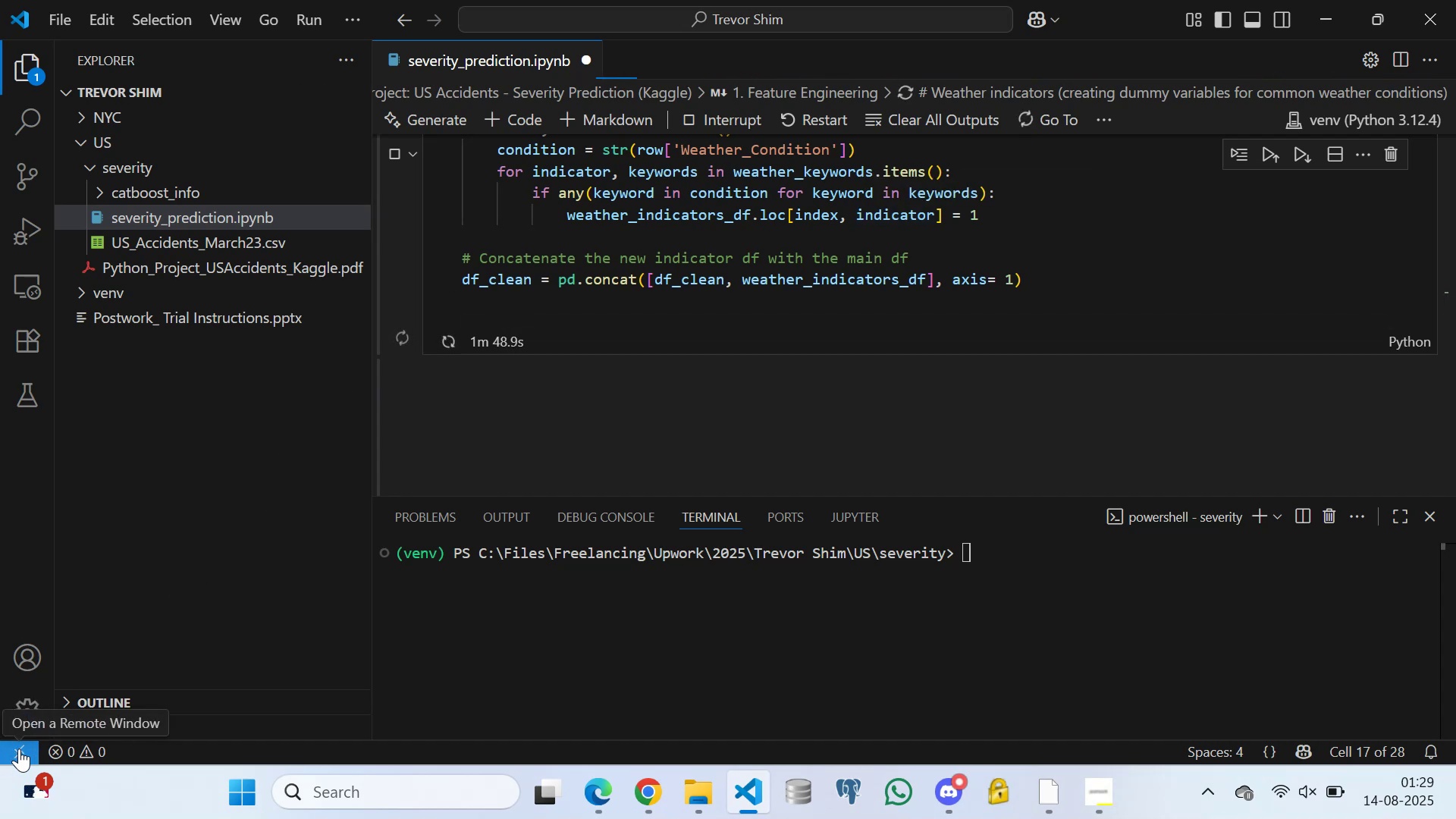 
wait(7.13)
 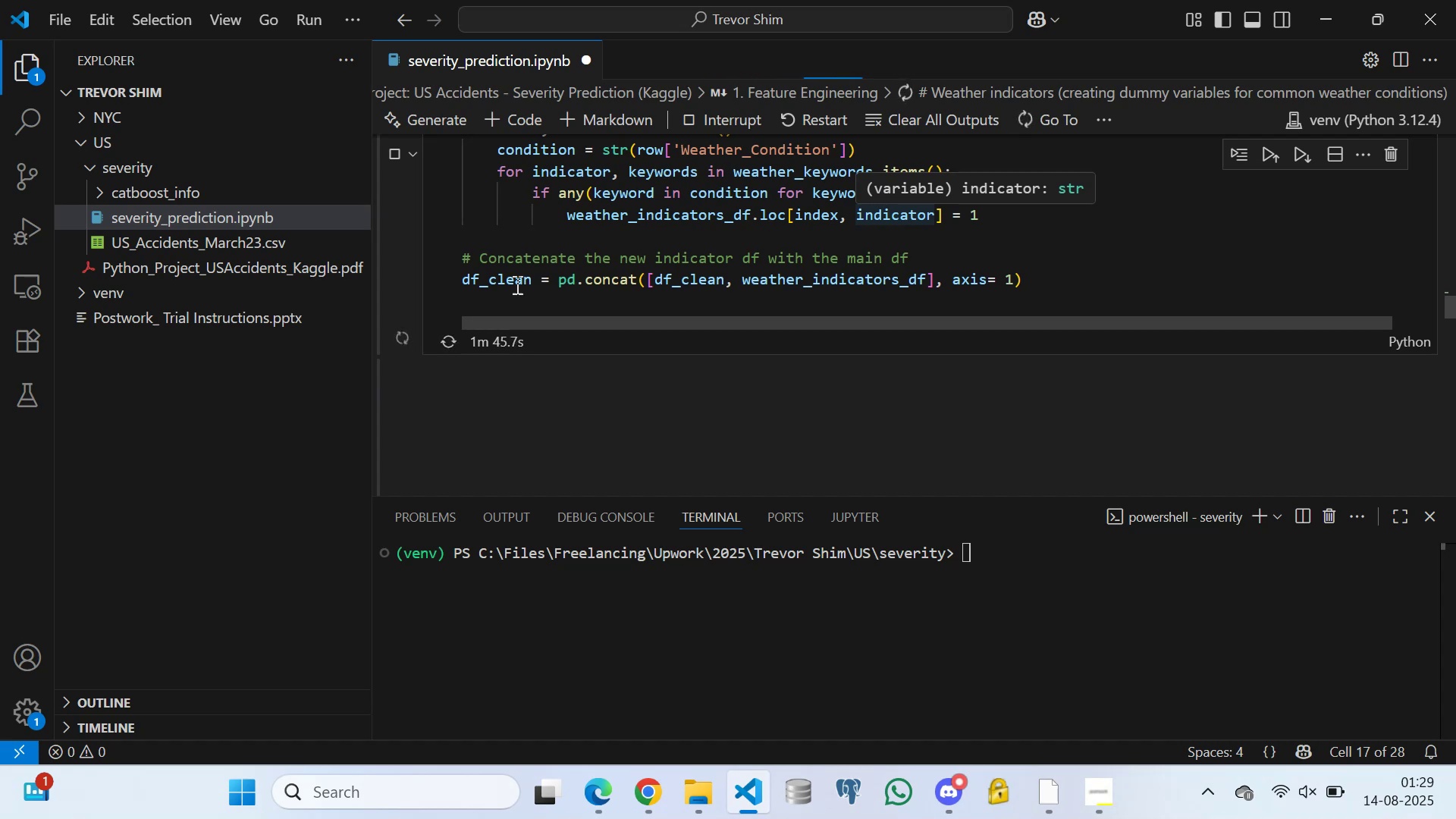 
left_click([17, 750])
 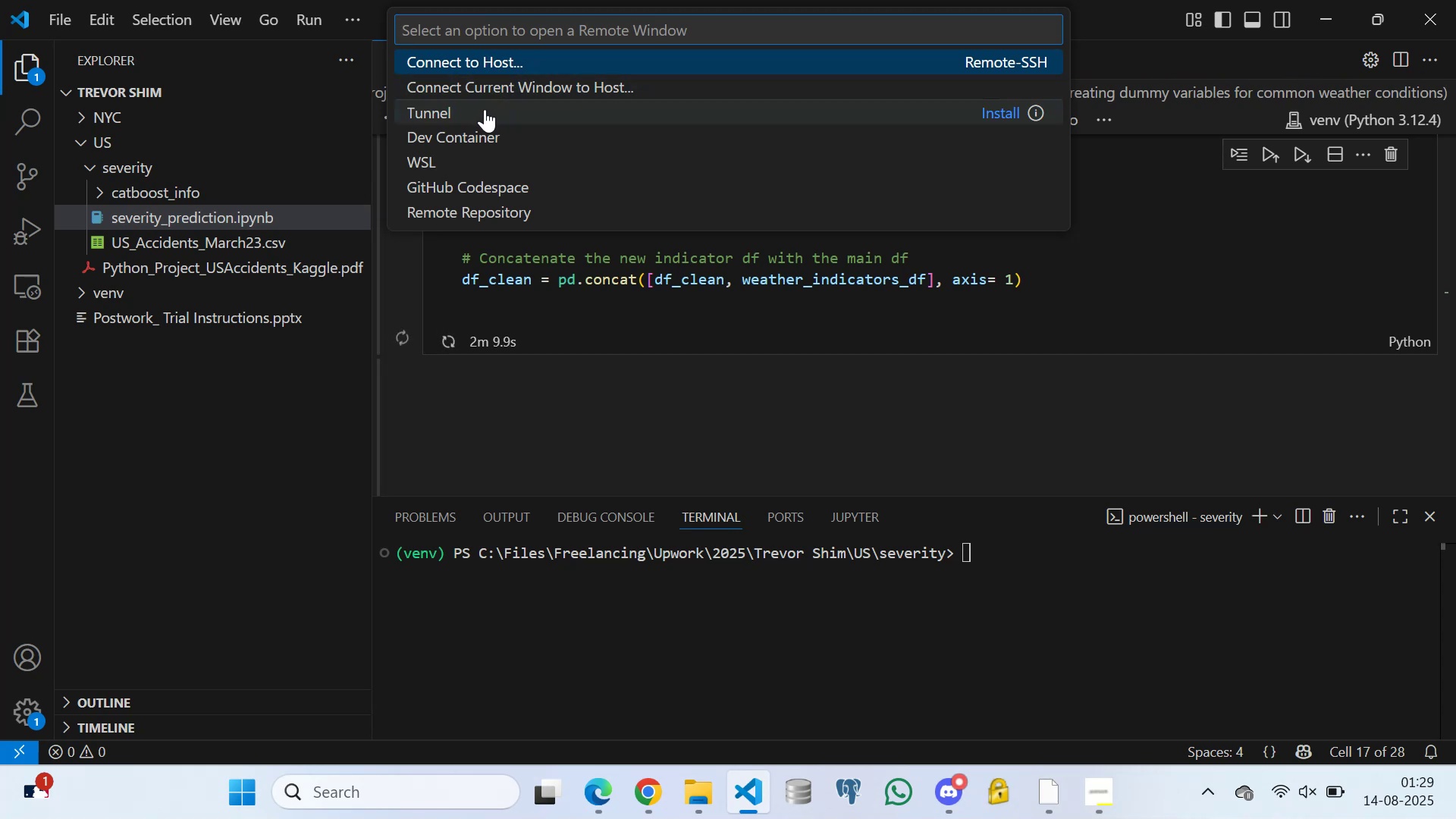 
wait(24.24)
 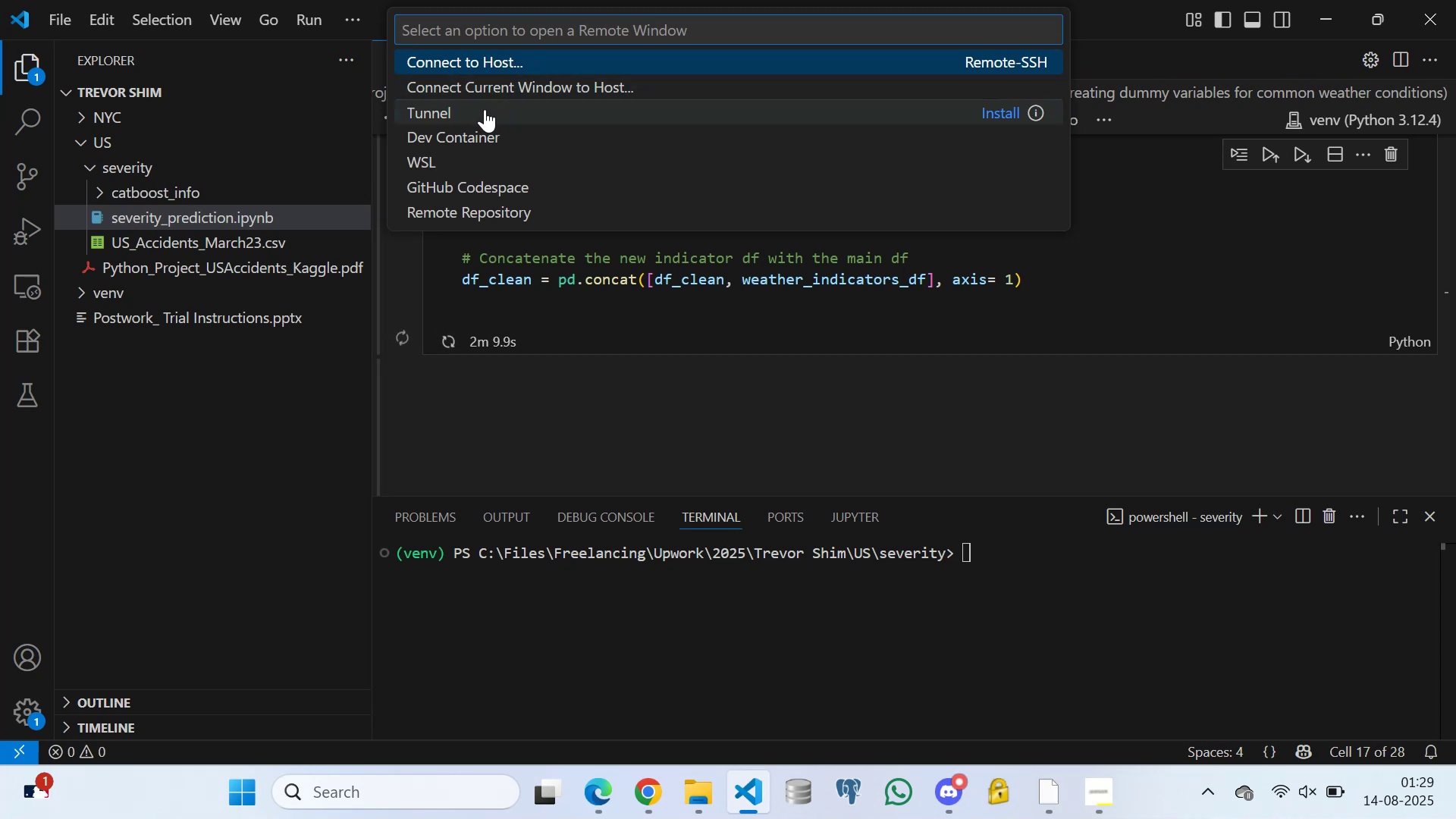 
left_click([496, 61])
 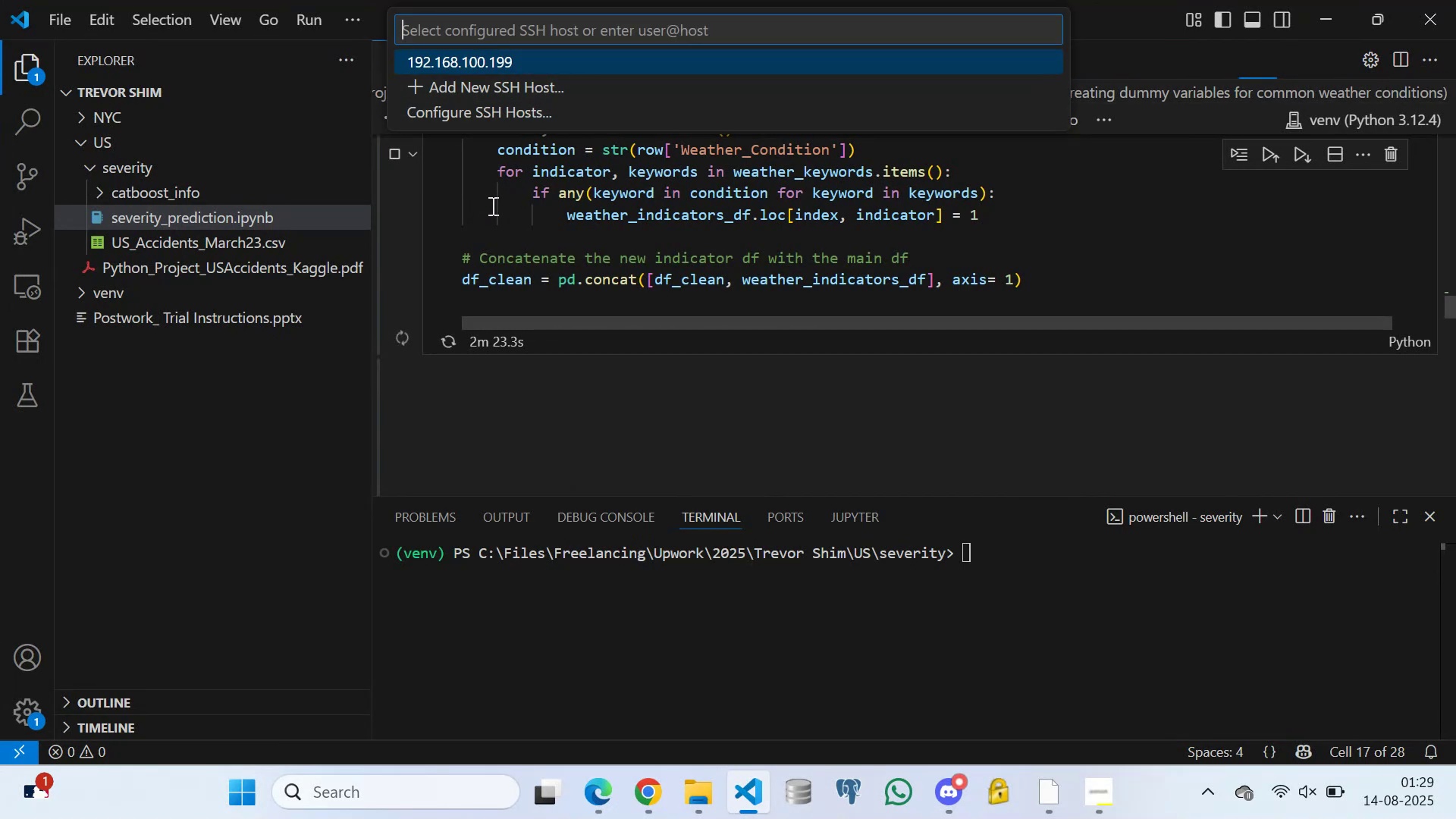 
wait(13.38)
 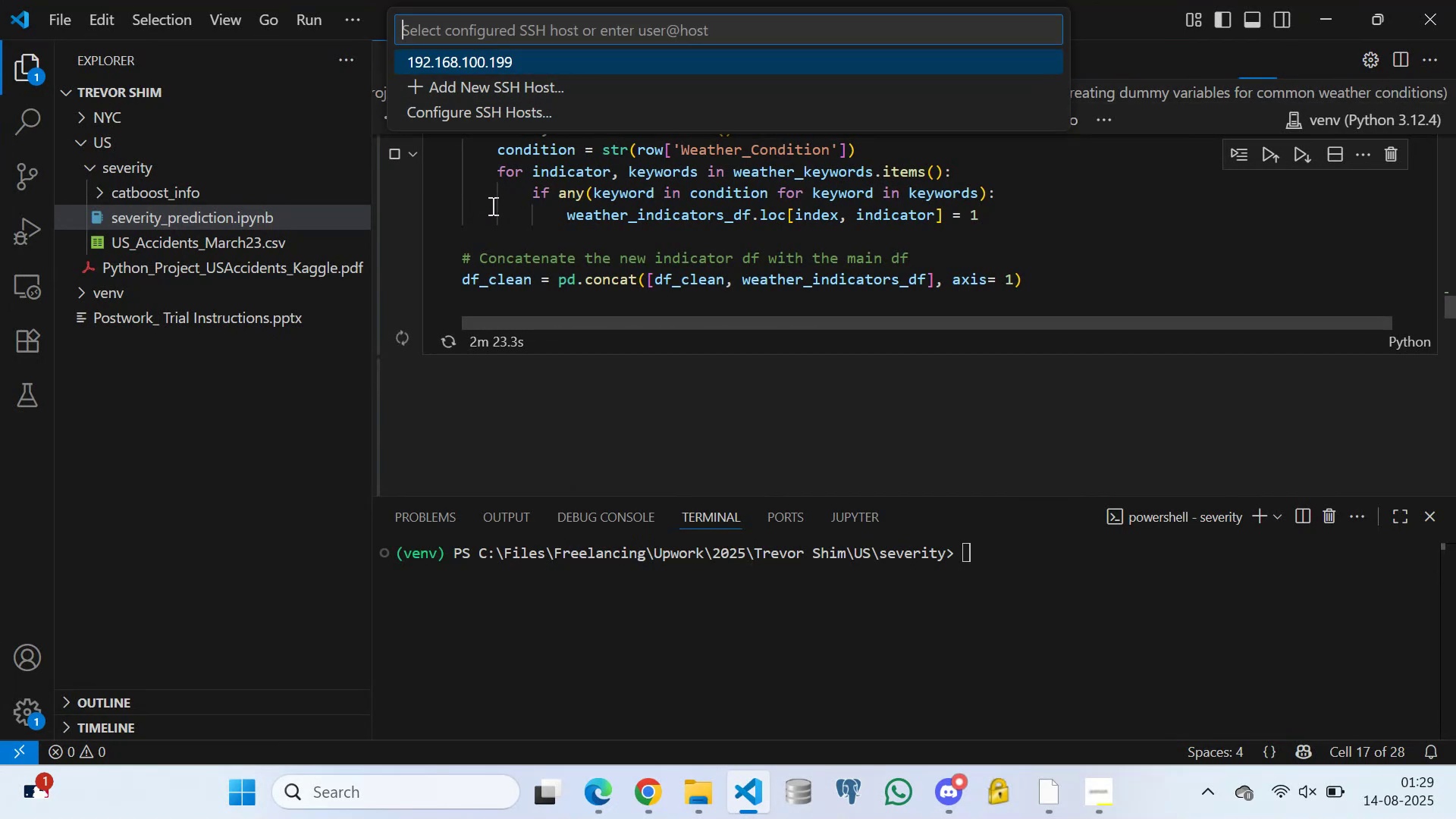 
left_click([469, 61])
 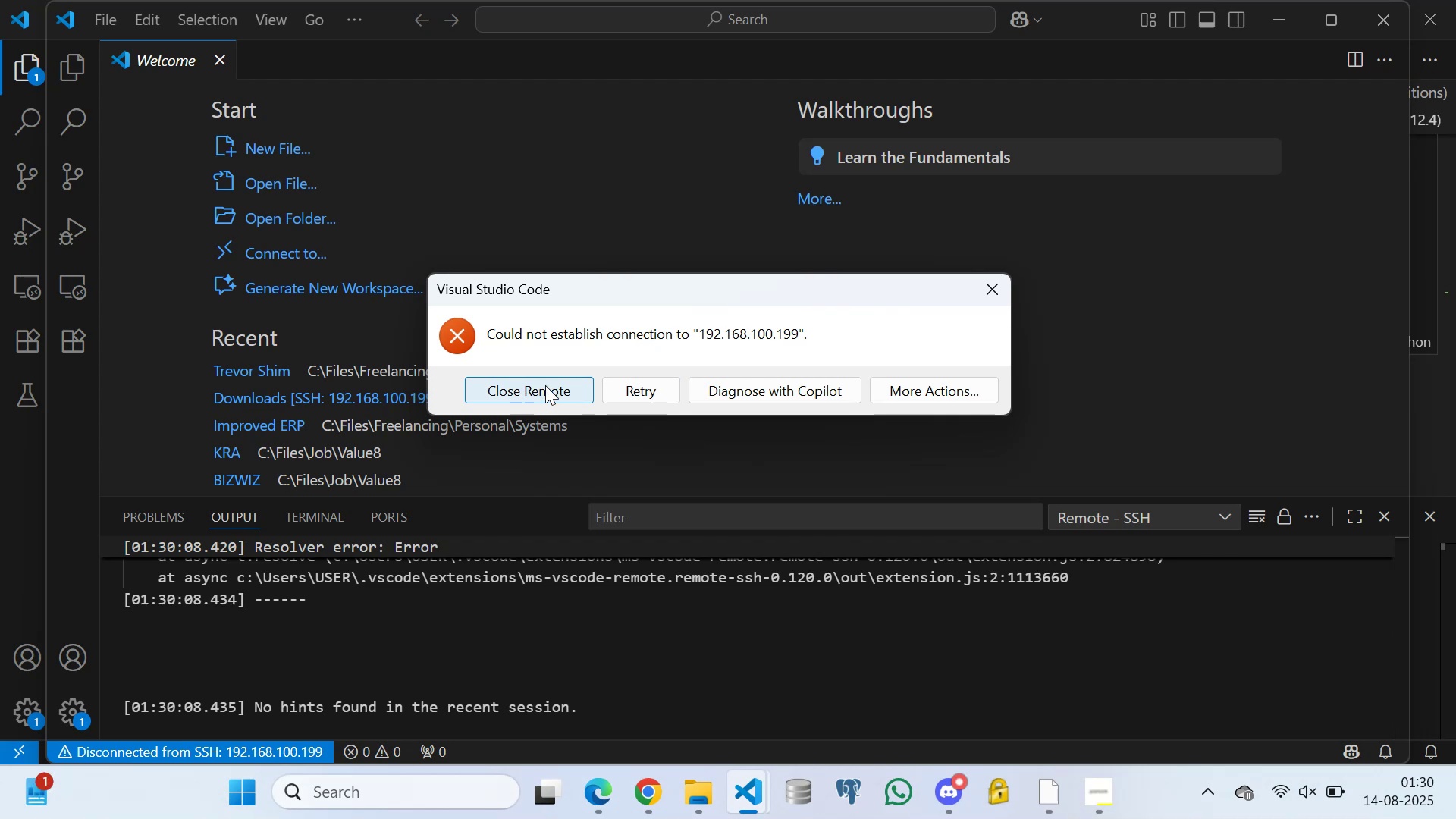 
wait(30.15)
 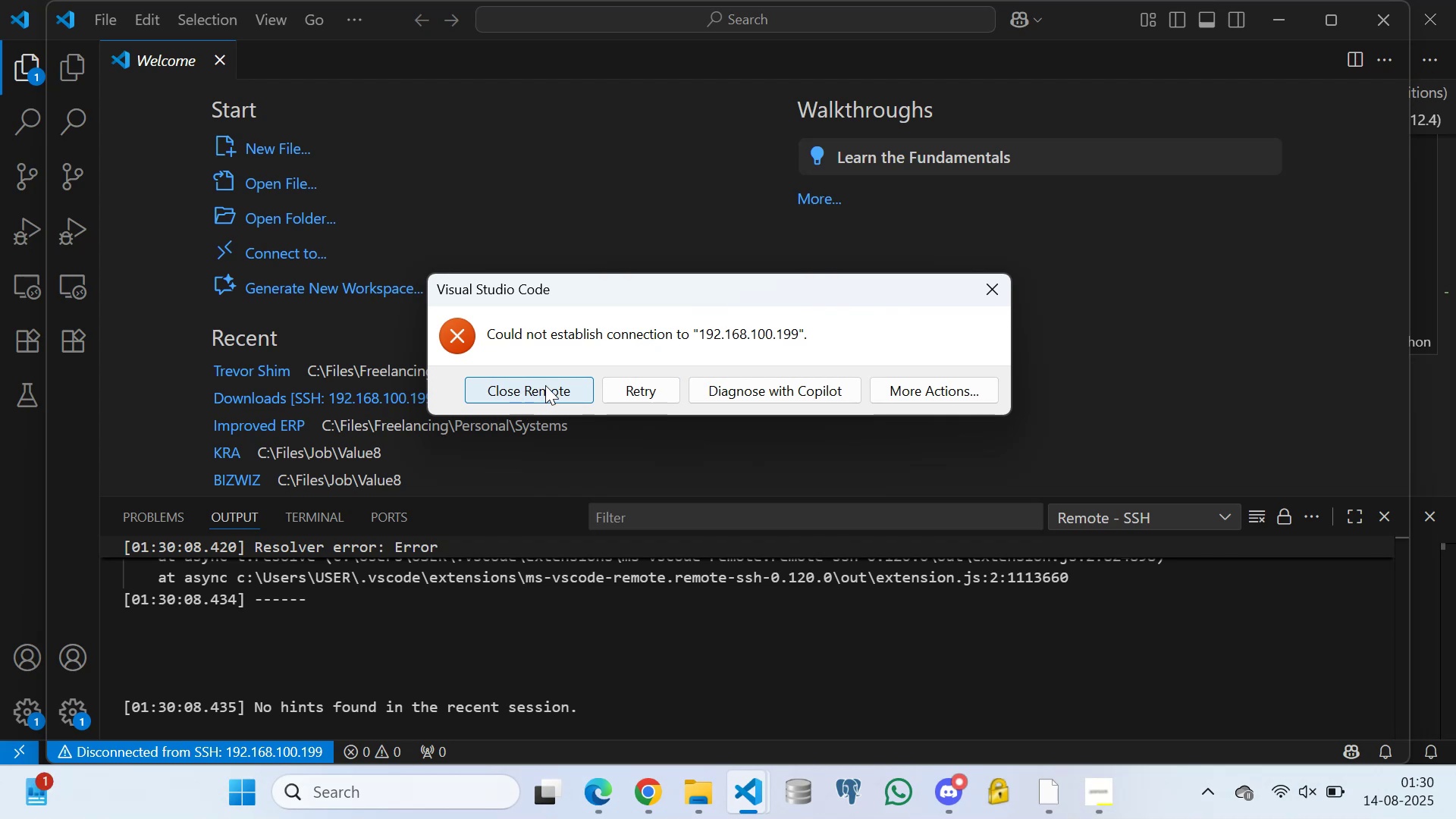 
left_click([545, 385])
 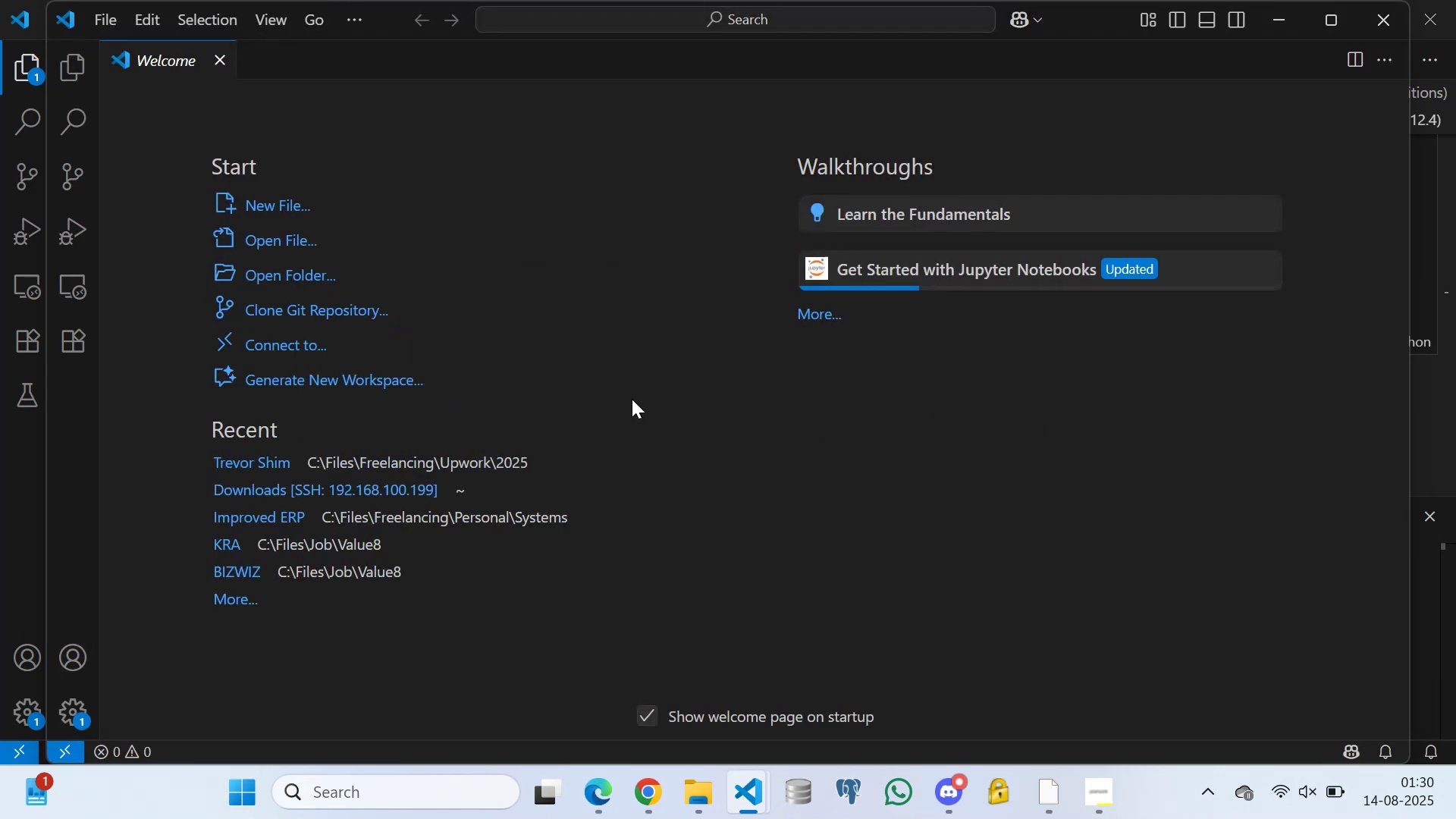 
scroll: coordinate [623, 587], scroll_direction: down, amount: 2.0
 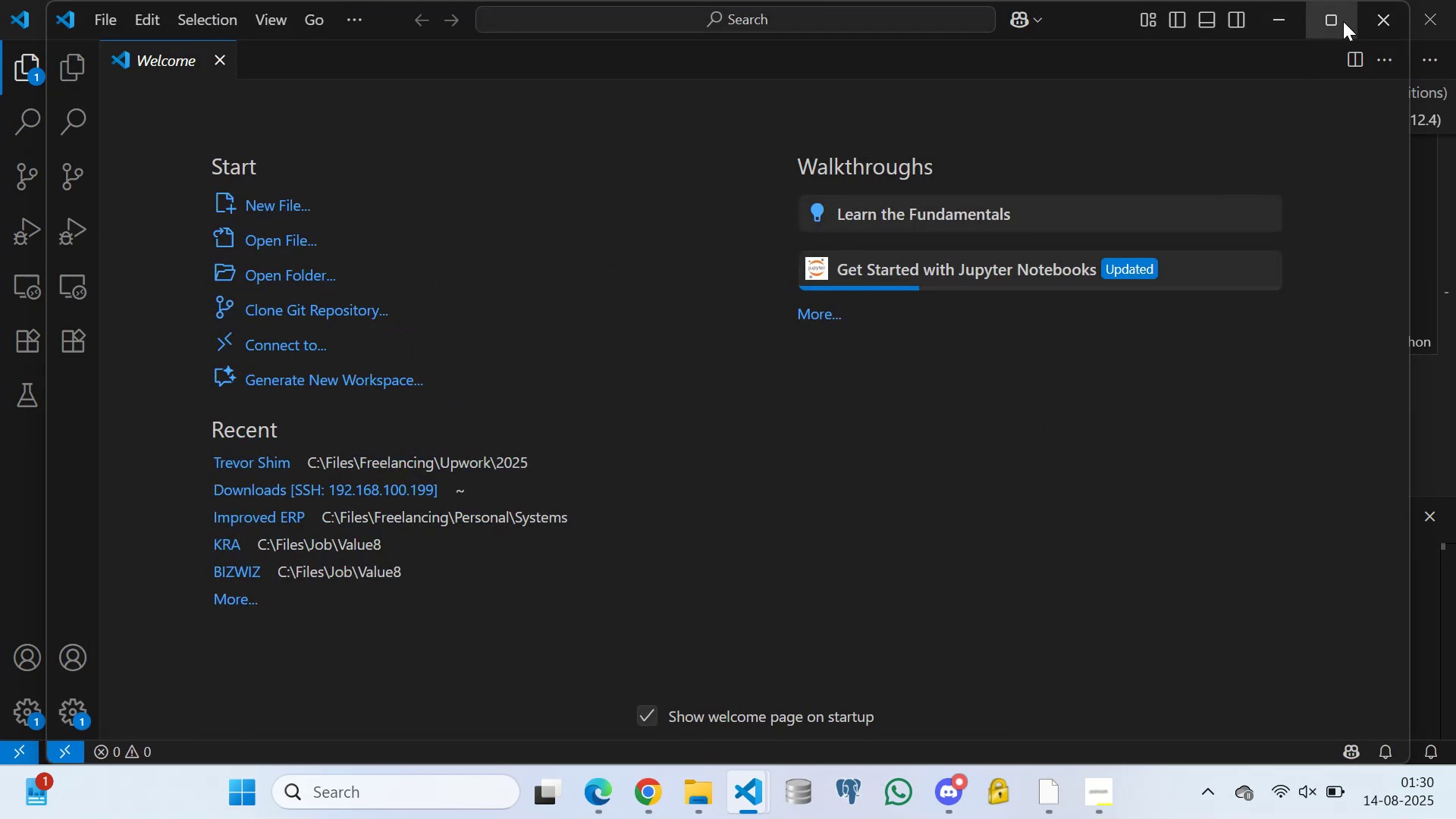 
left_click([1329, 18])
 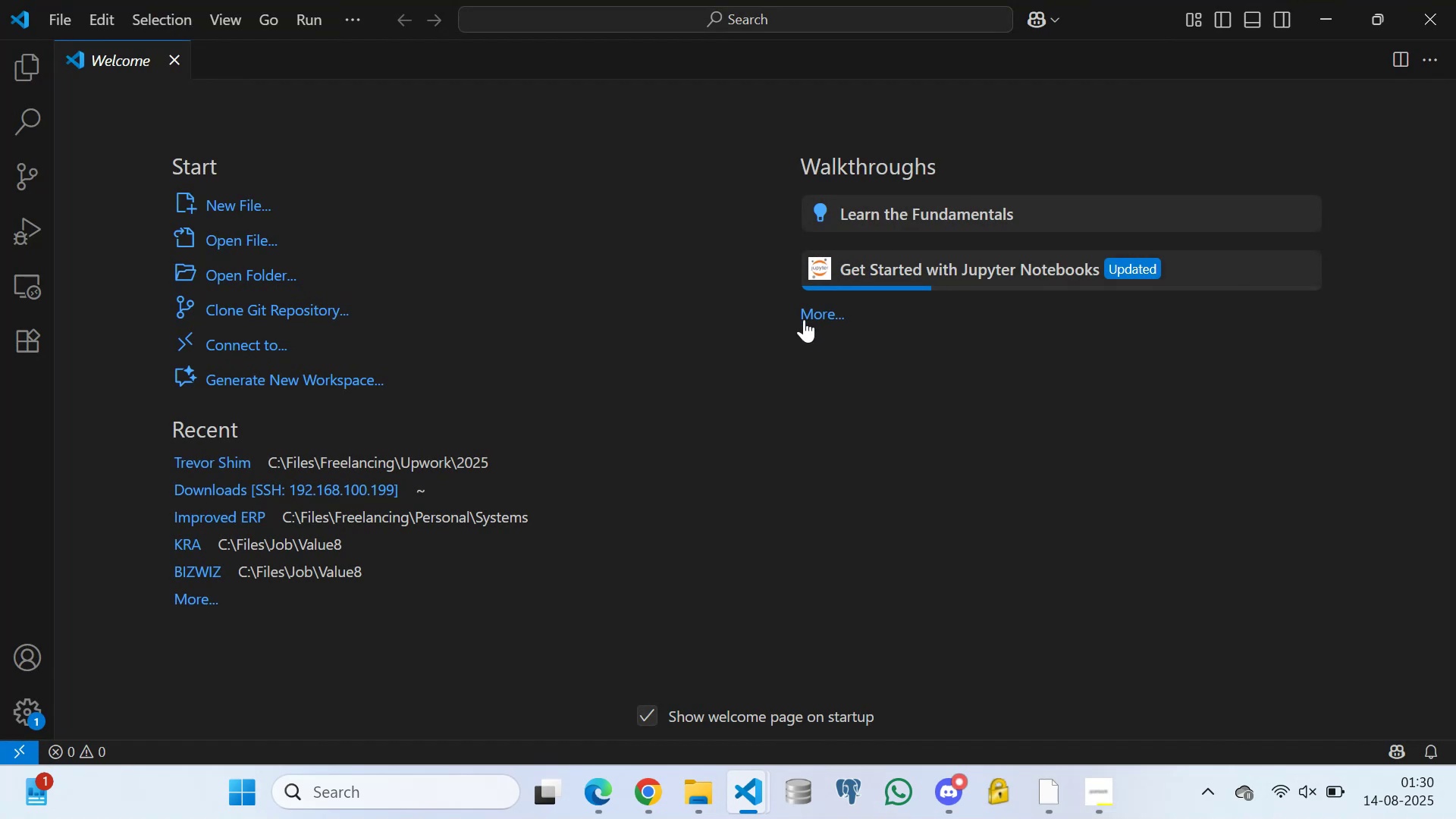 
scroll: coordinate [394, 552], scroll_direction: down, amount: 12.0
 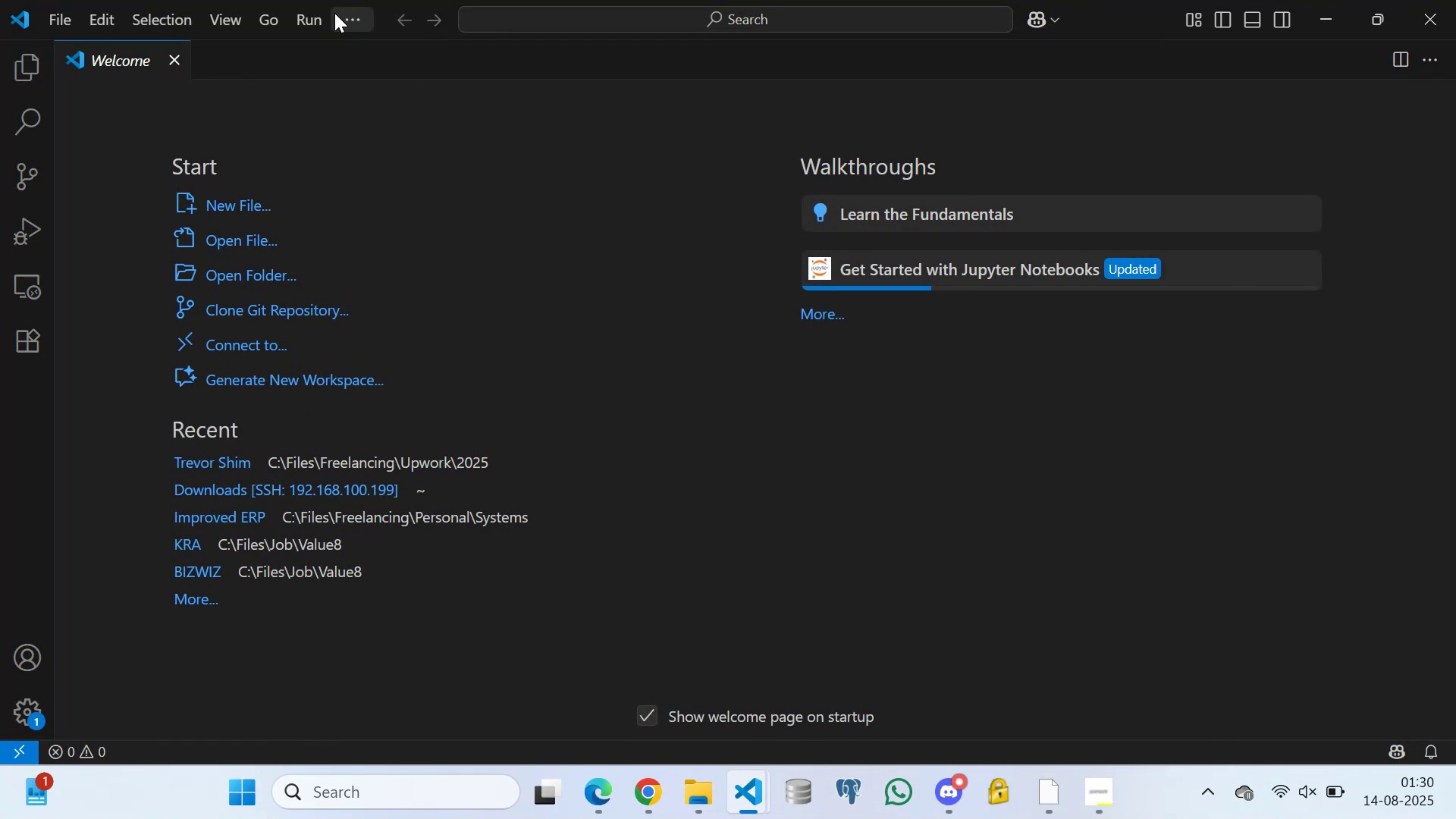 
left_click([351, 17])
 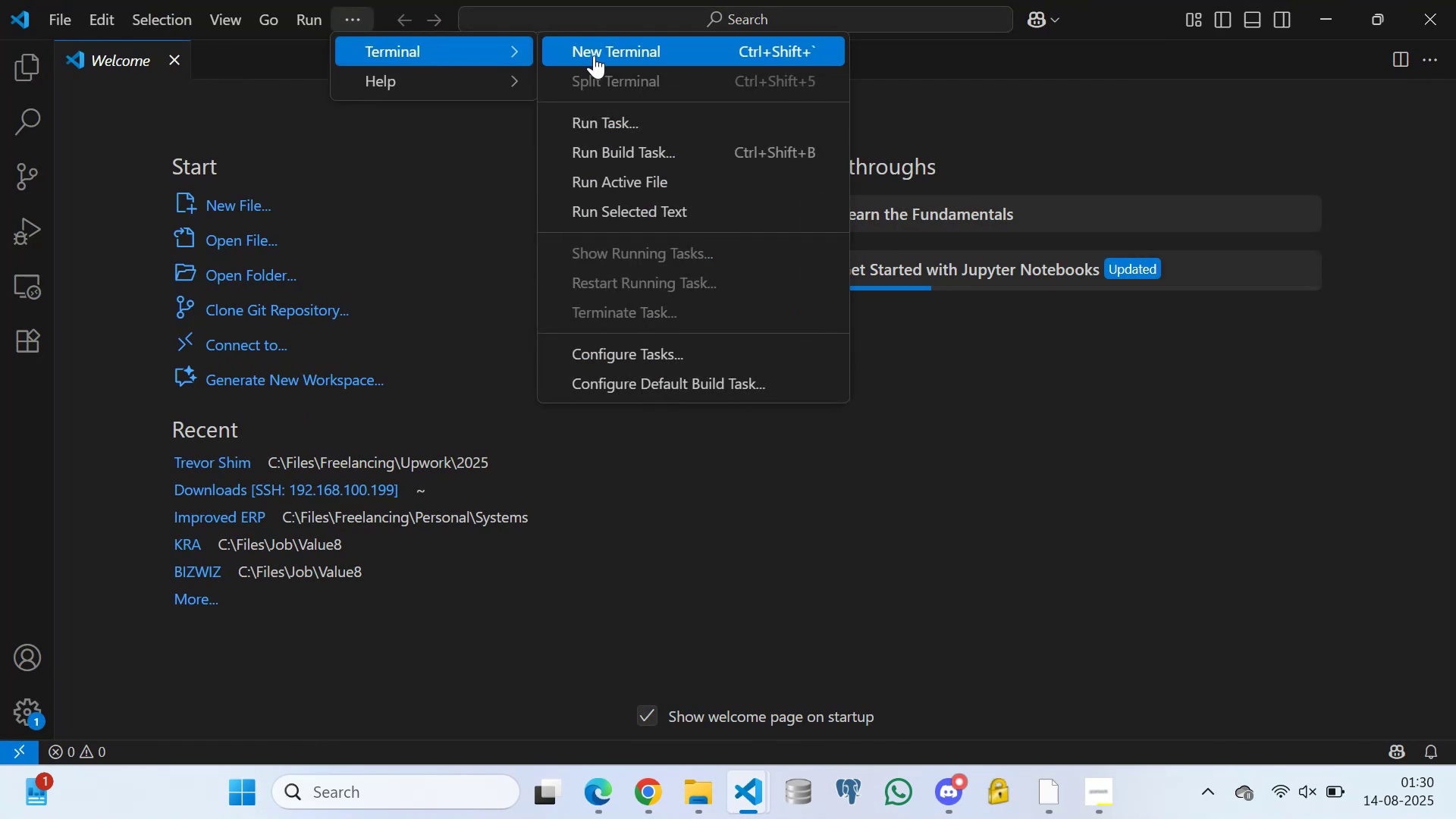 
left_click([617, 50])
 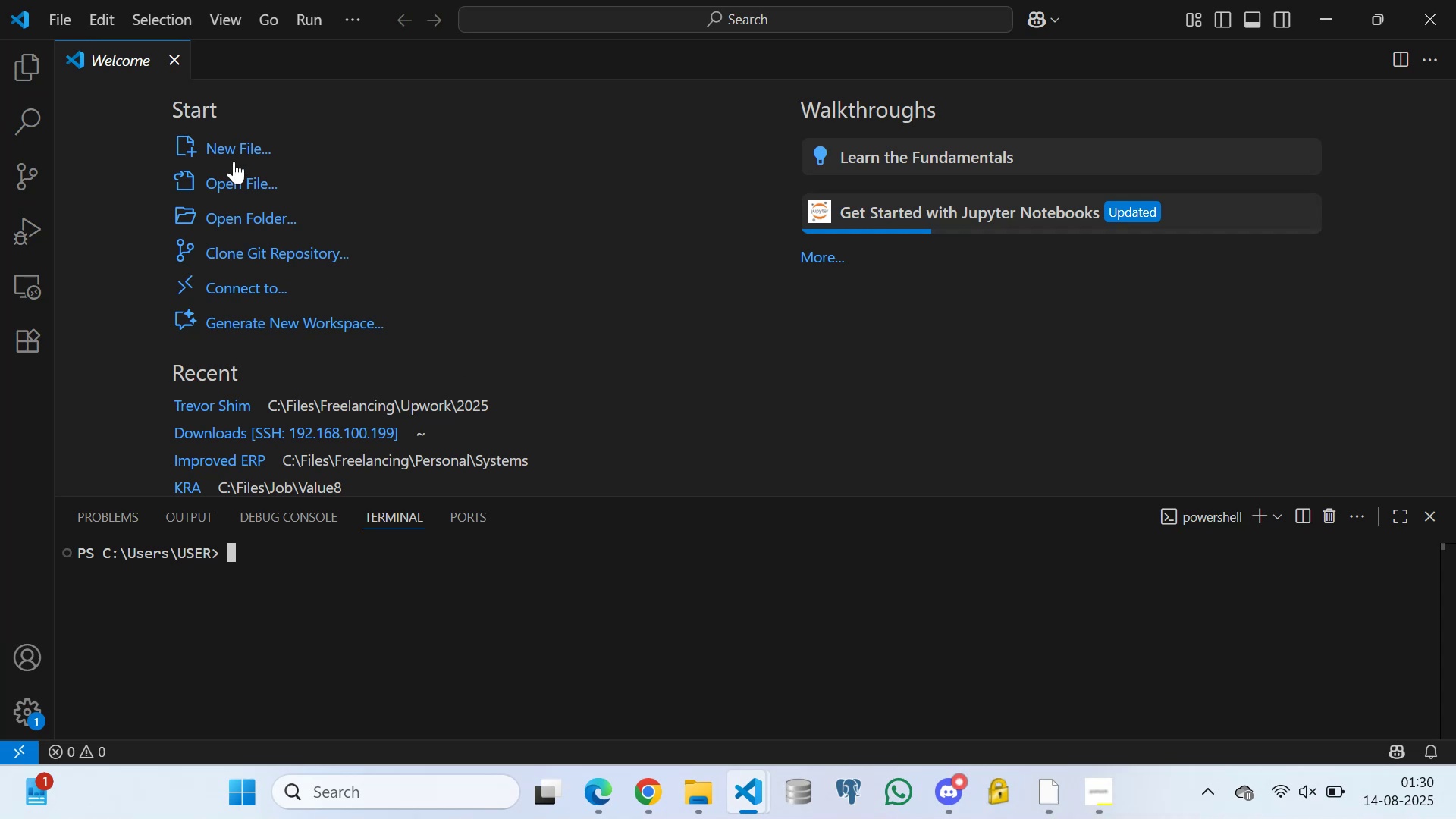 
wait(5.56)
 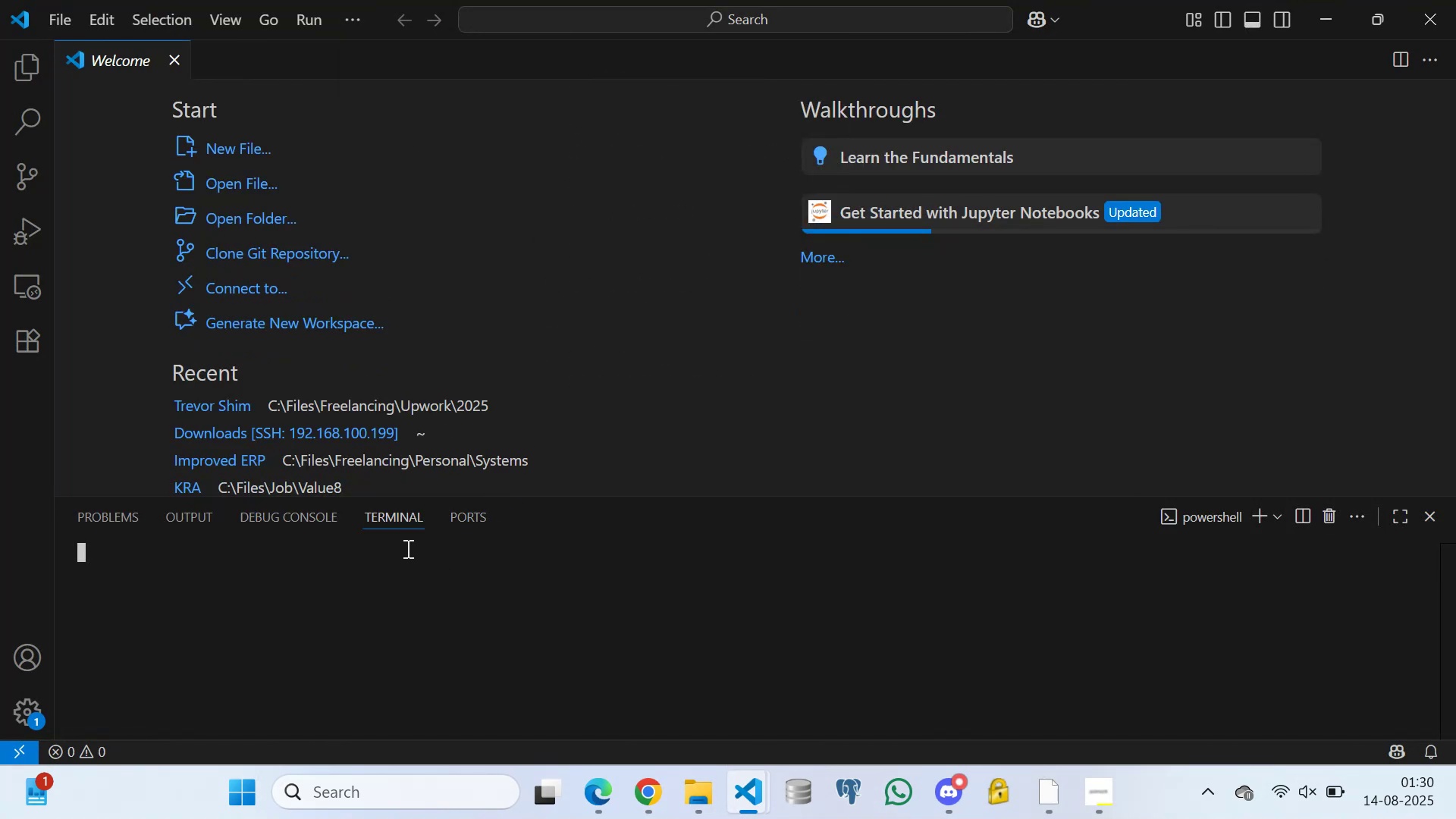 
left_click([180, 57])
 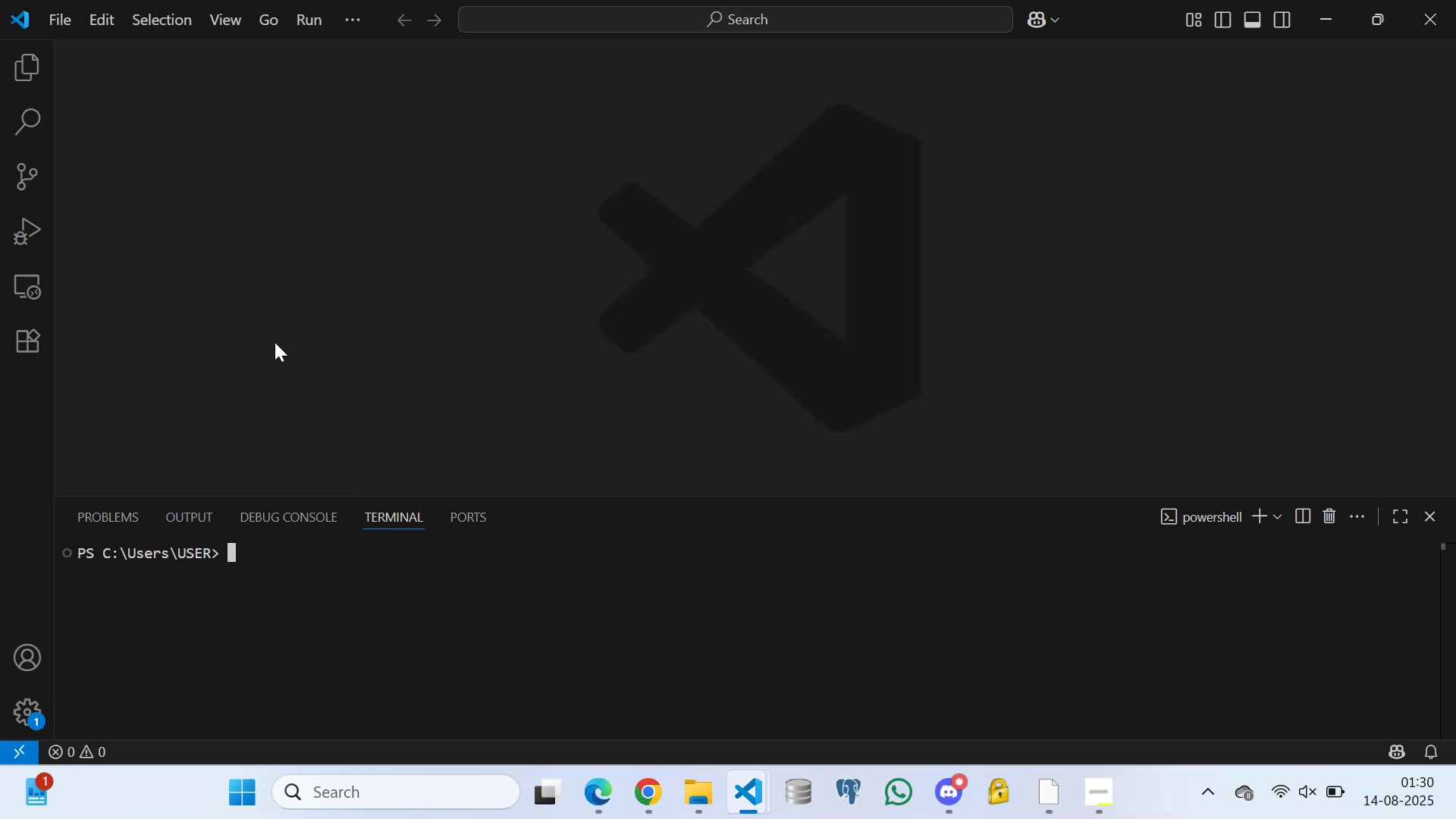 
scroll: coordinate [309, 414], scroll_direction: down, amount: 1.0
 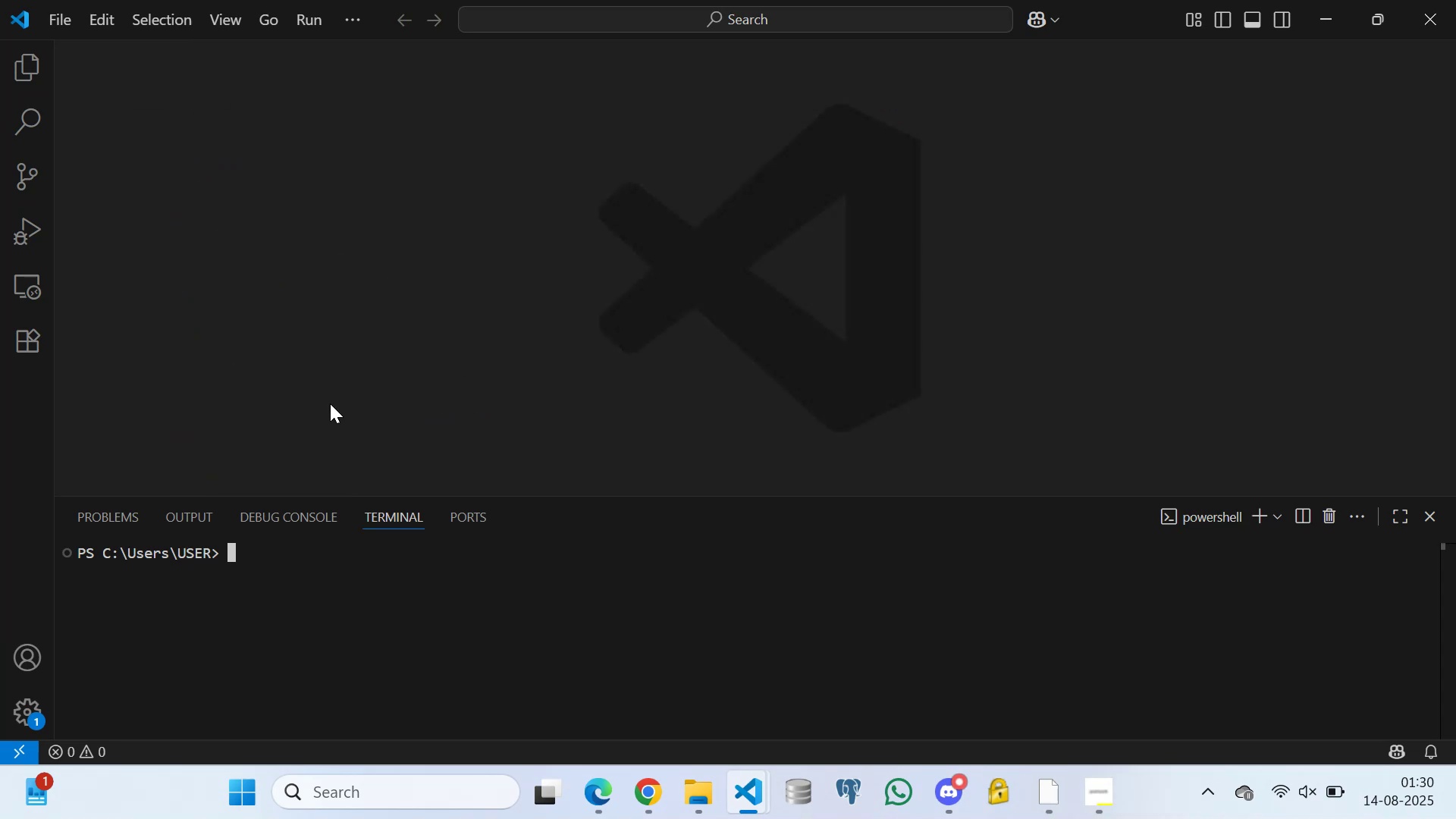 
scroll: coordinate [343, 310], scroll_direction: up, amount: 3.0
 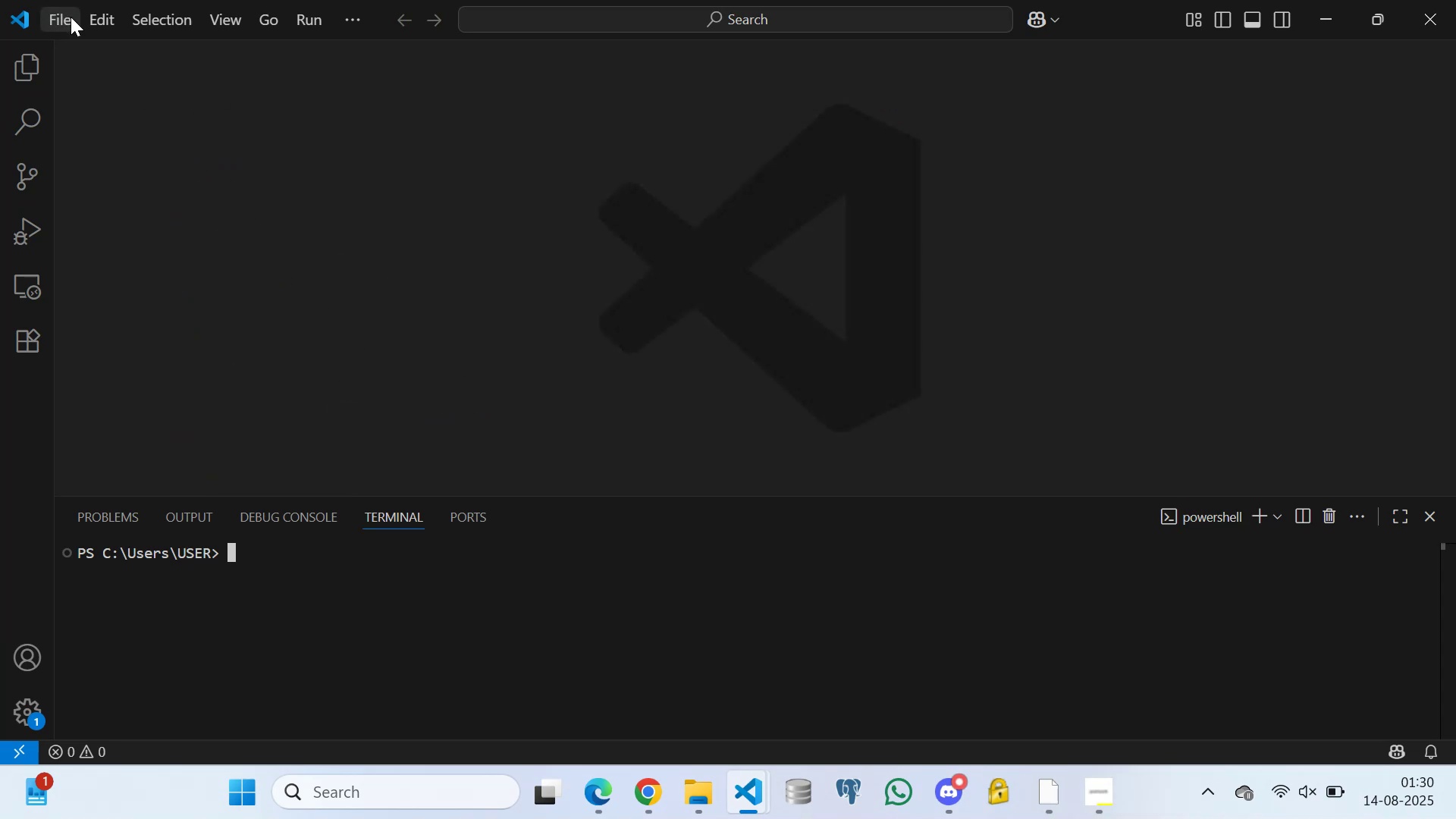 
left_click([63, 17])
 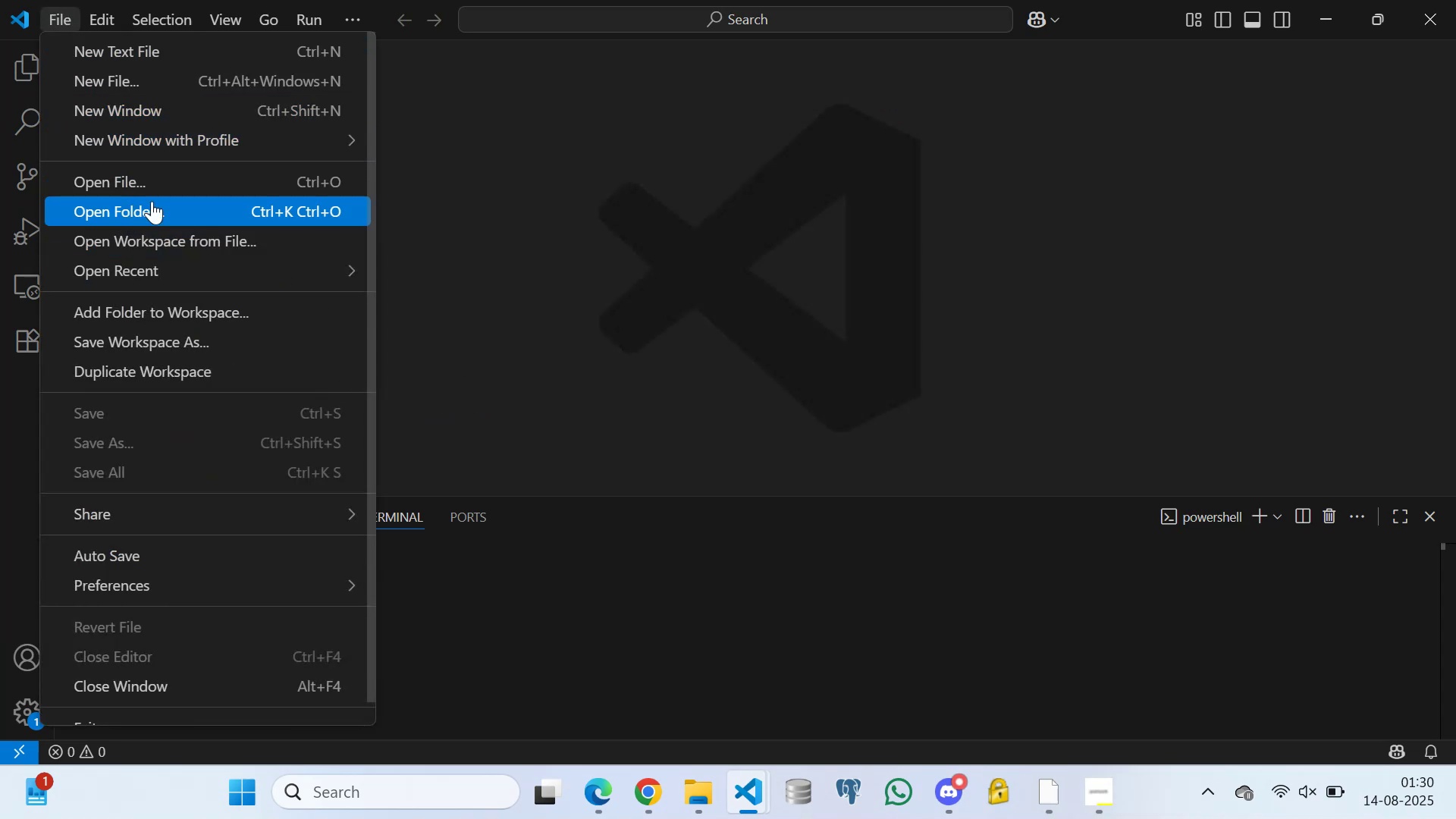 
left_click([509, 182])
 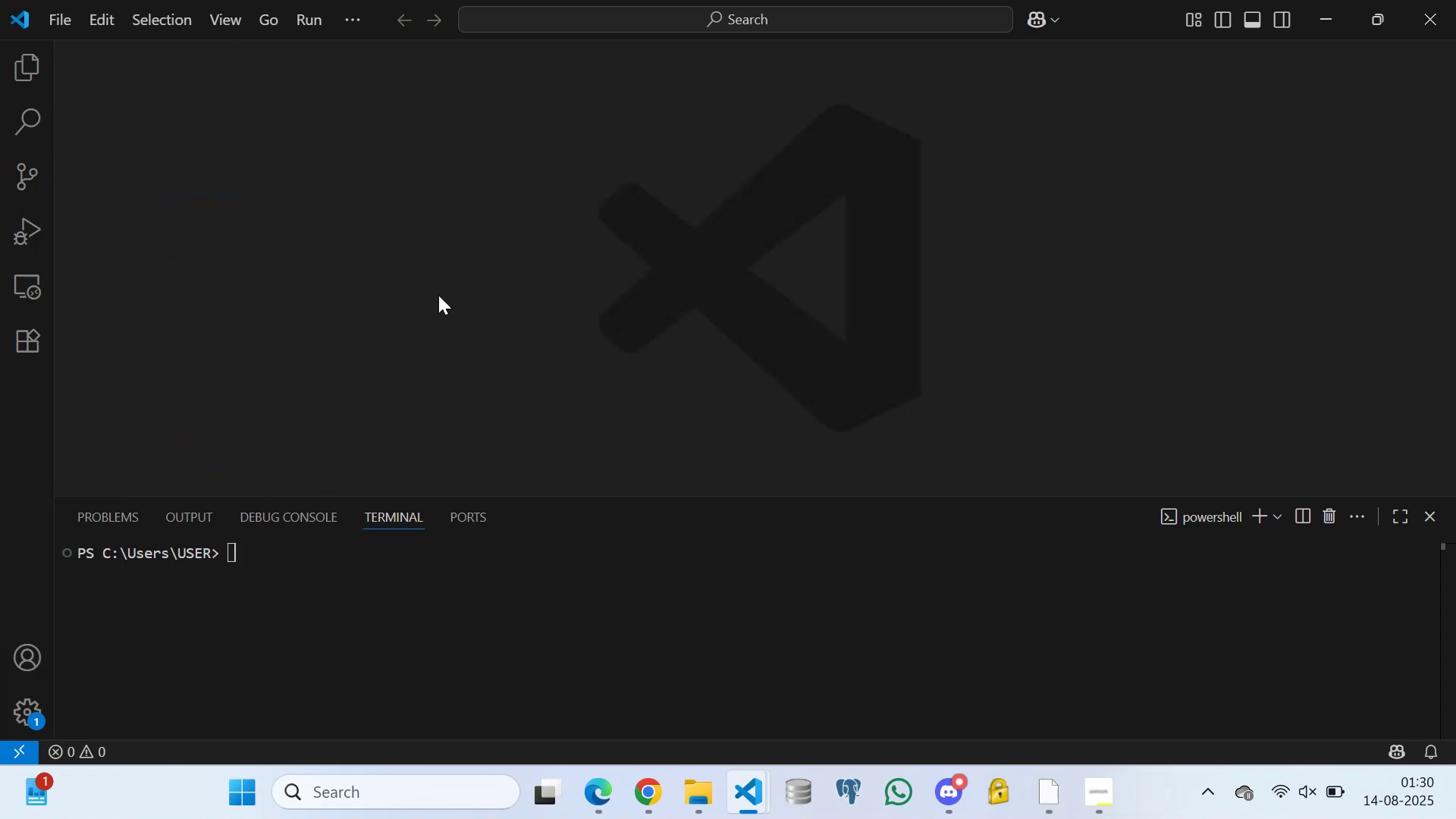 
scroll: coordinate [436, 332], scroll_direction: down, amount: 1.0
 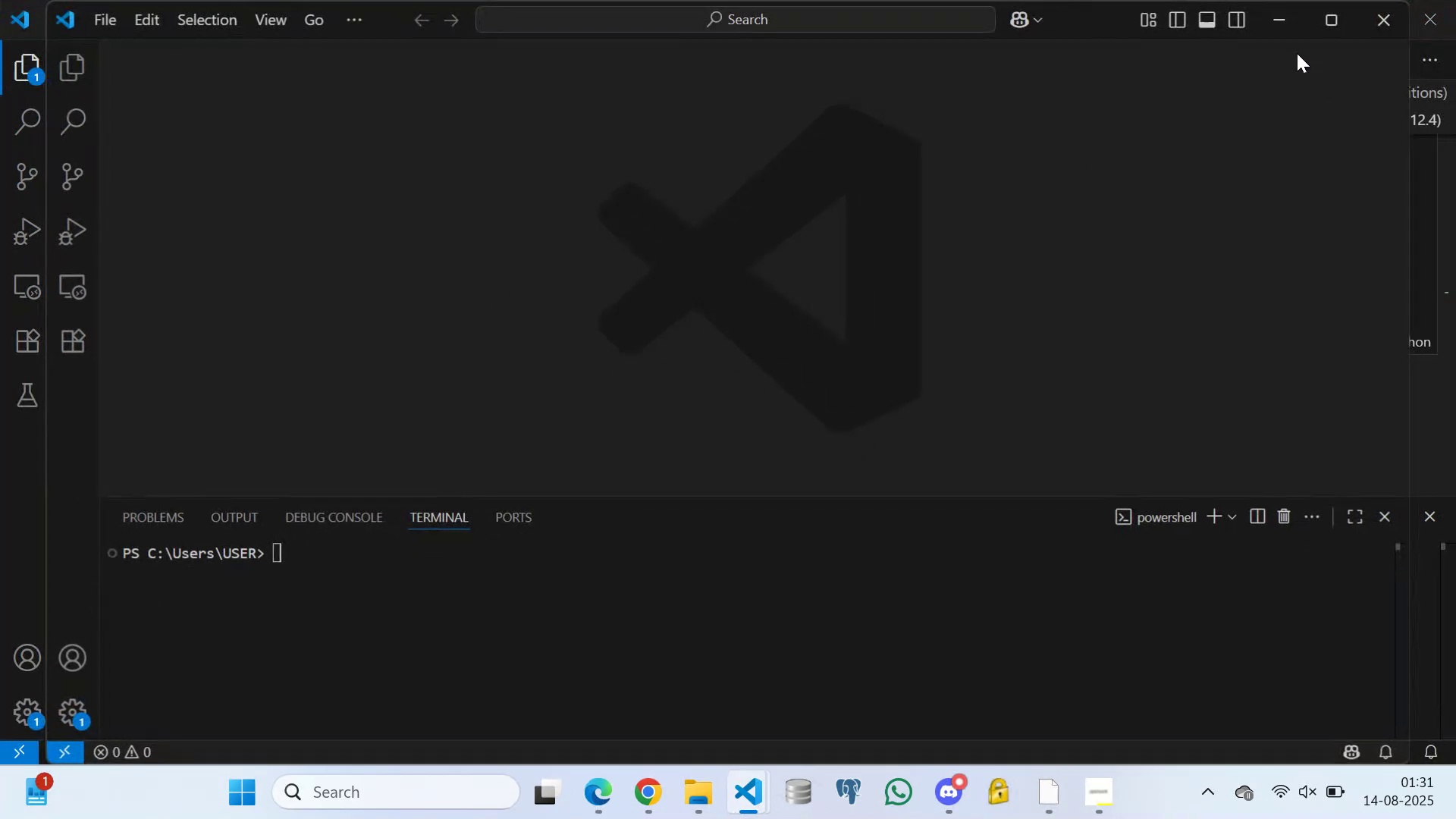 
wait(5.37)
 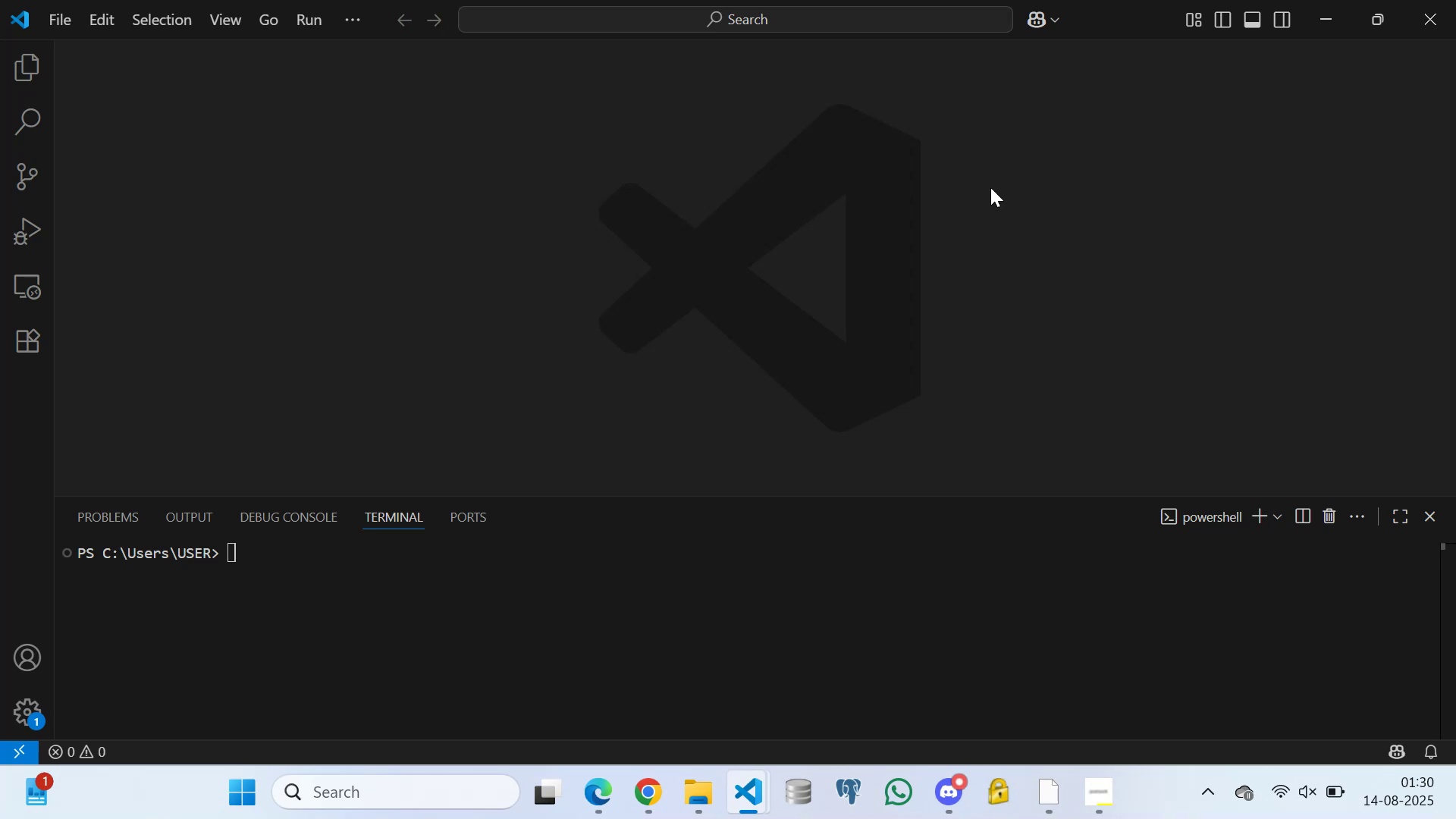 
left_click([1377, 17])
 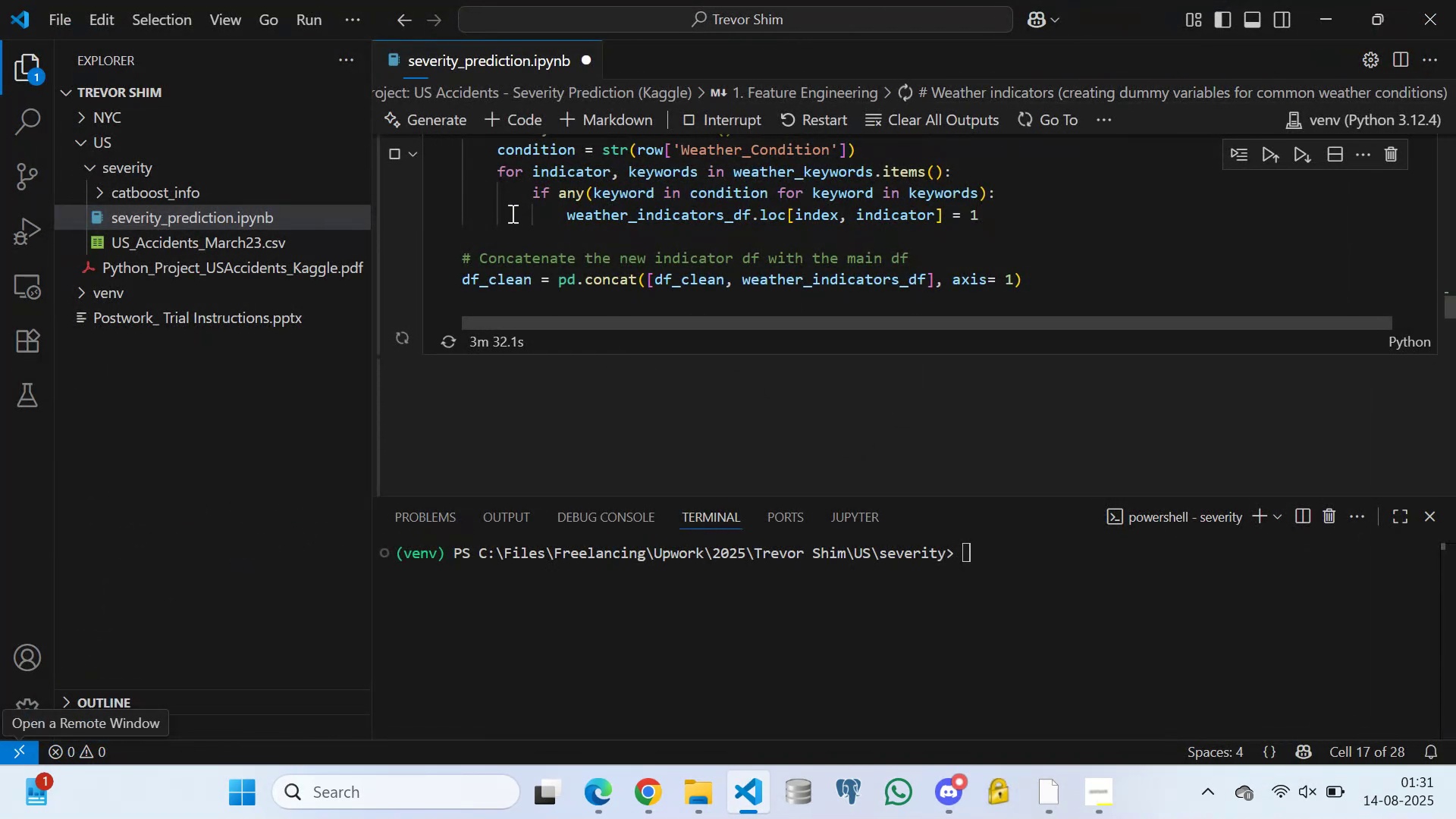 
left_click([511, 237])
 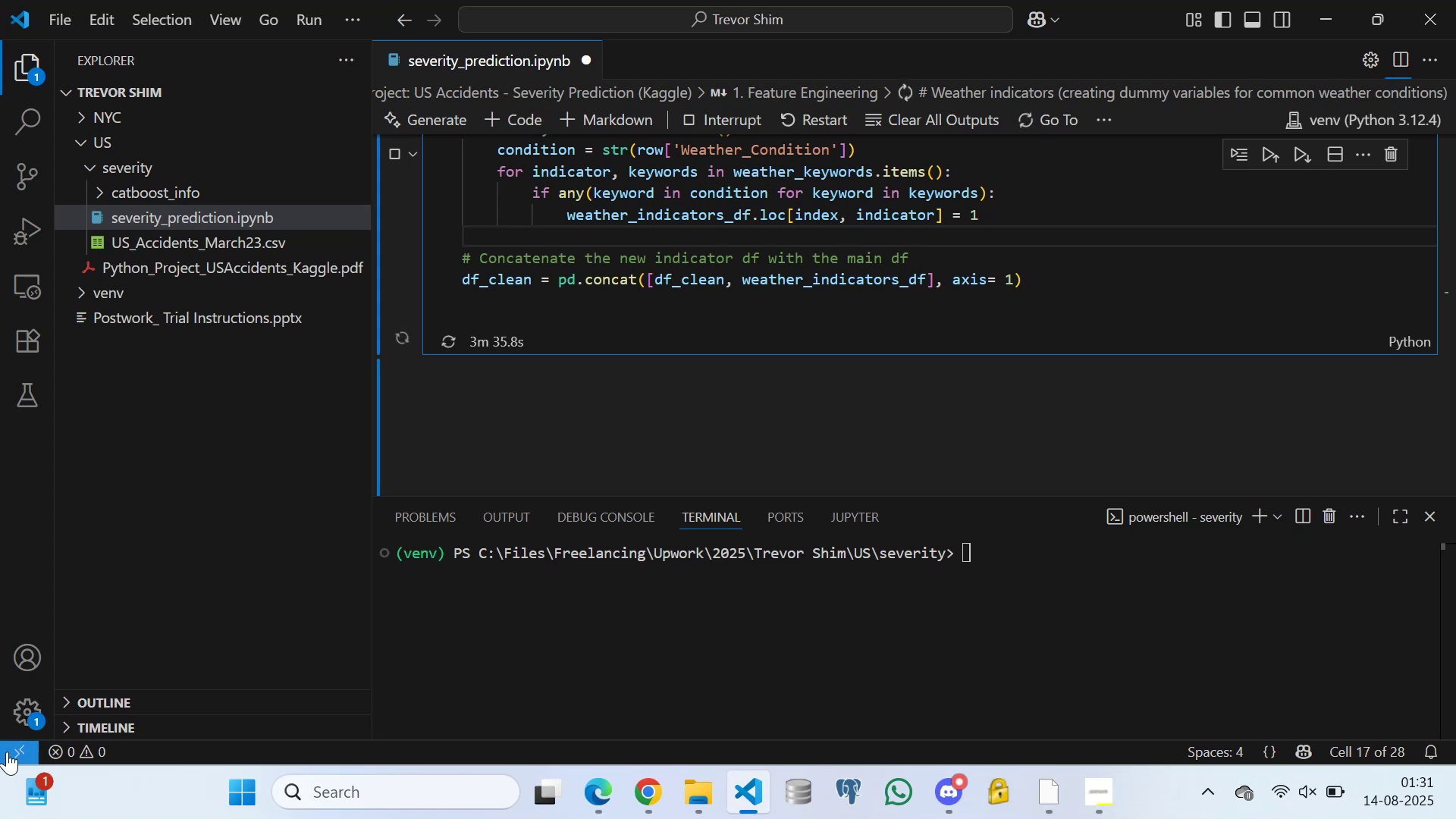 
left_click([17, 749])
 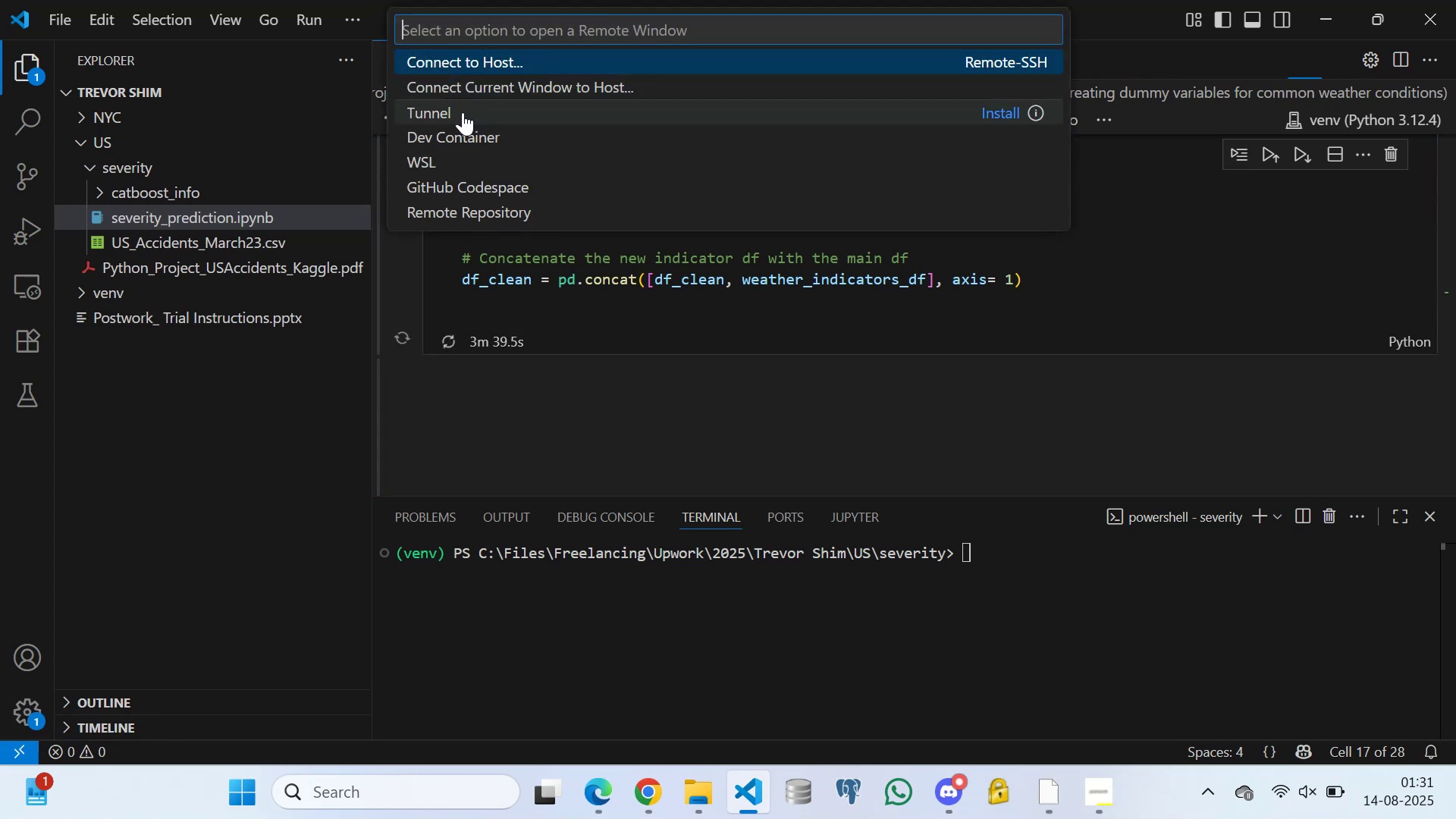 
left_click([463, 112])
 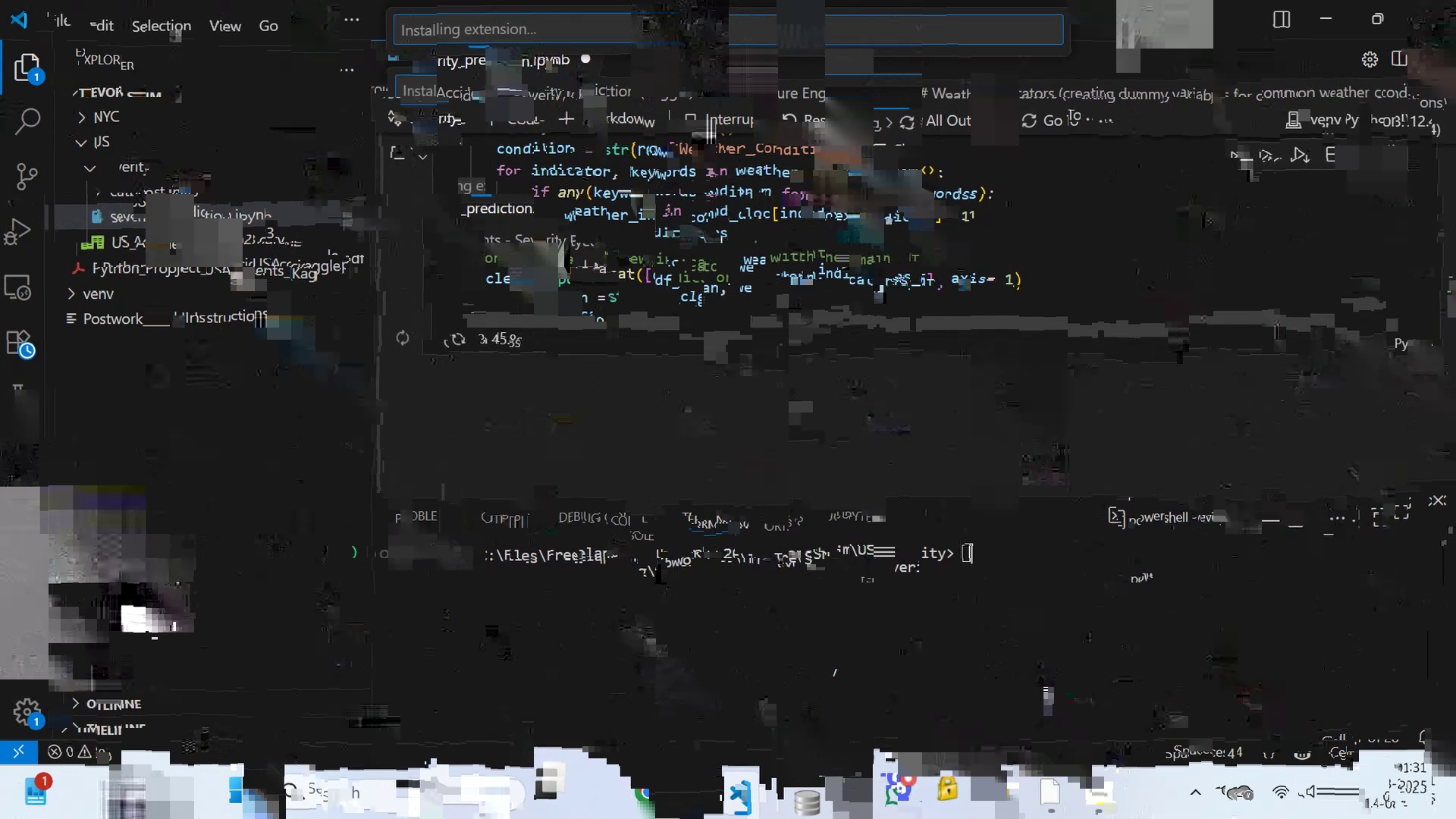 
wait(14.46)
 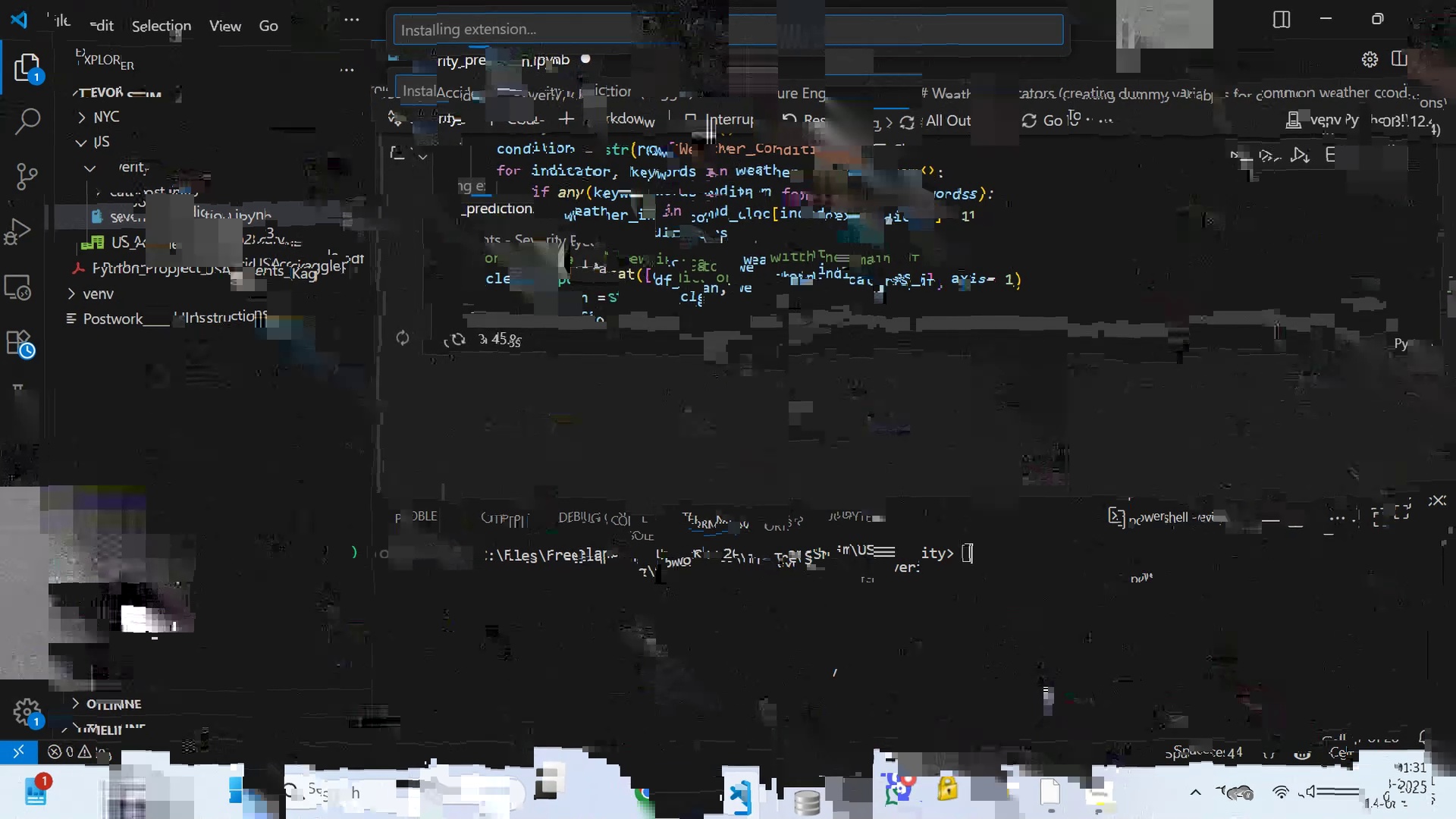 
left_click([438, 61])
 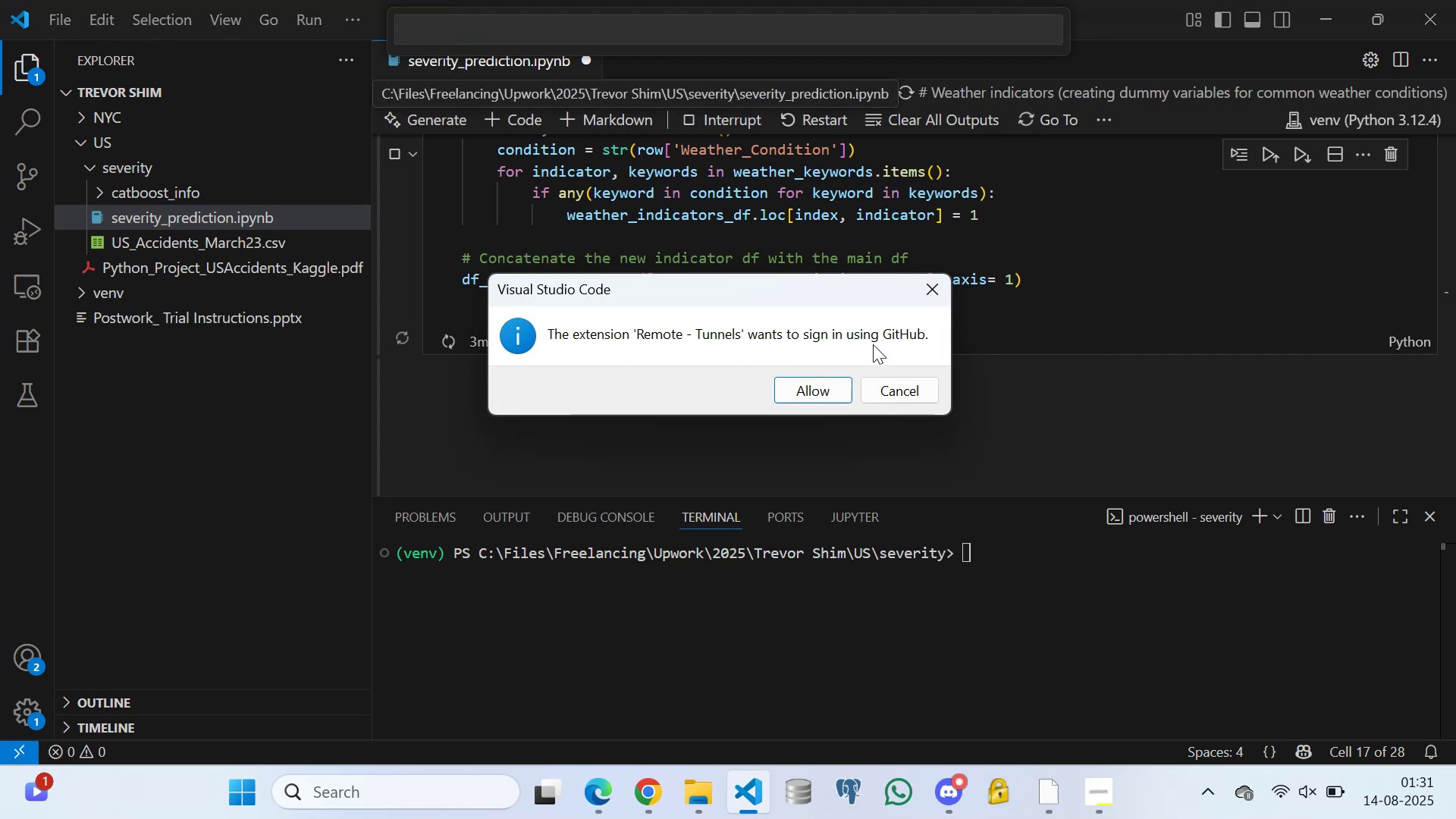 
wait(5.22)
 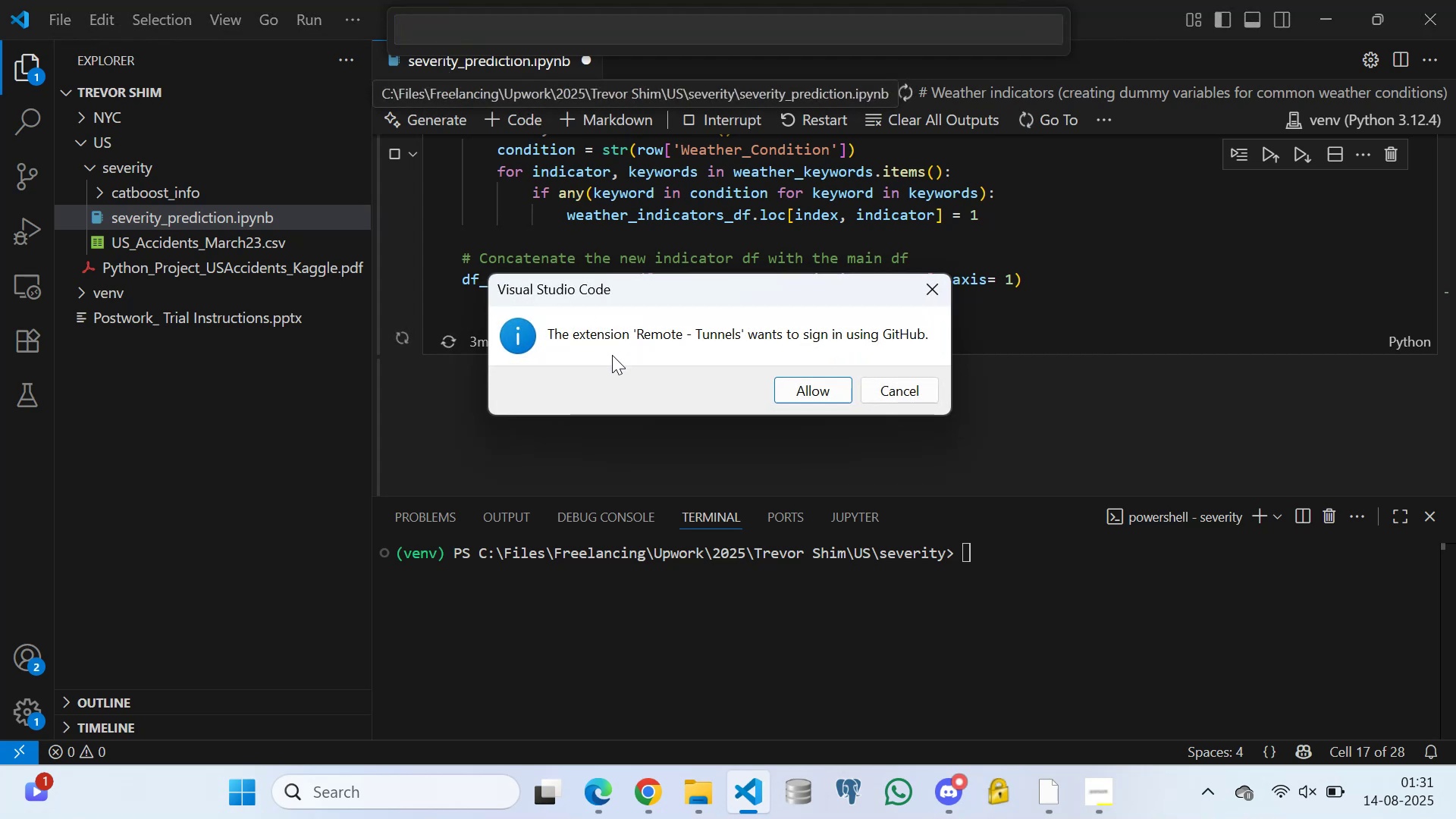 
left_click([807, 388])
 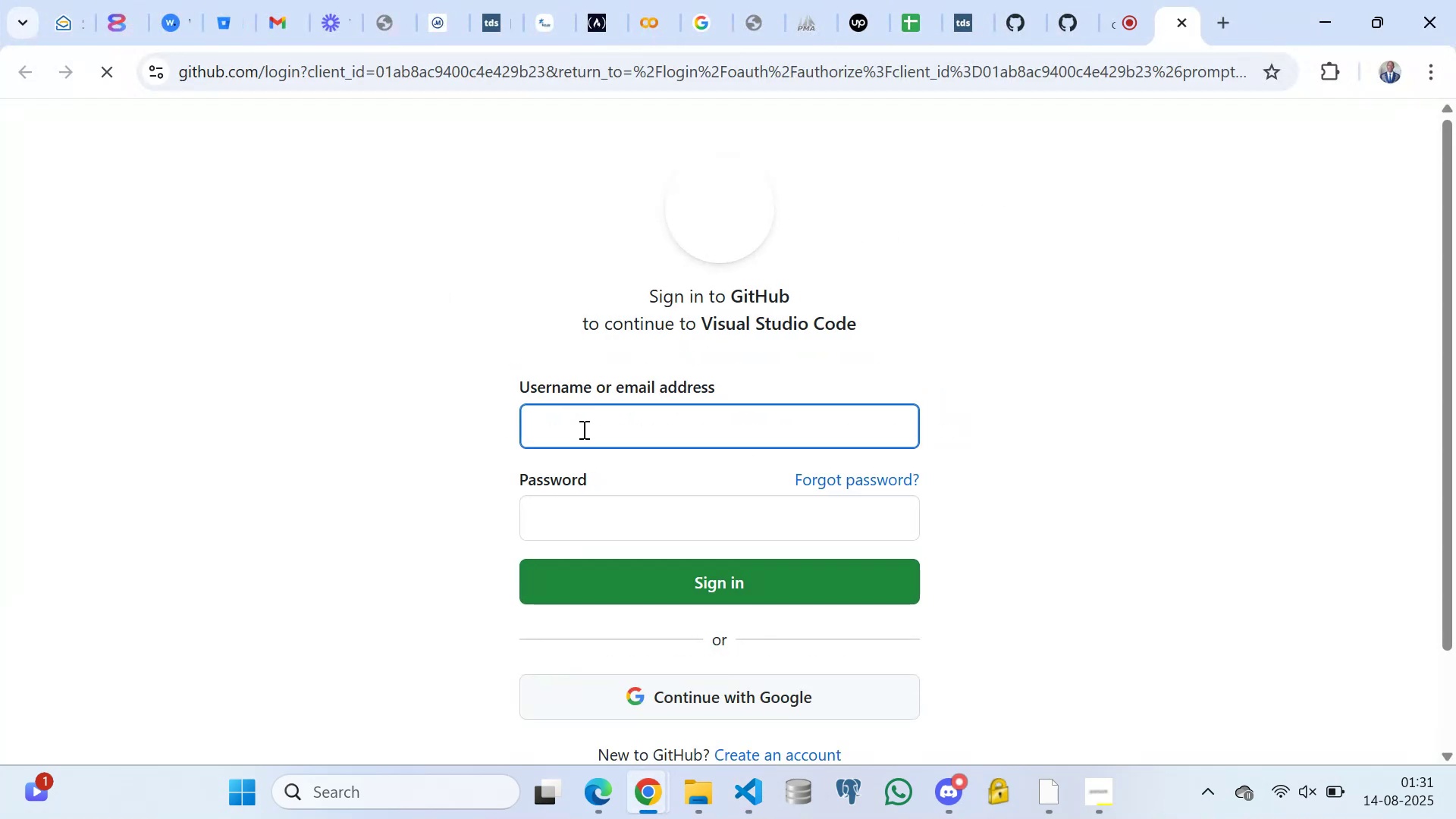 
wait(6.18)
 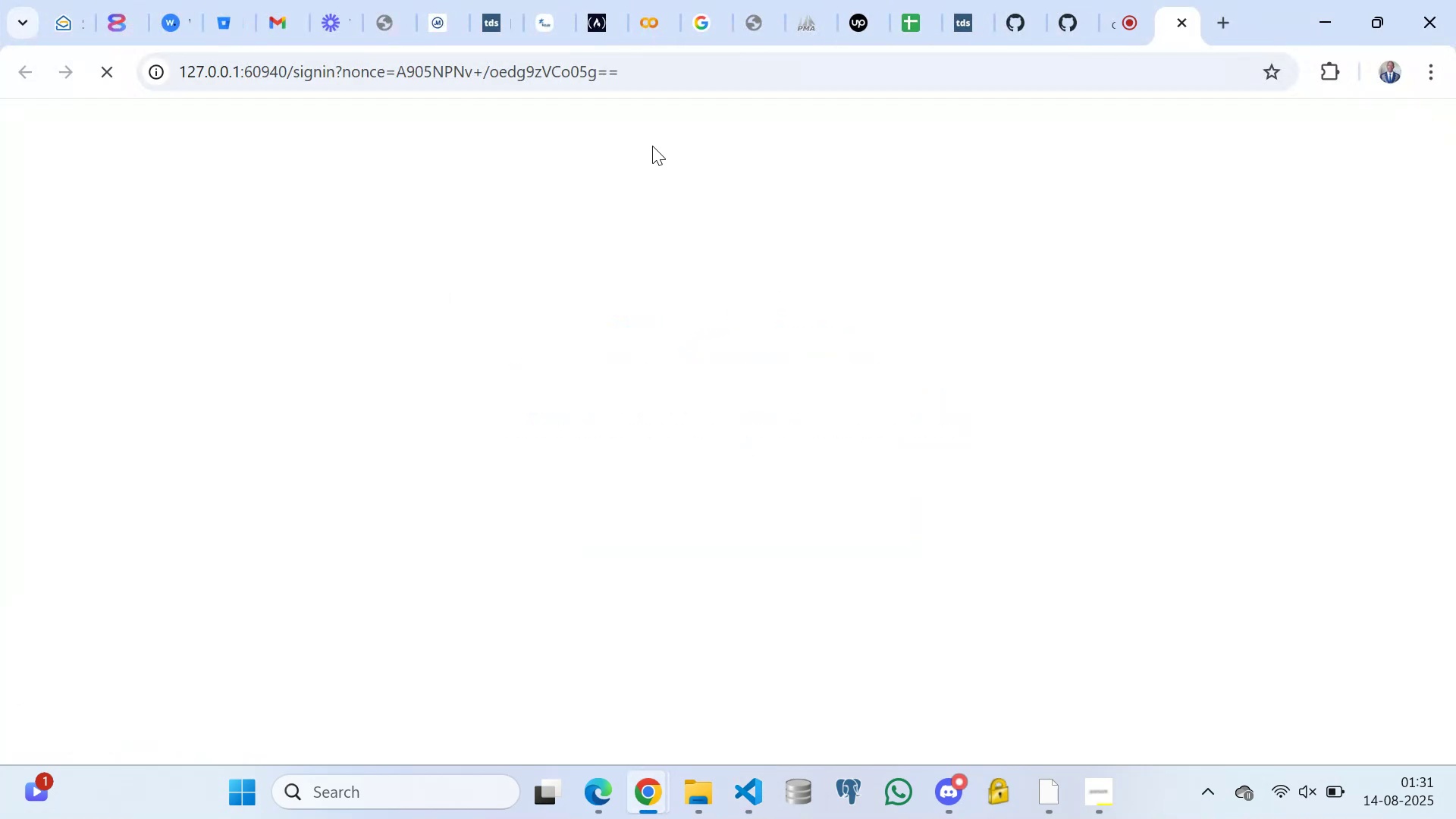 
left_click([581, 426])
 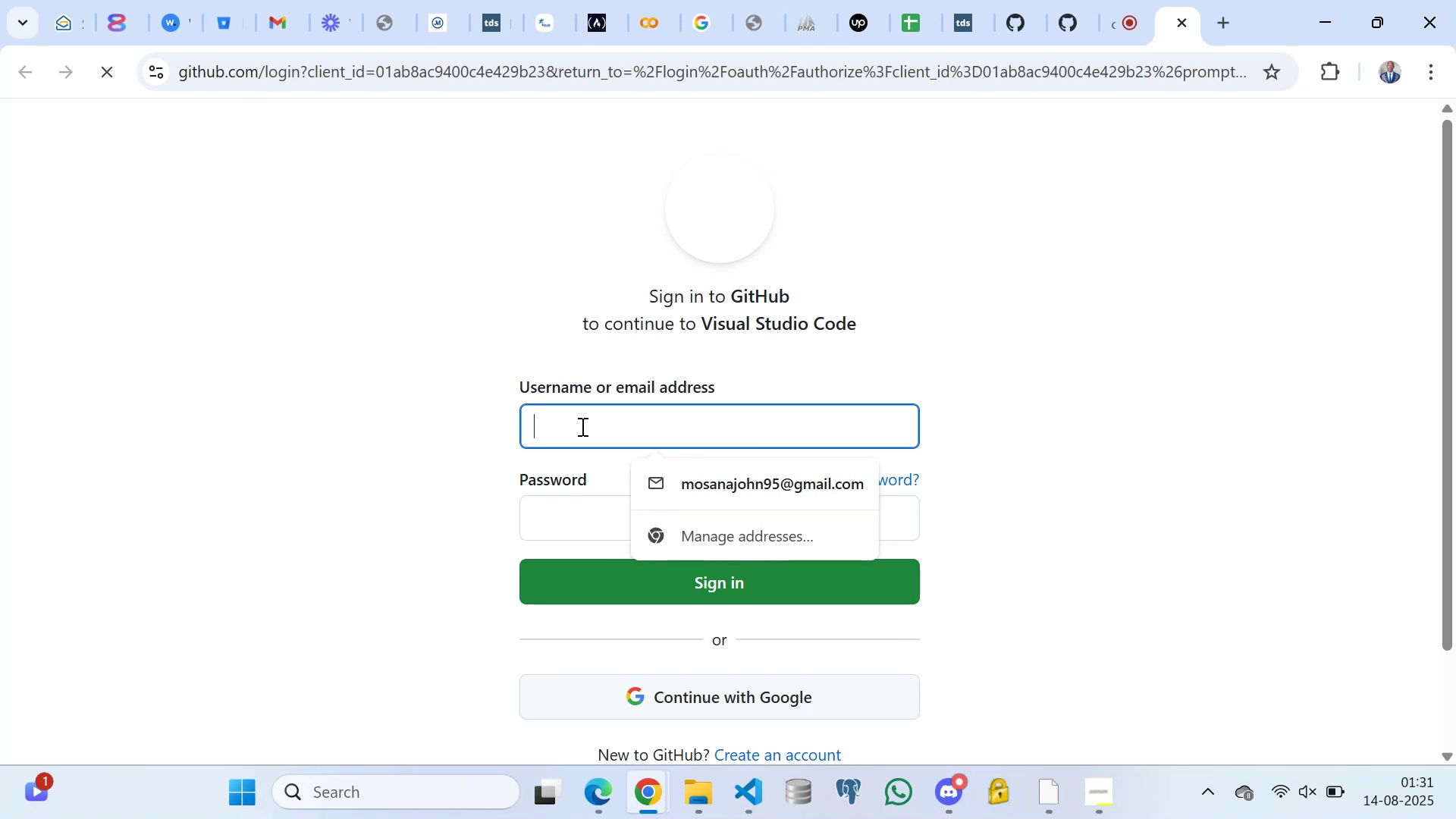 
left_click([730, 483])
 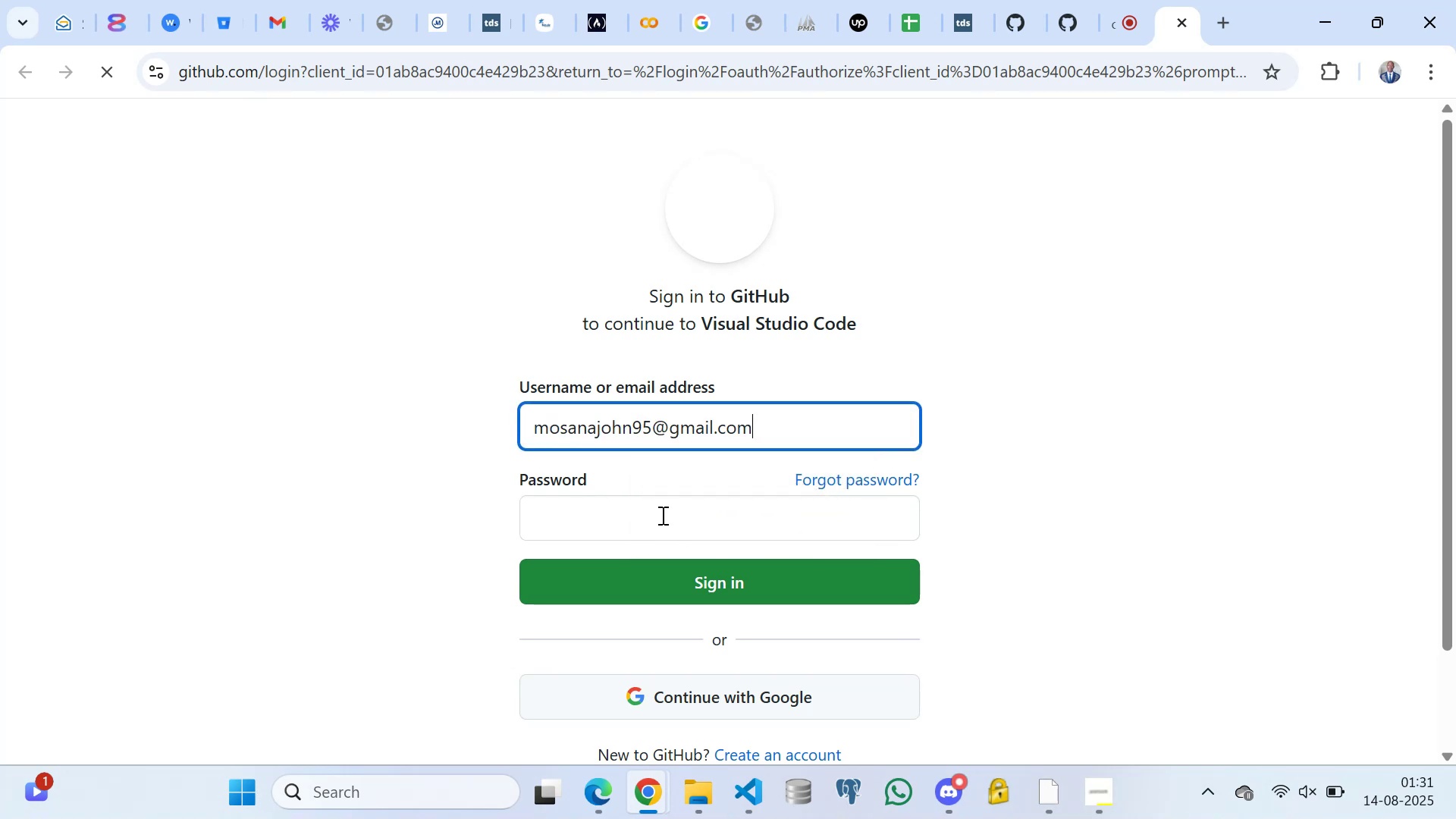 
left_click([661, 515])
 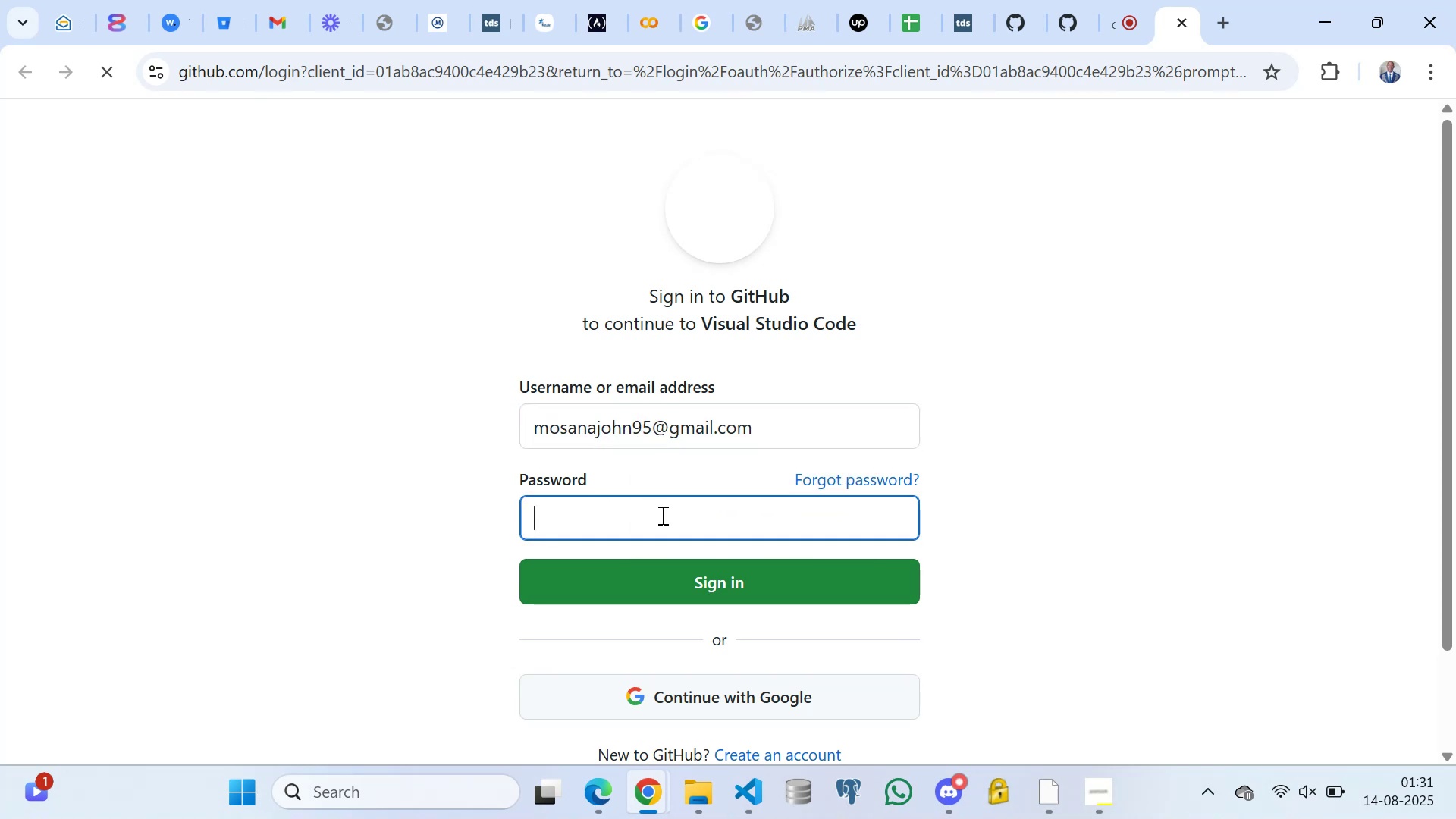 
type(Acegik@90)
 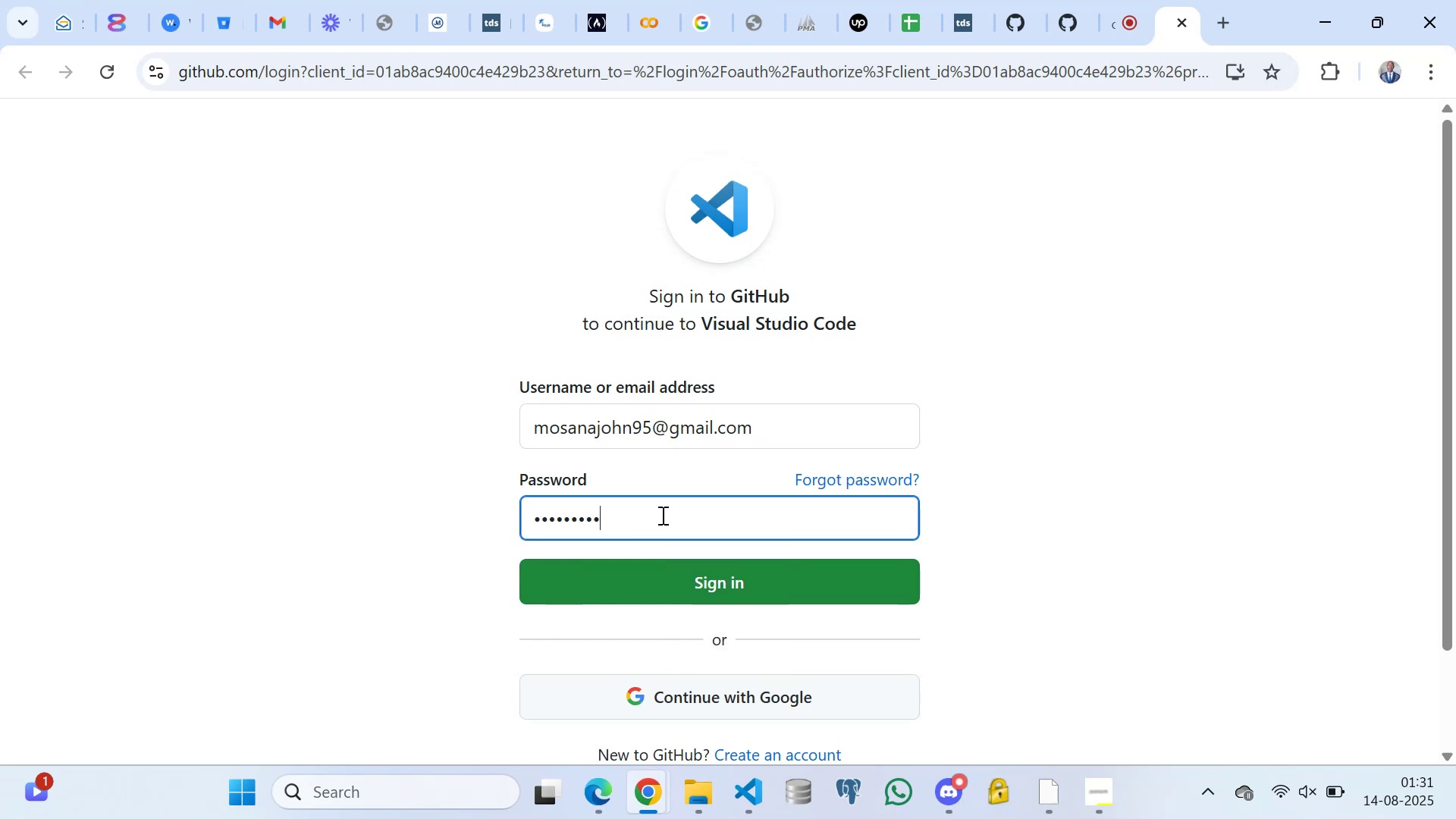 
left_click([721, 582])
 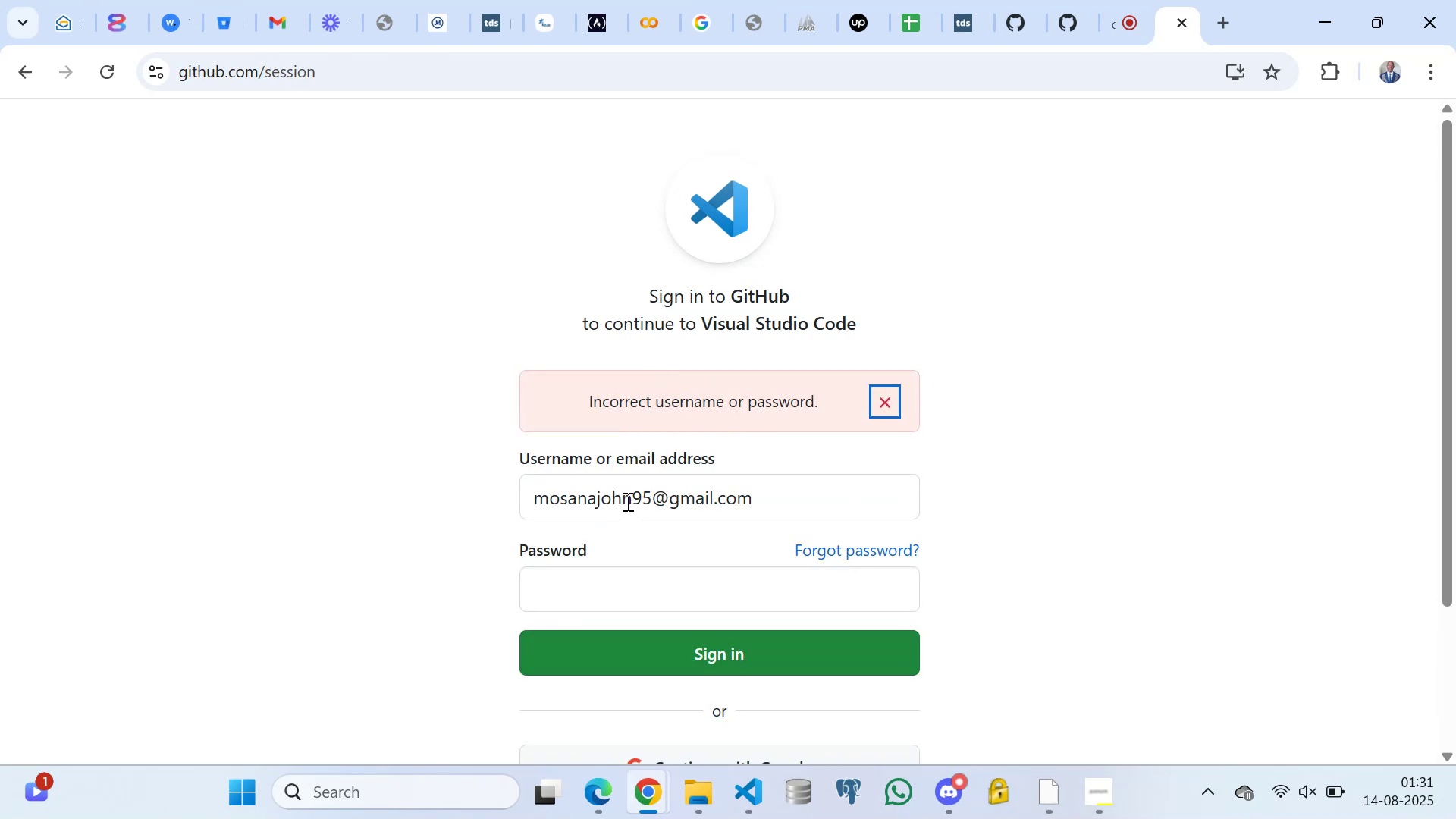 
left_click([583, 595])
 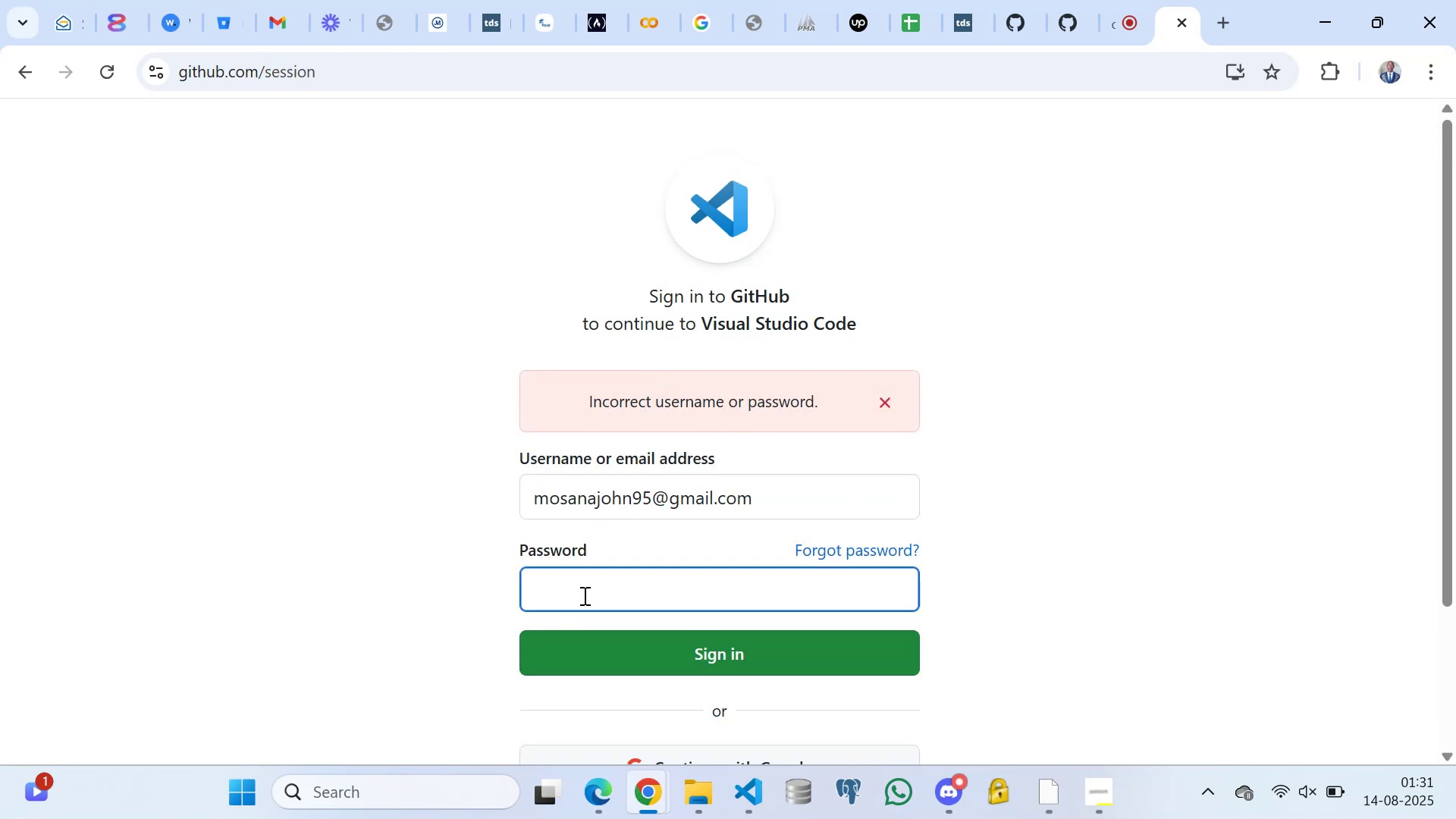 
type(acegik@90)
 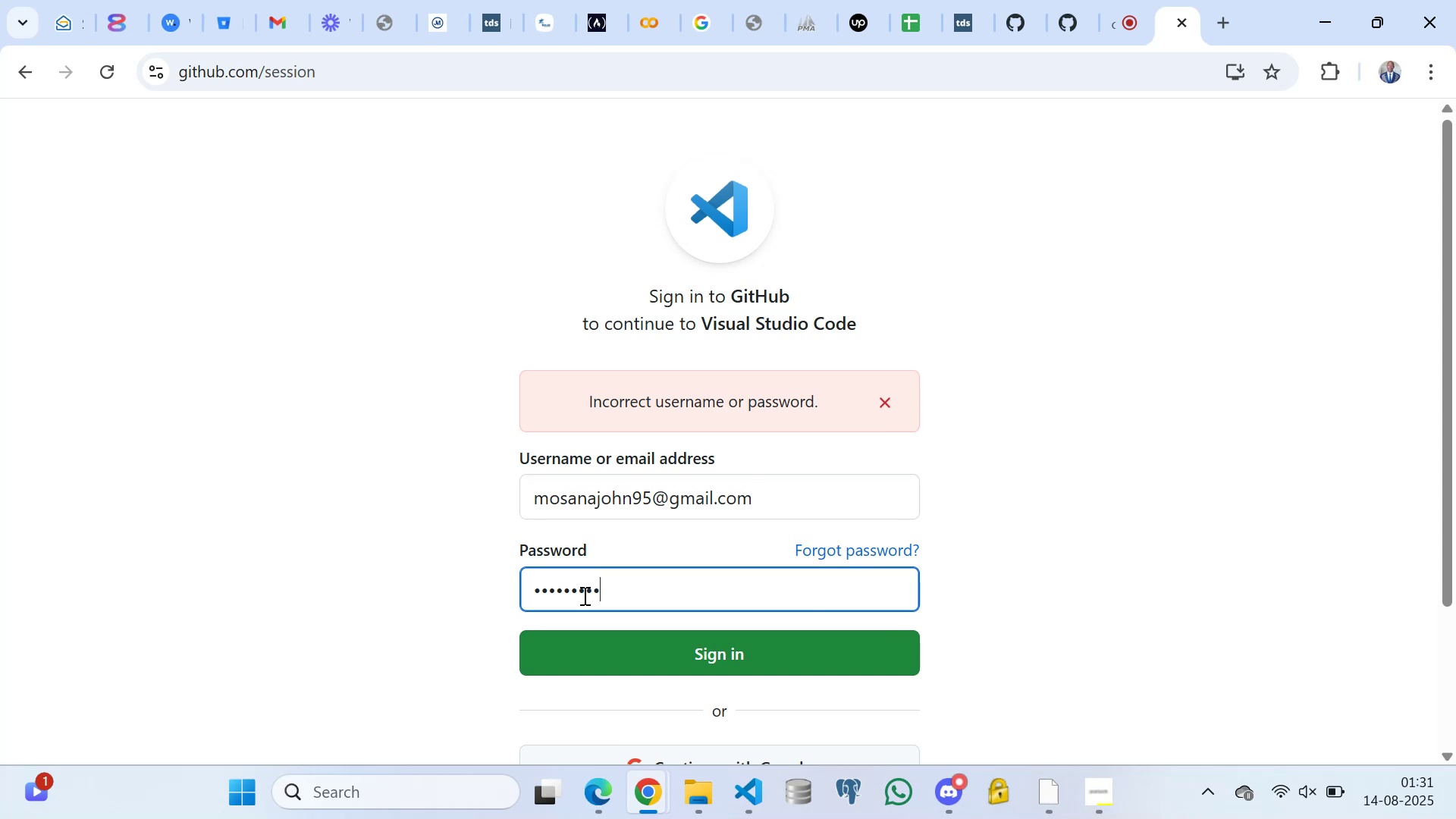 
left_click([728, 652])
 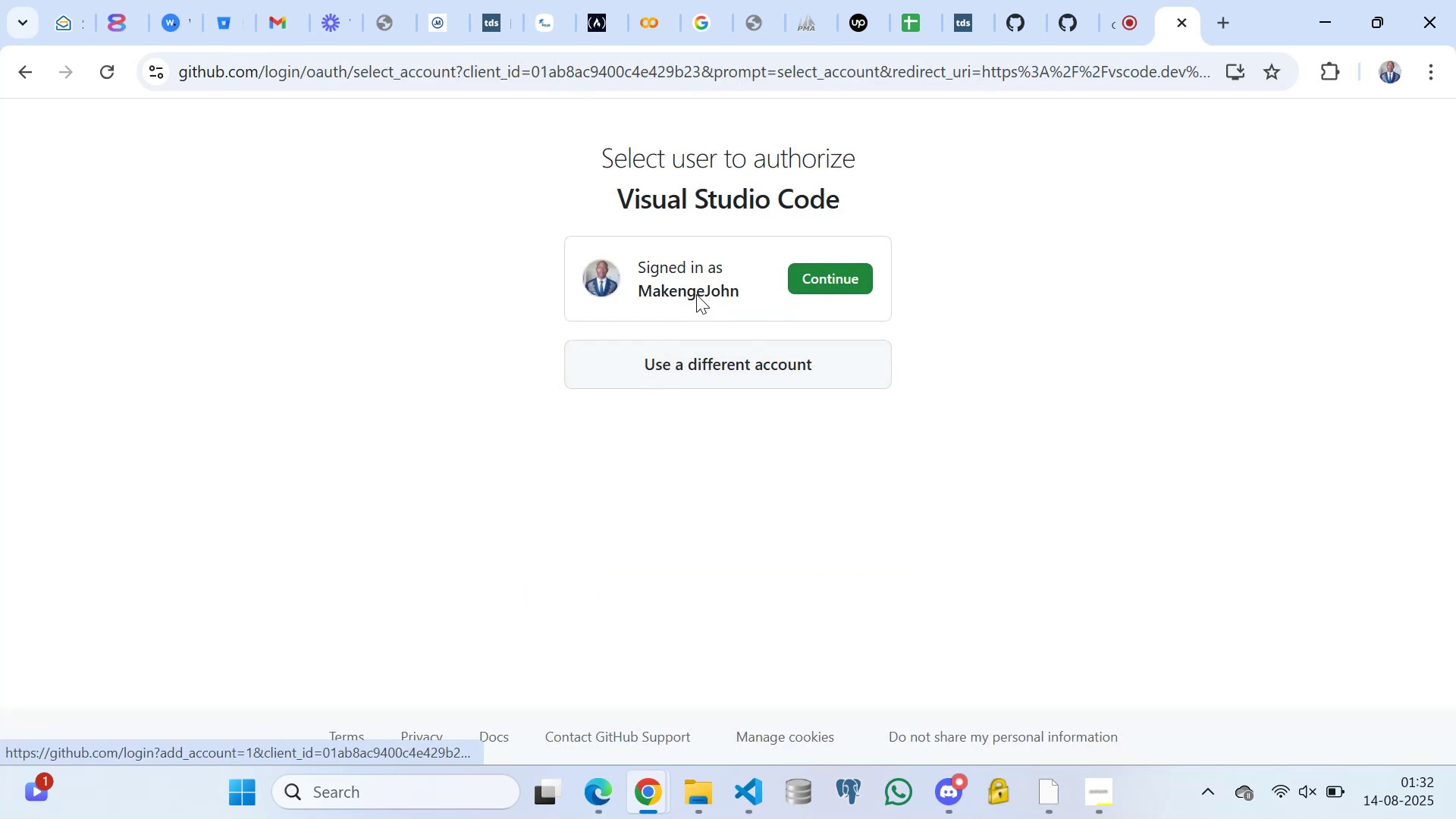 
wait(8.1)
 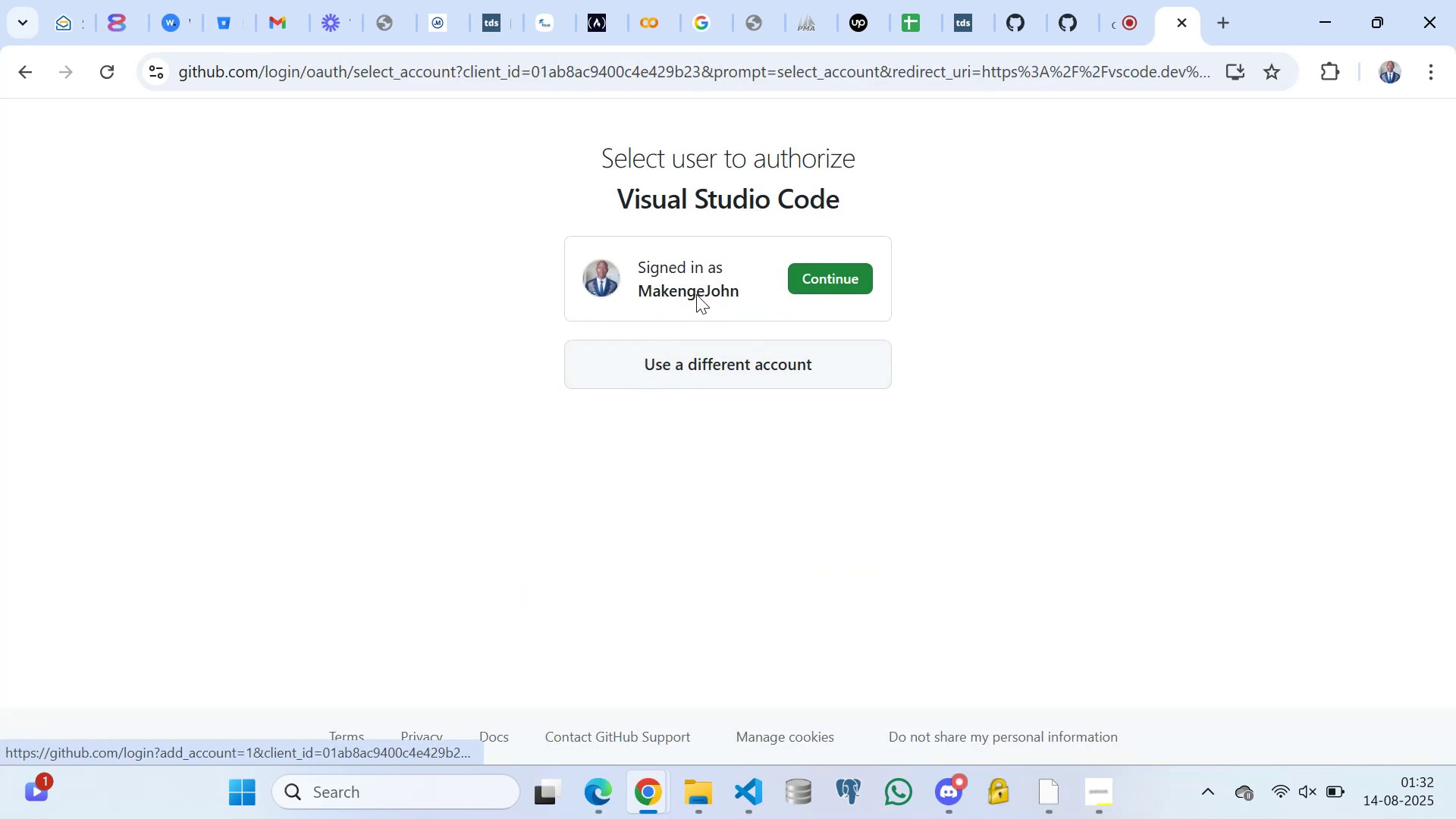 
left_click([827, 272])
 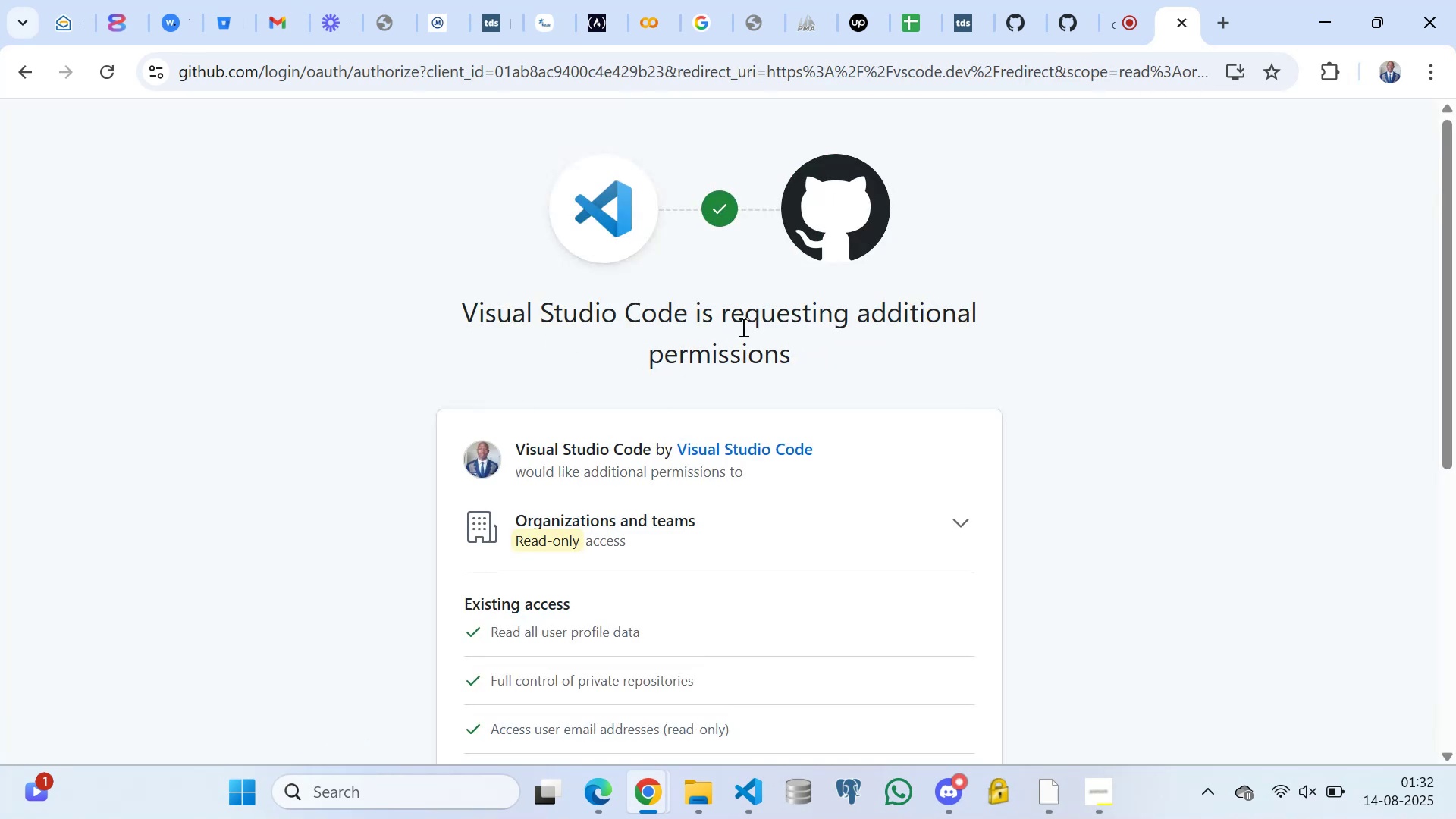 
scroll: coordinate [726, 280], scroll_direction: down, amount: 3.0
 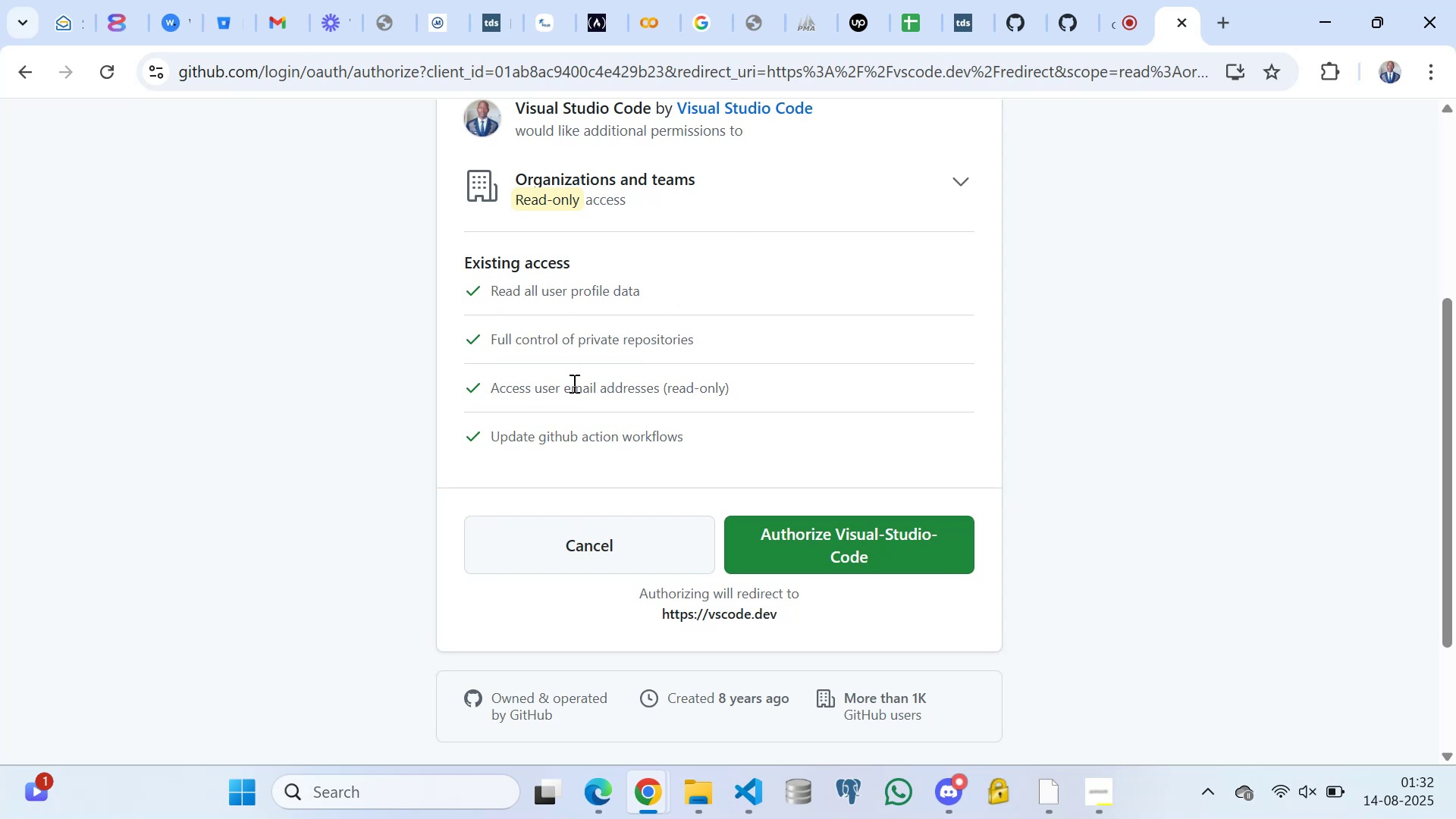 
wait(6.72)
 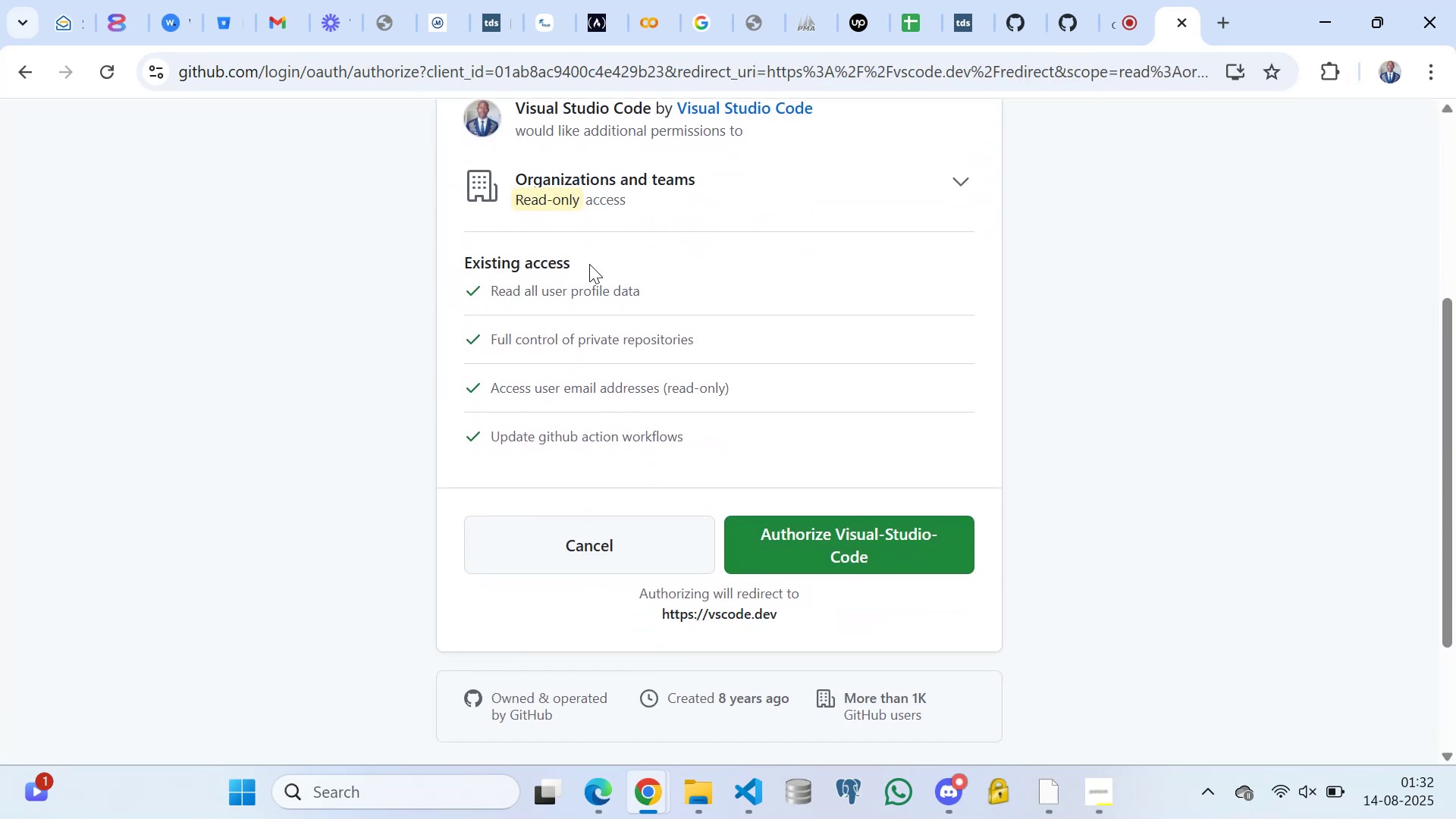 
scroll: coordinate [630, 425], scroll_direction: down, amount: 1.0
 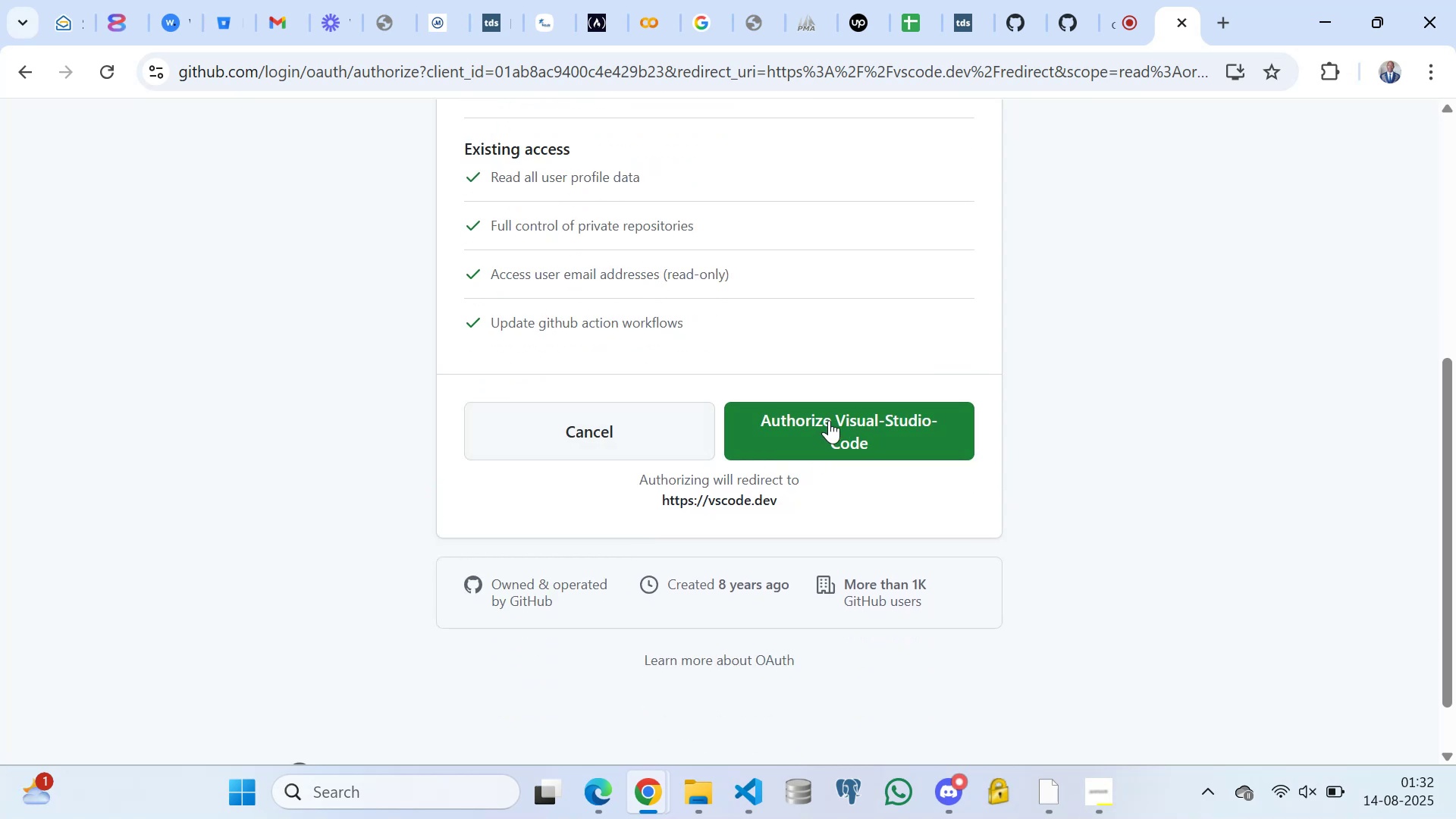 
wait(6.42)
 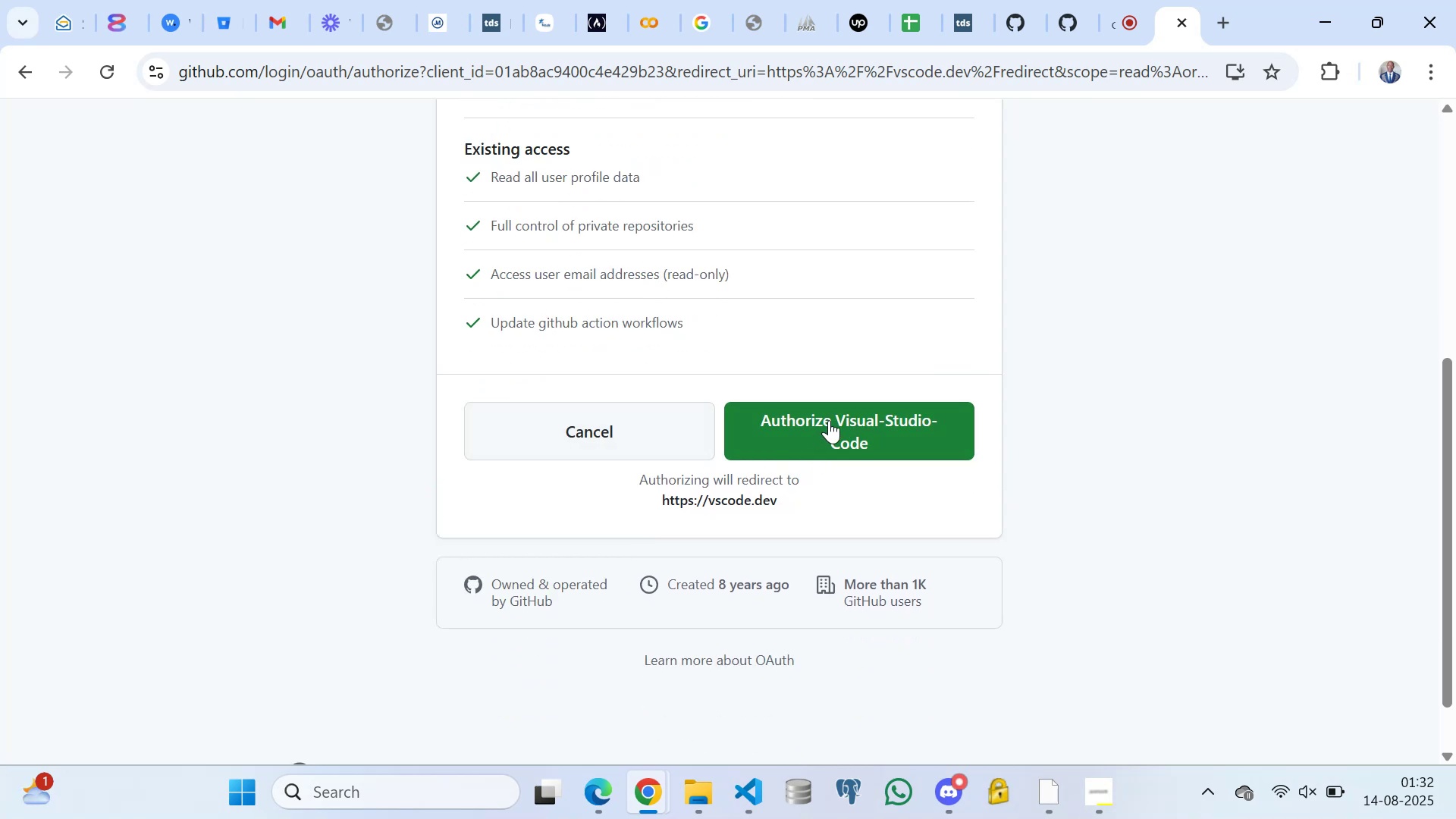 
left_click([829, 420])
 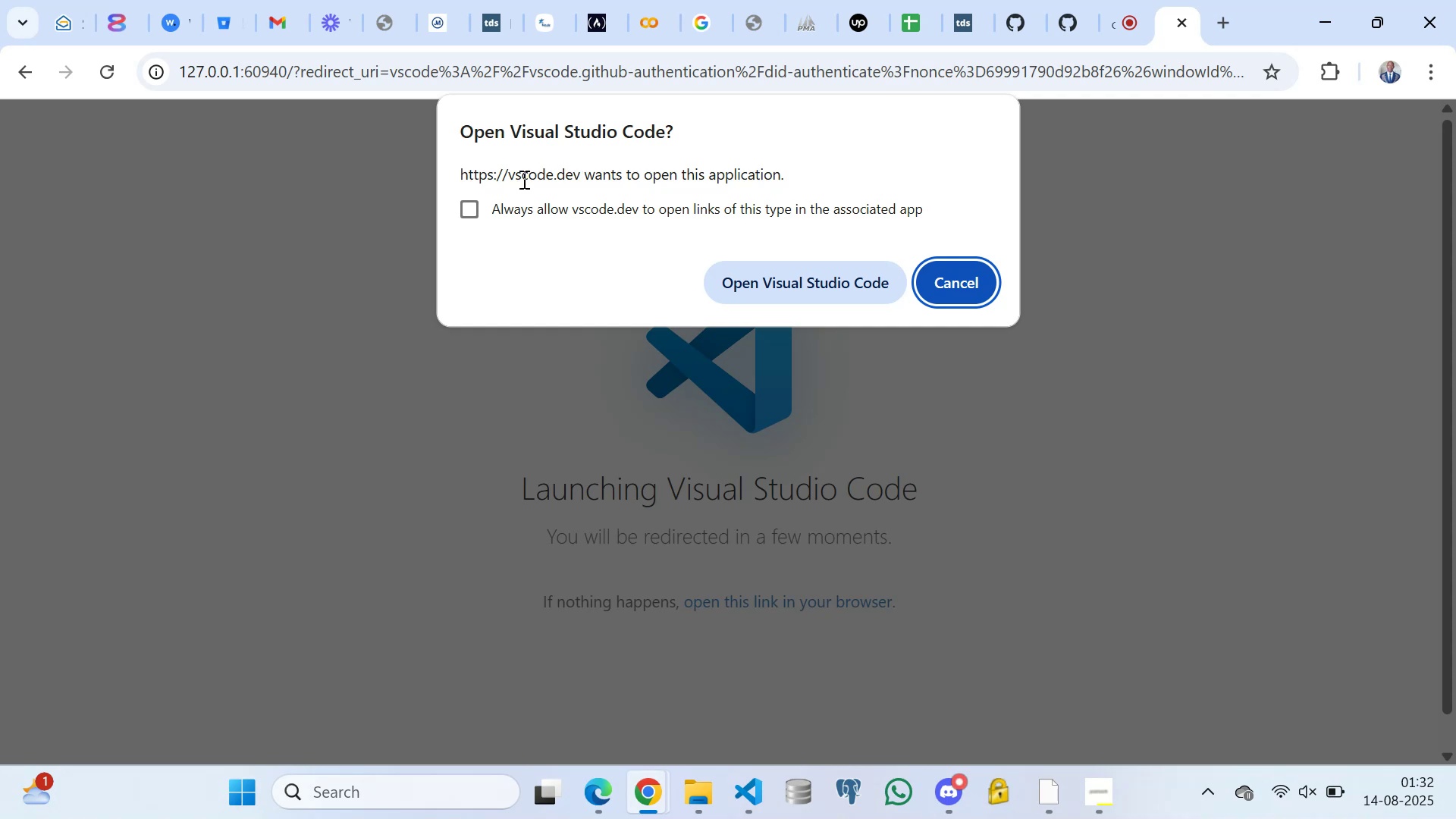 
wait(14.61)
 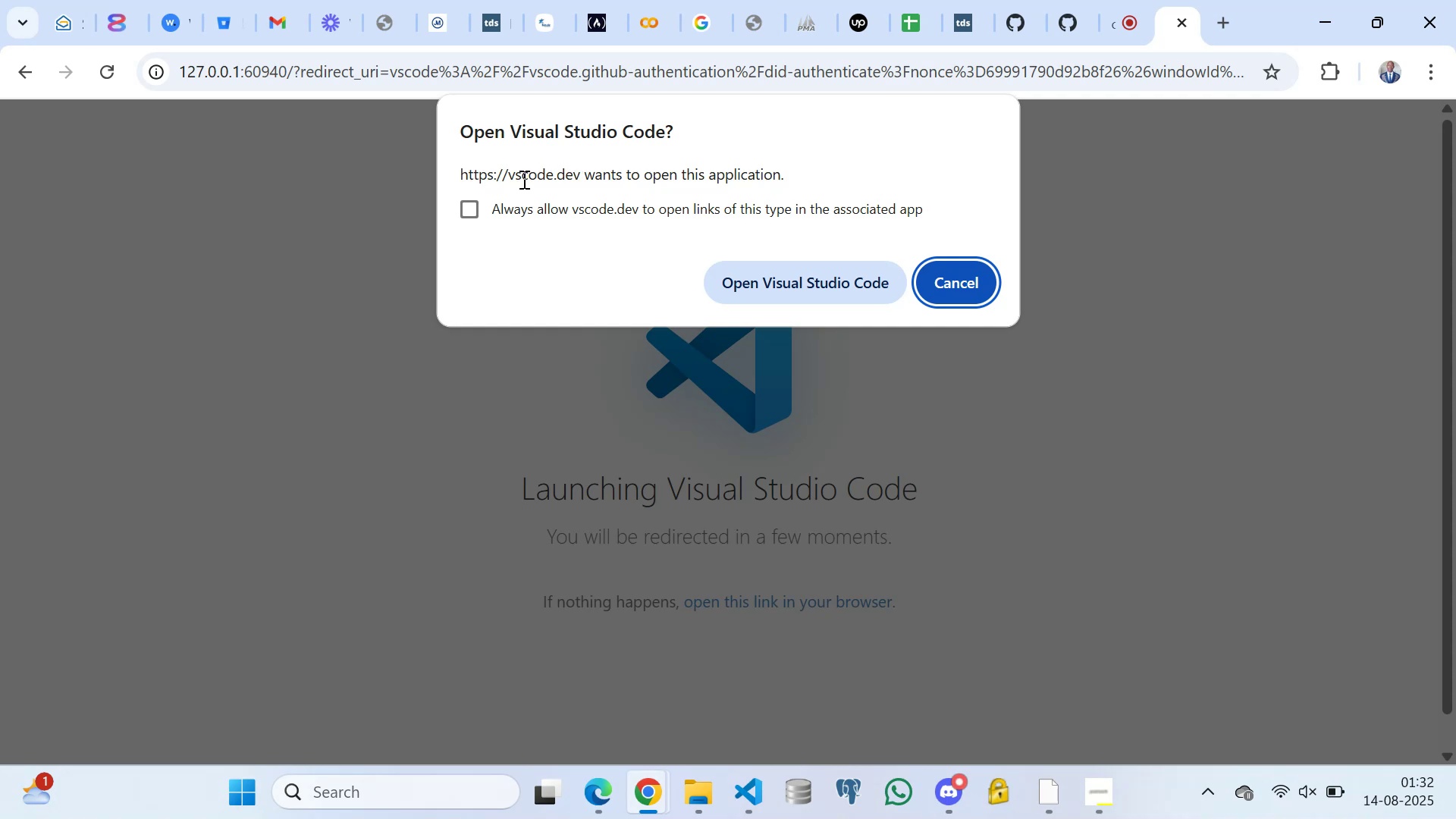 
left_click([817, 285])
 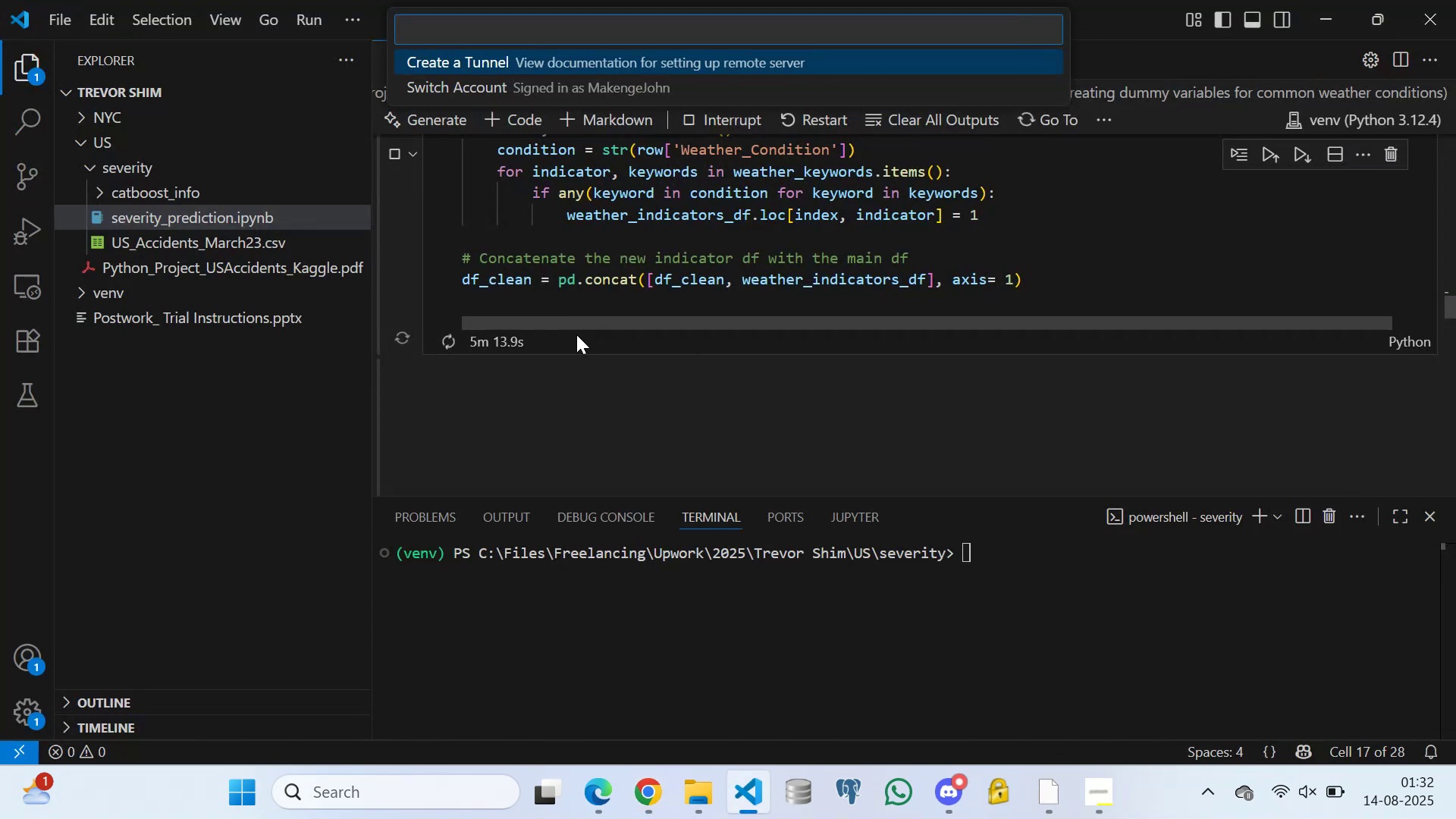 
scroll: coordinate [585, 438], scroll_direction: down, amount: 3.0
 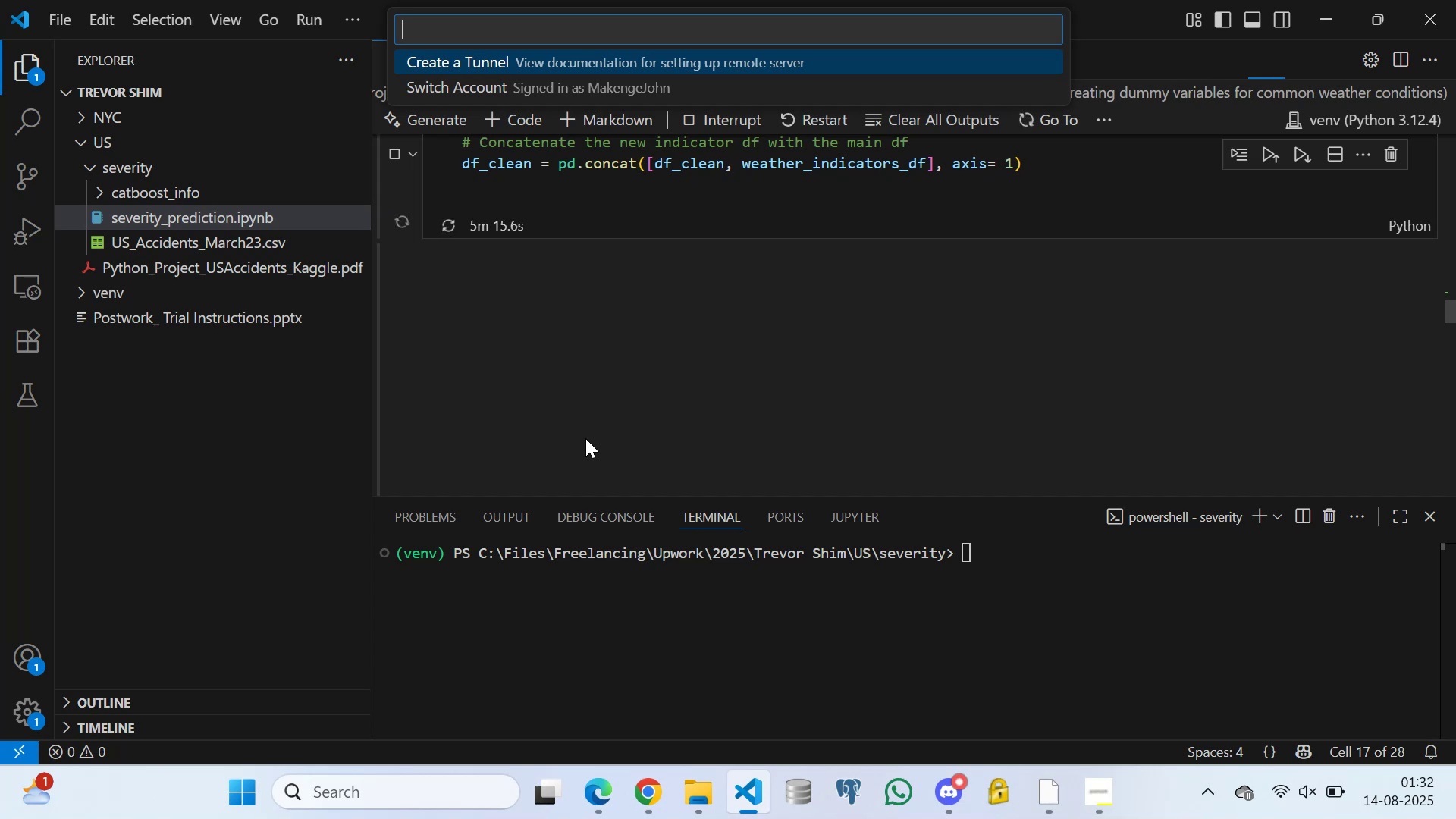 
scroll: coordinate [574, 388], scroll_direction: up, amount: 5.0
 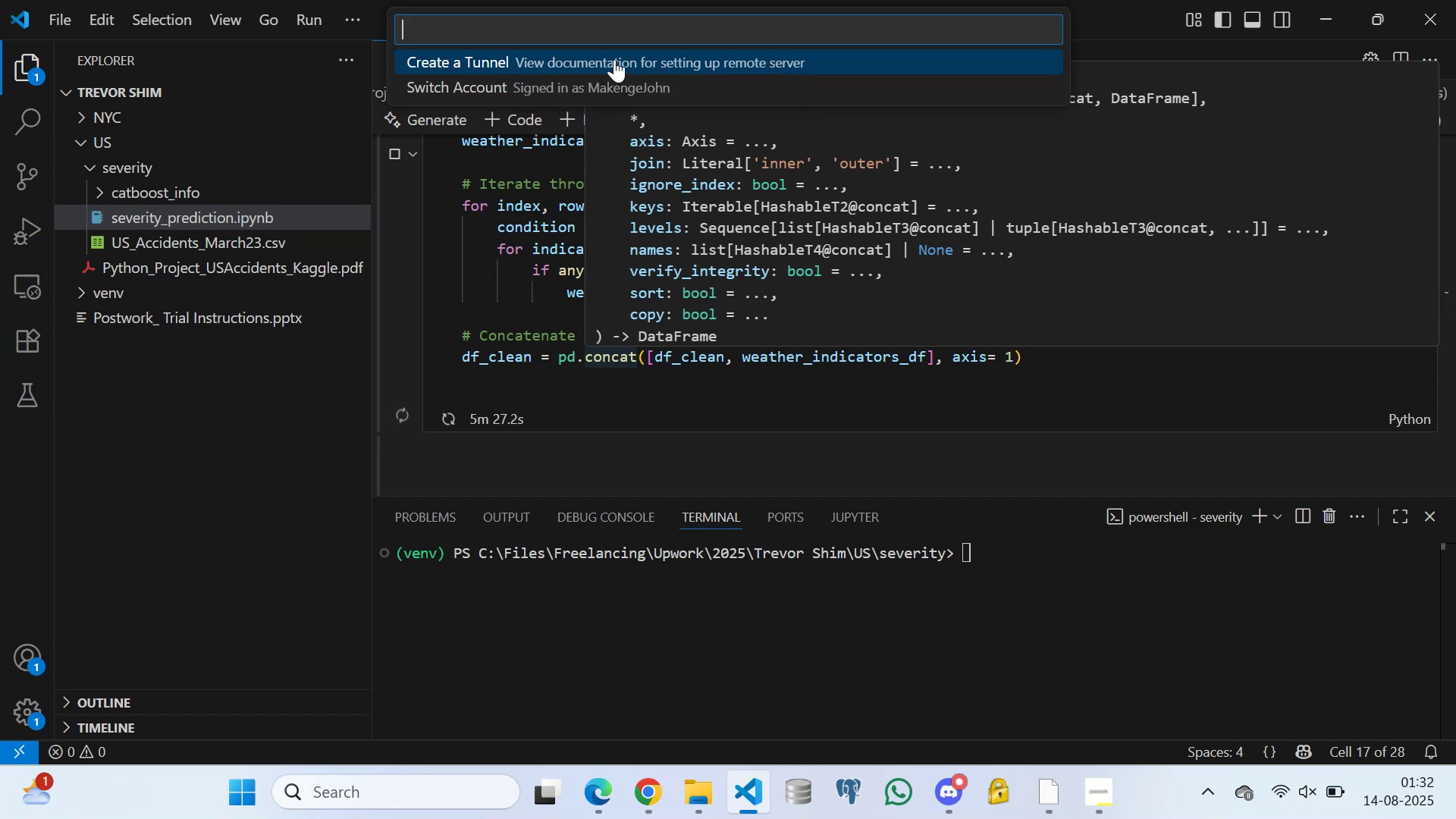 
wait(15.34)
 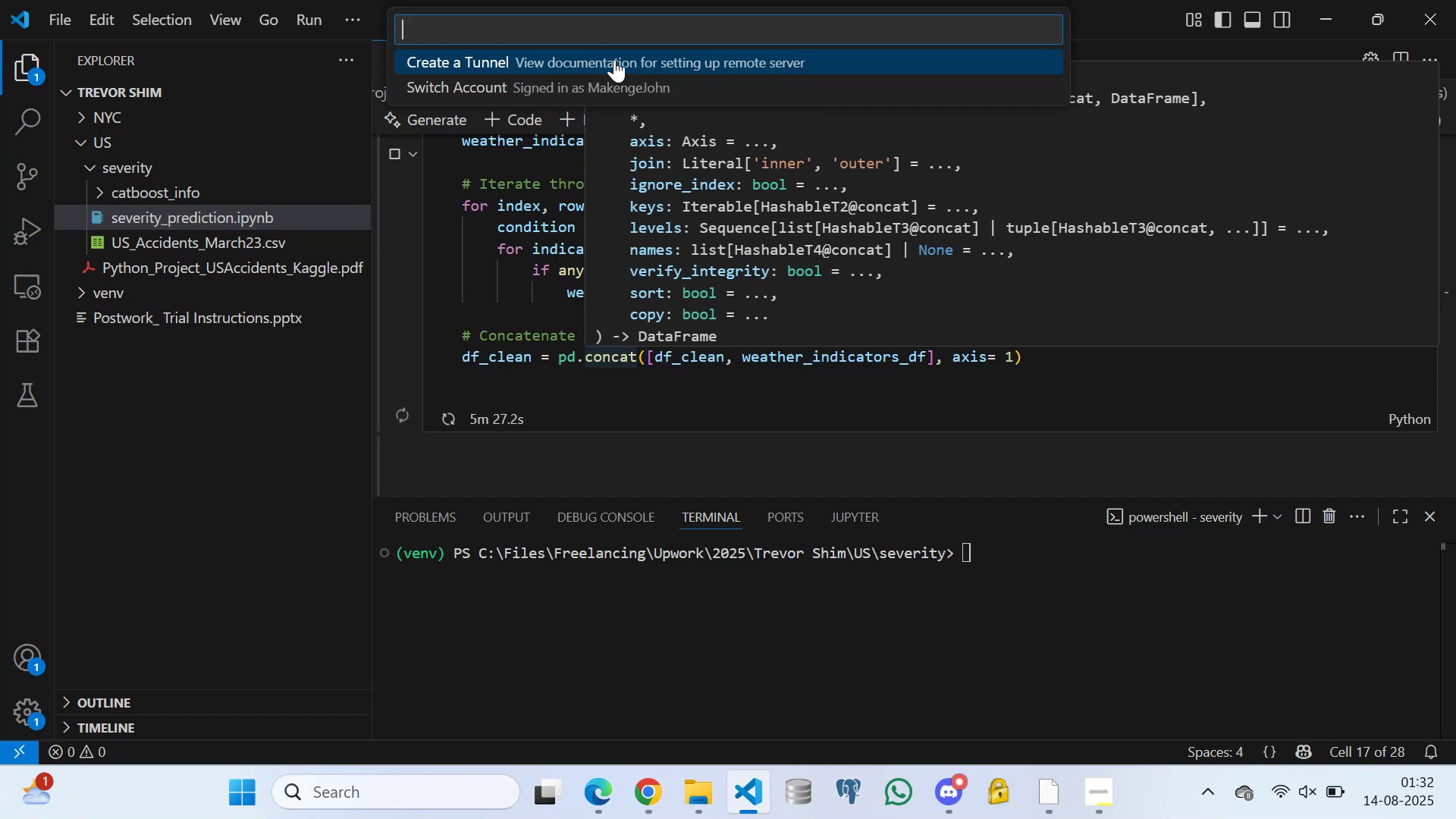 
left_click([533, 86])
 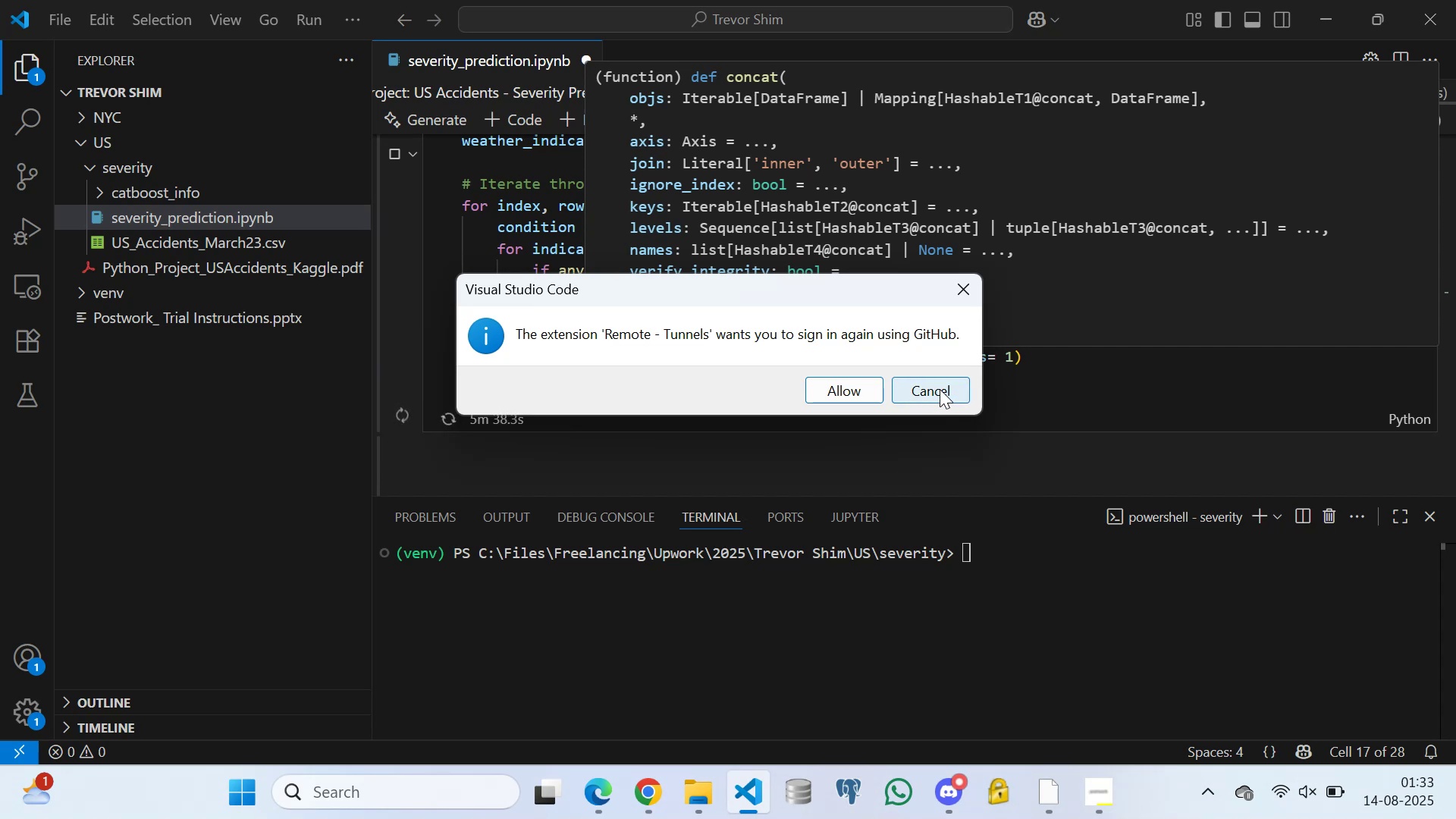 
wait(11.18)
 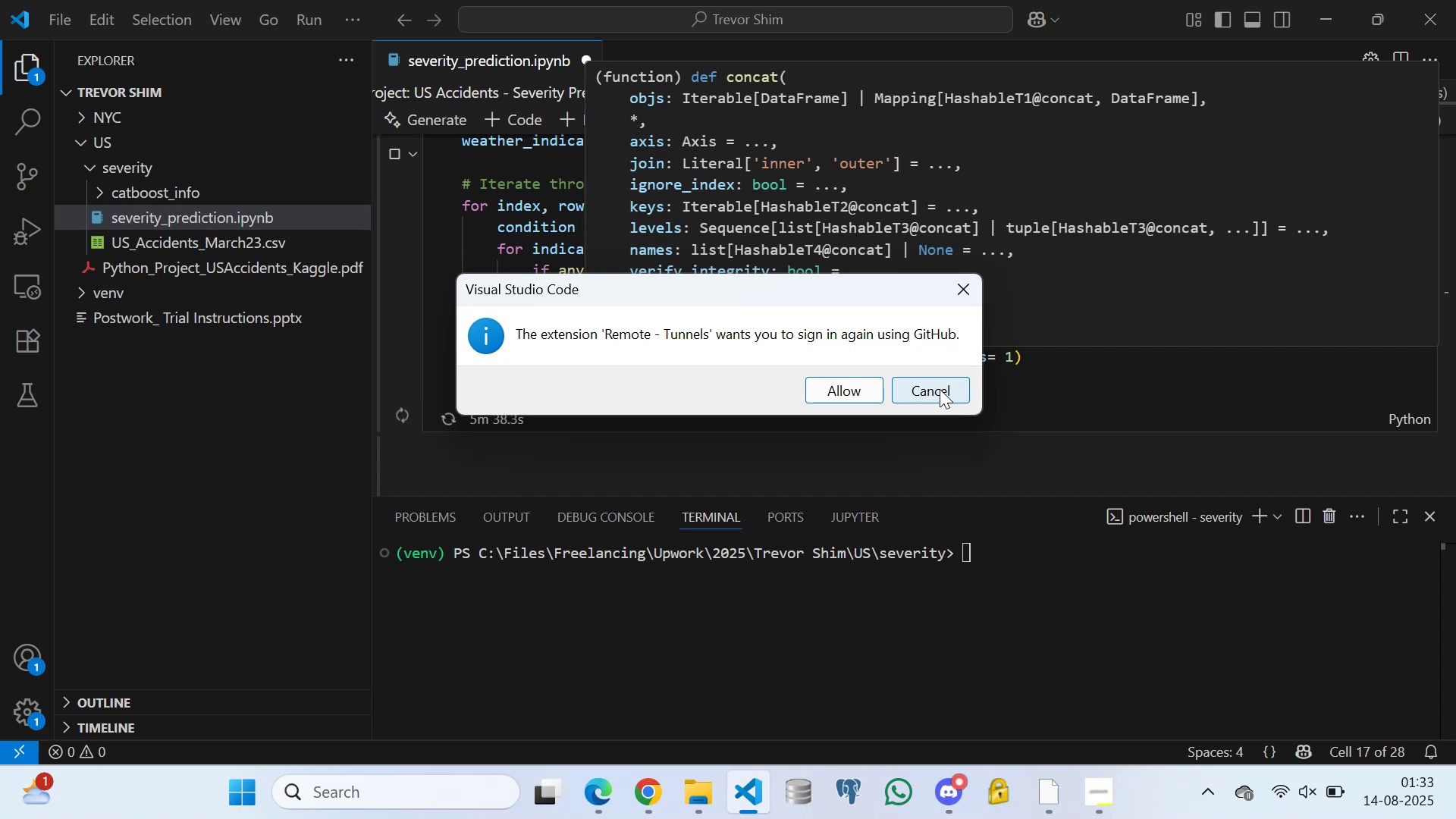 
scroll: coordinate [526, 208], scroll_direction: up, amount: 3.0
 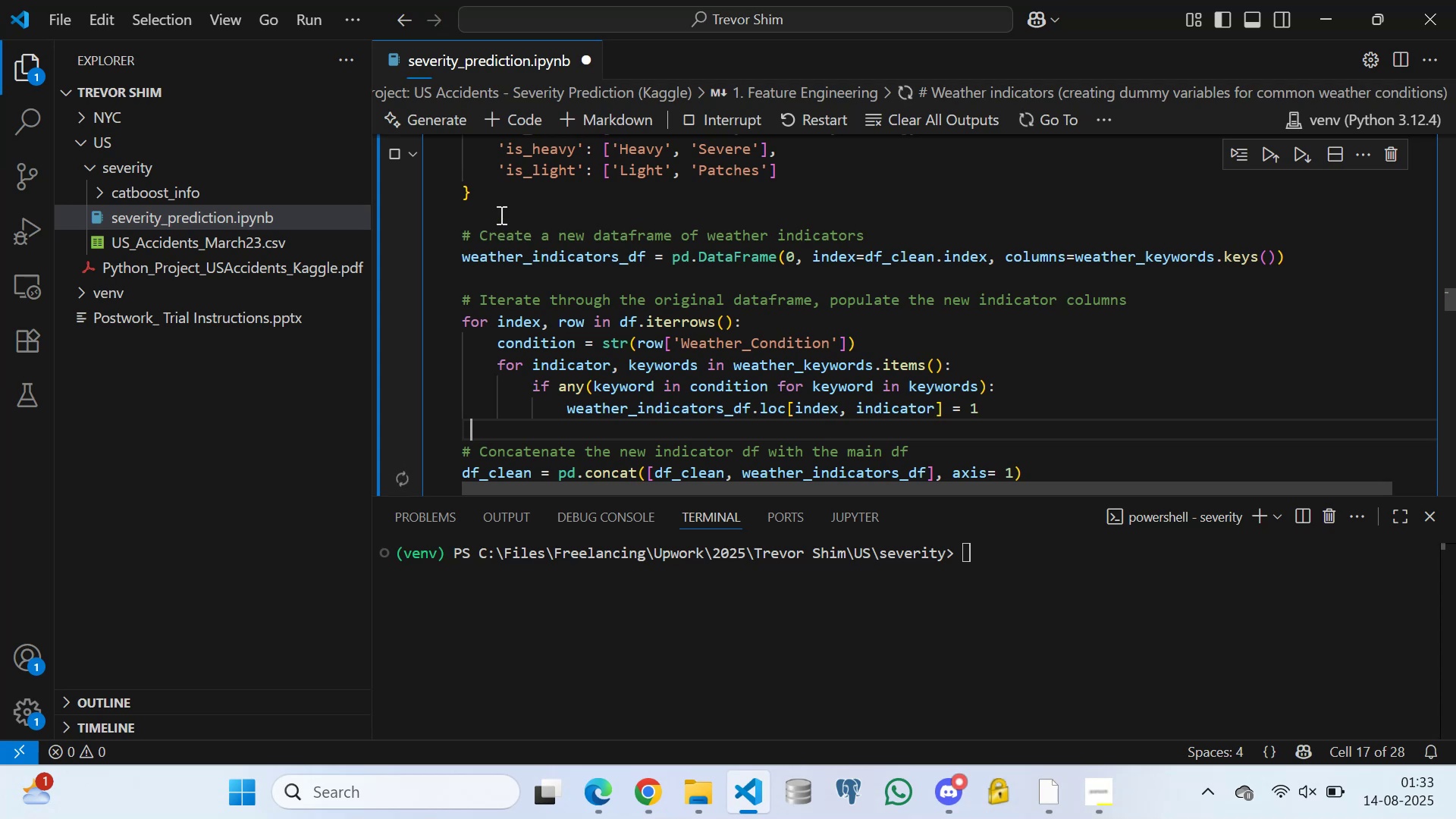 
left_click([498, 209])
 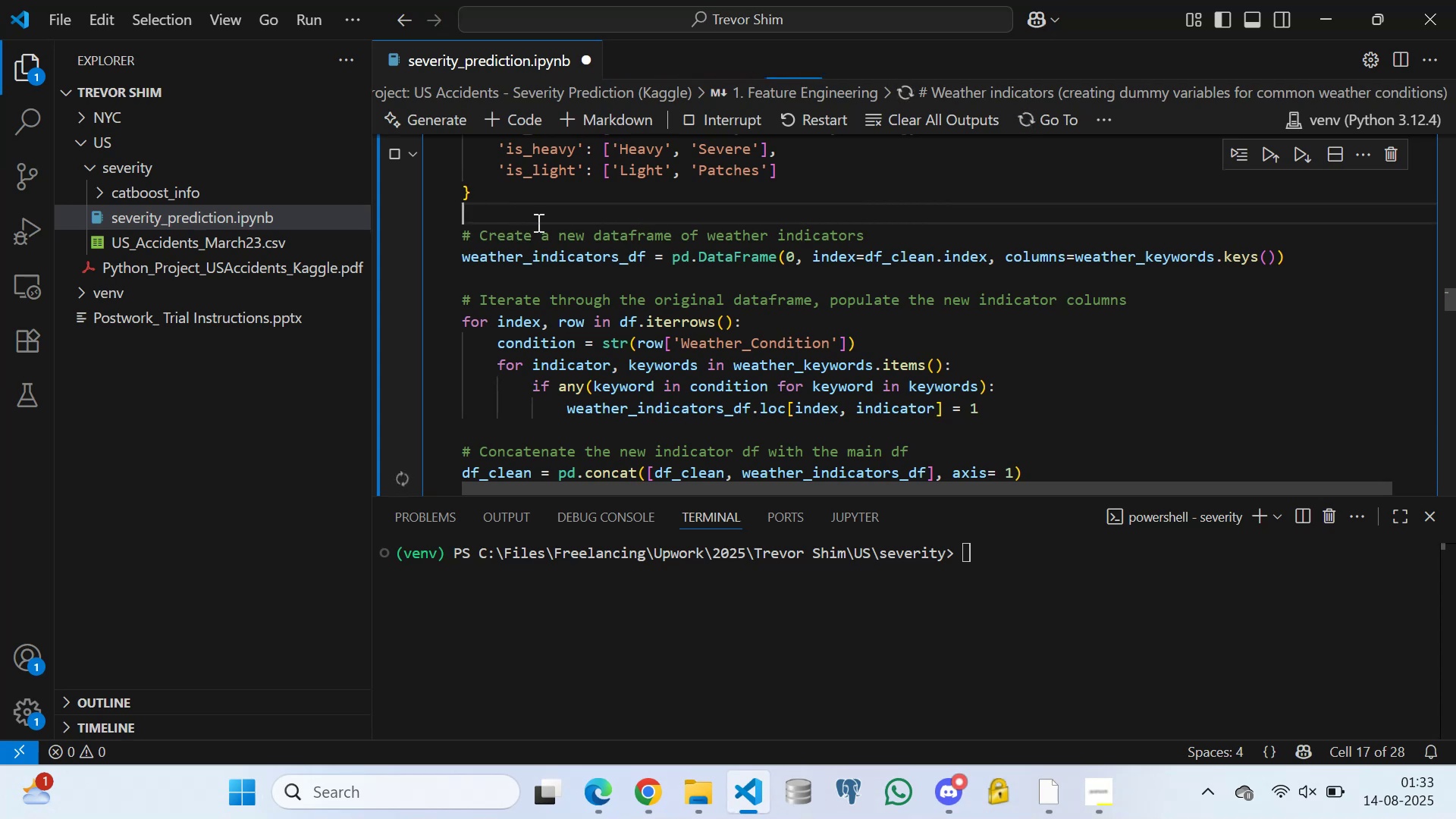 
key(Control+S)
 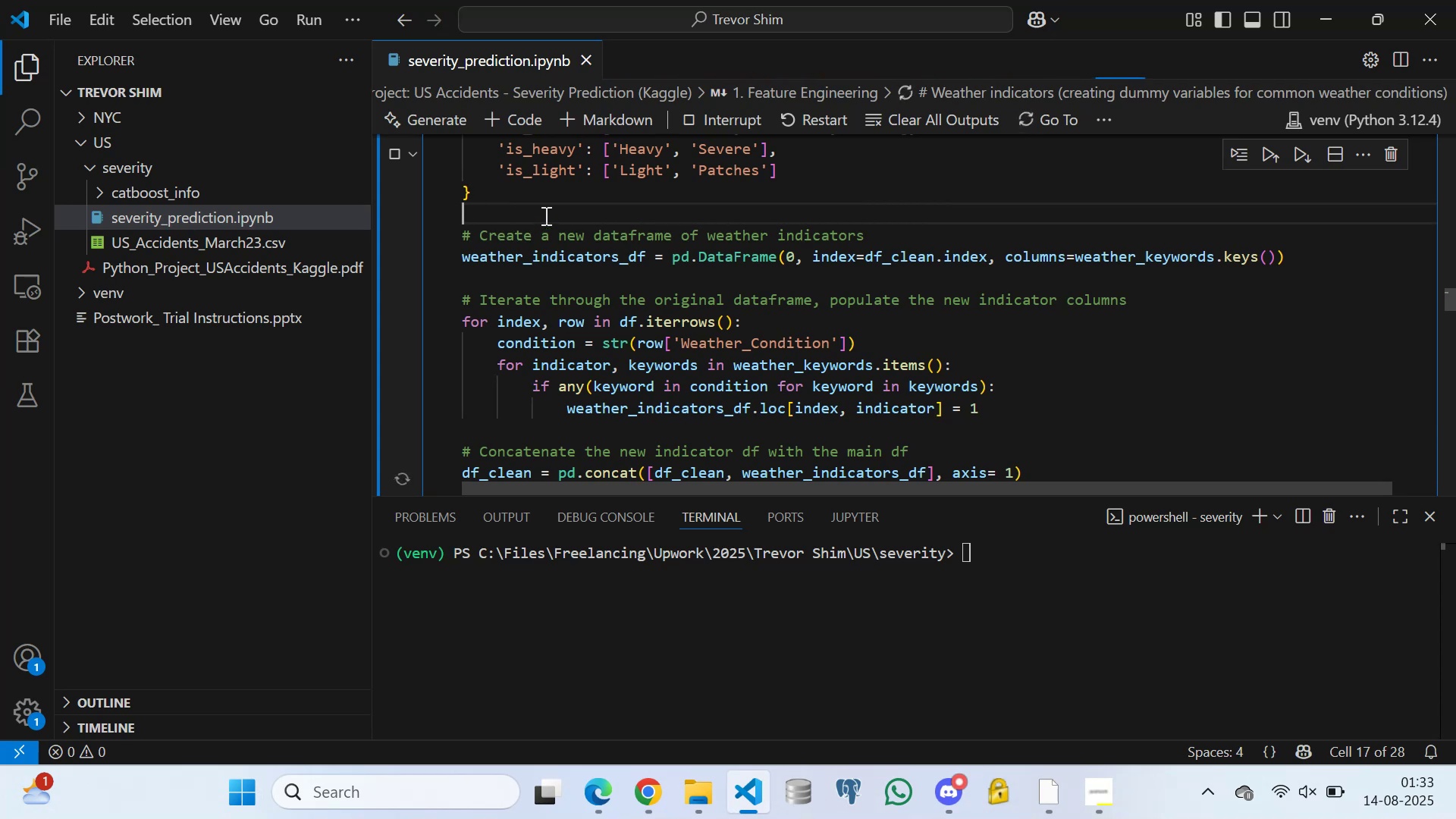 
scroll: coordinate [497, 321], scroll_direction: down, amount: 4.0
 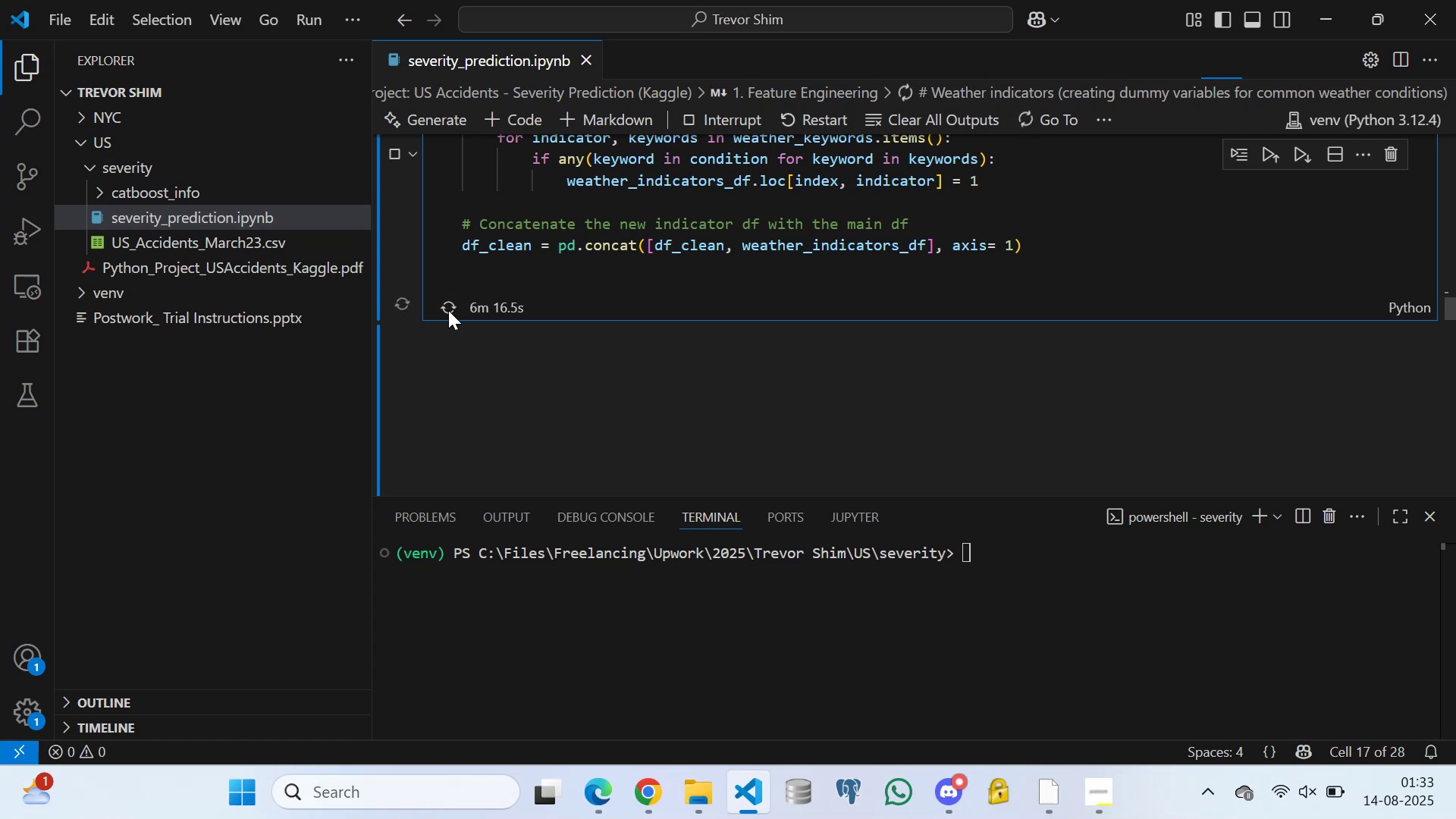 
wait(32.52)
 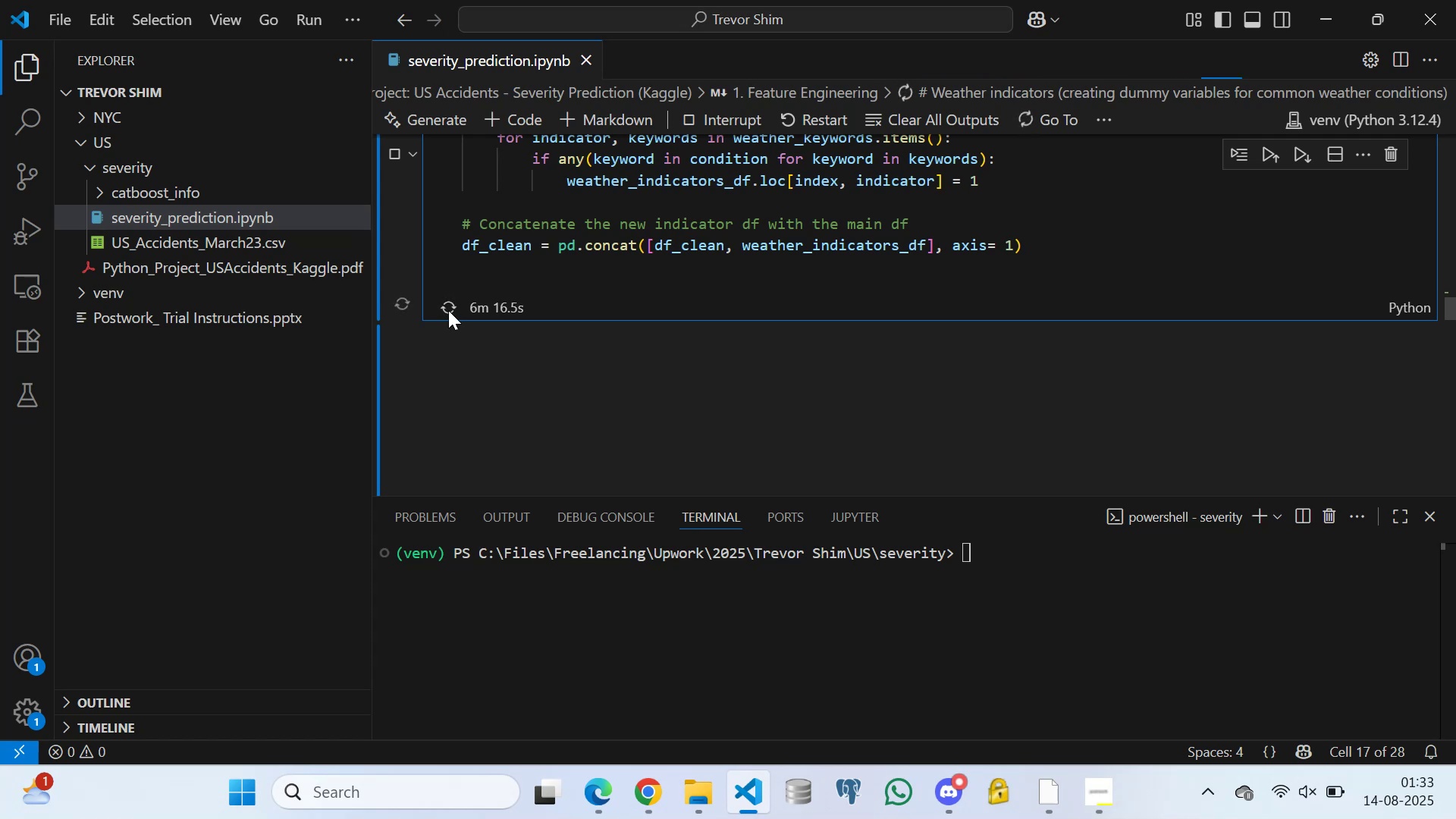 
left_click([604, 795])
 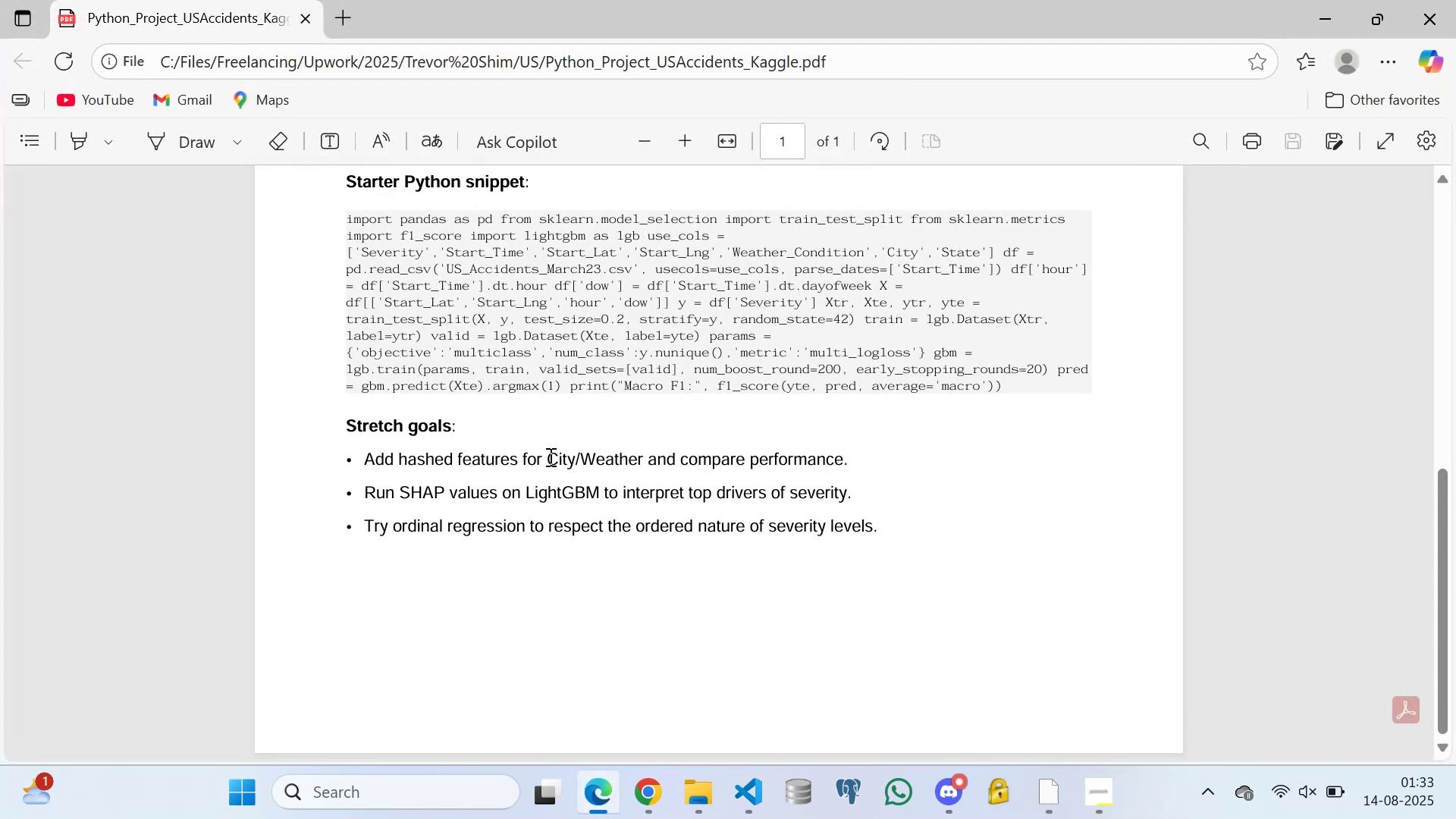 
left_click([550, 457])
 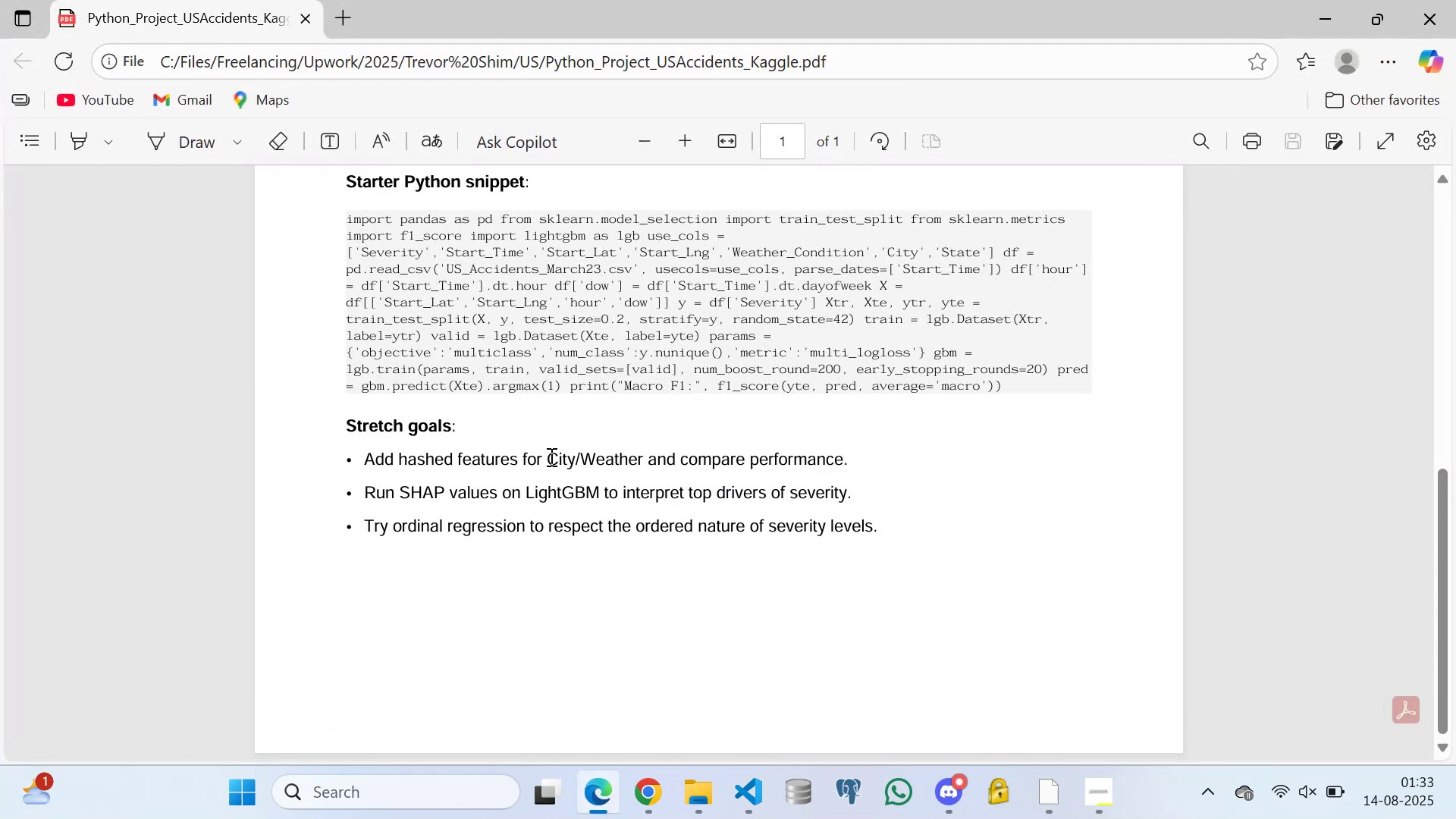 
type(fgfgfgfgfggfghghgnmkjioolioputytretteettyuu687ygfghgghfdd)
 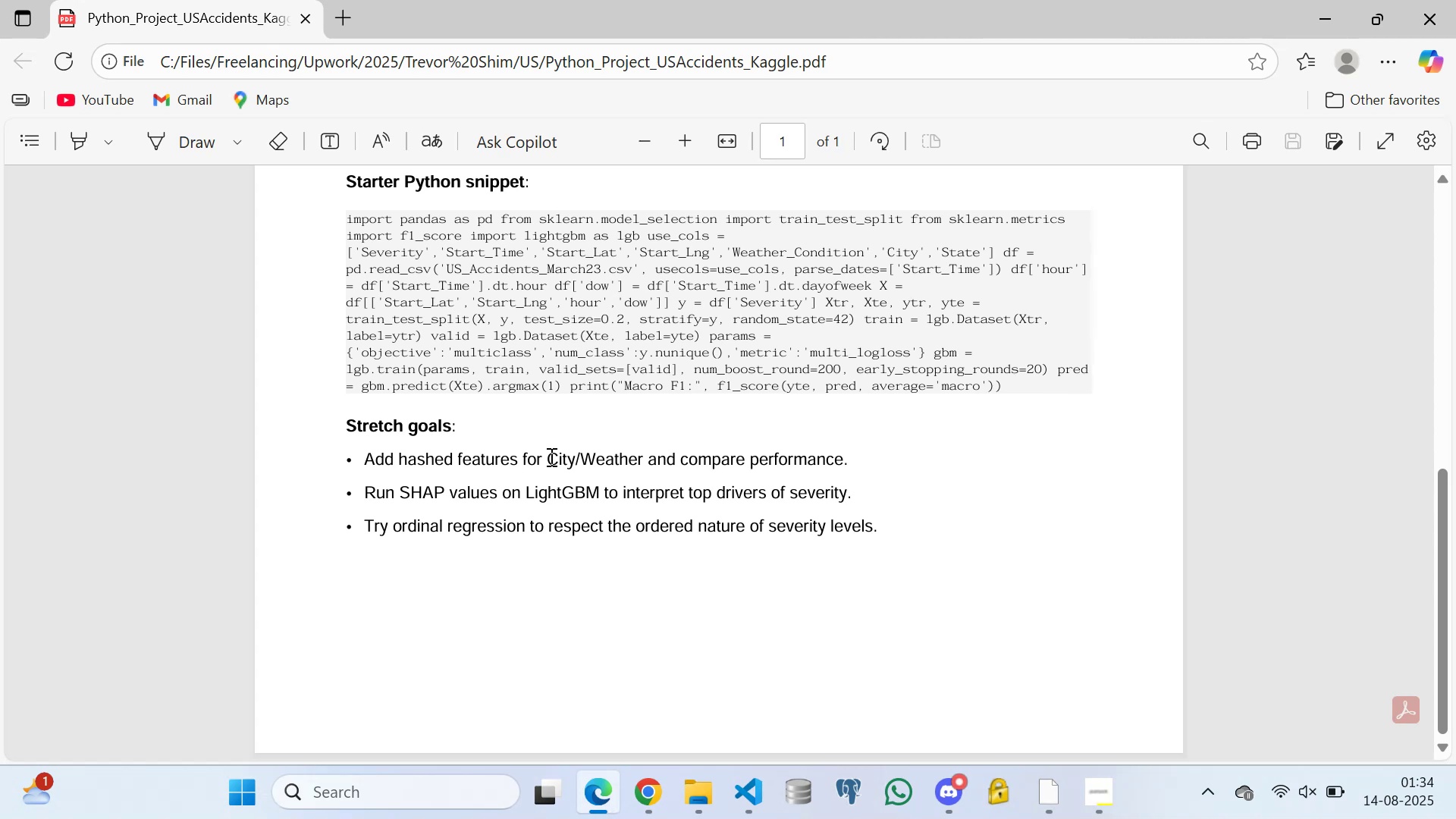 
hold_key(key=G, duration=0.43)
 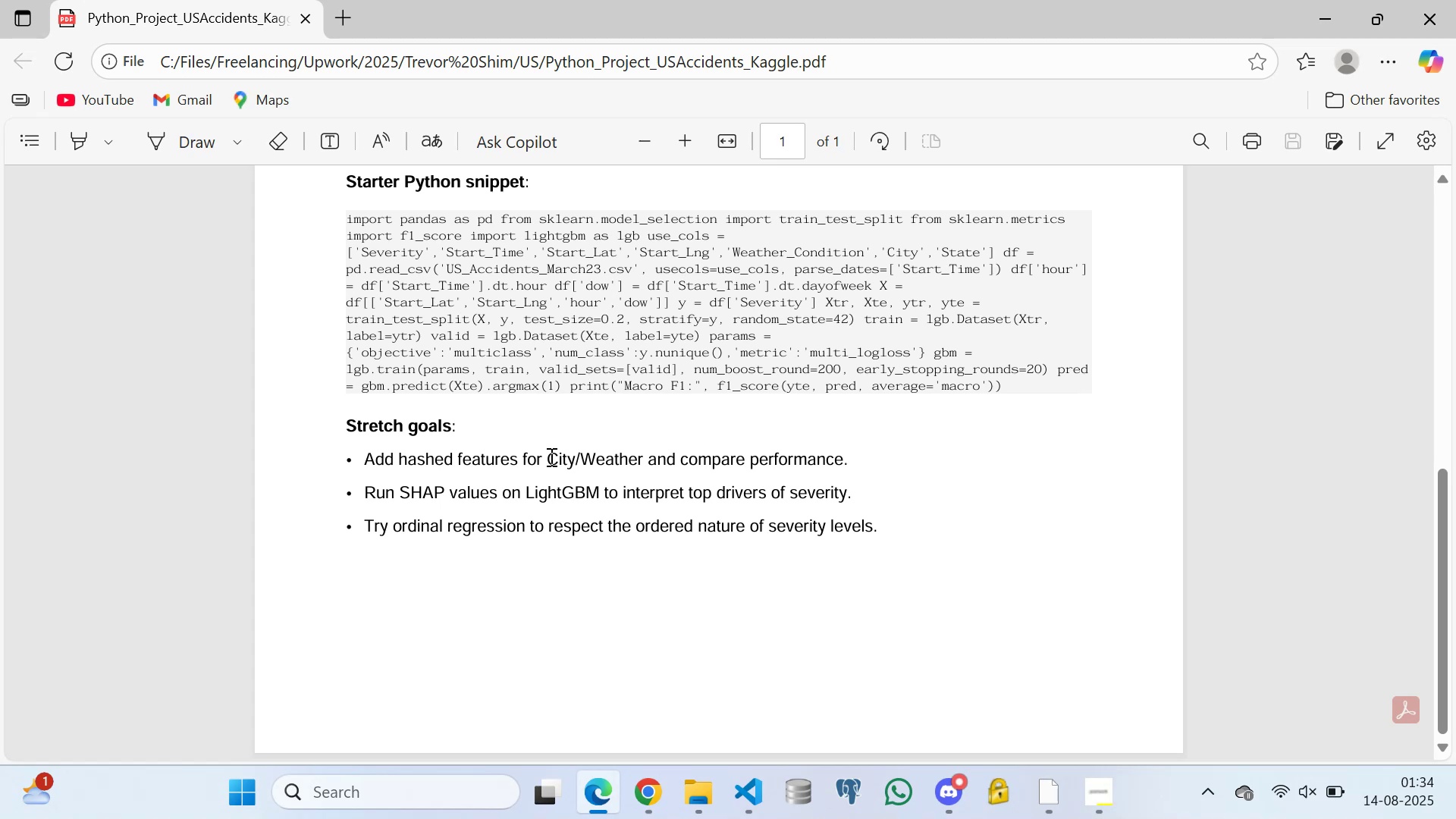 
wait(21.35)
 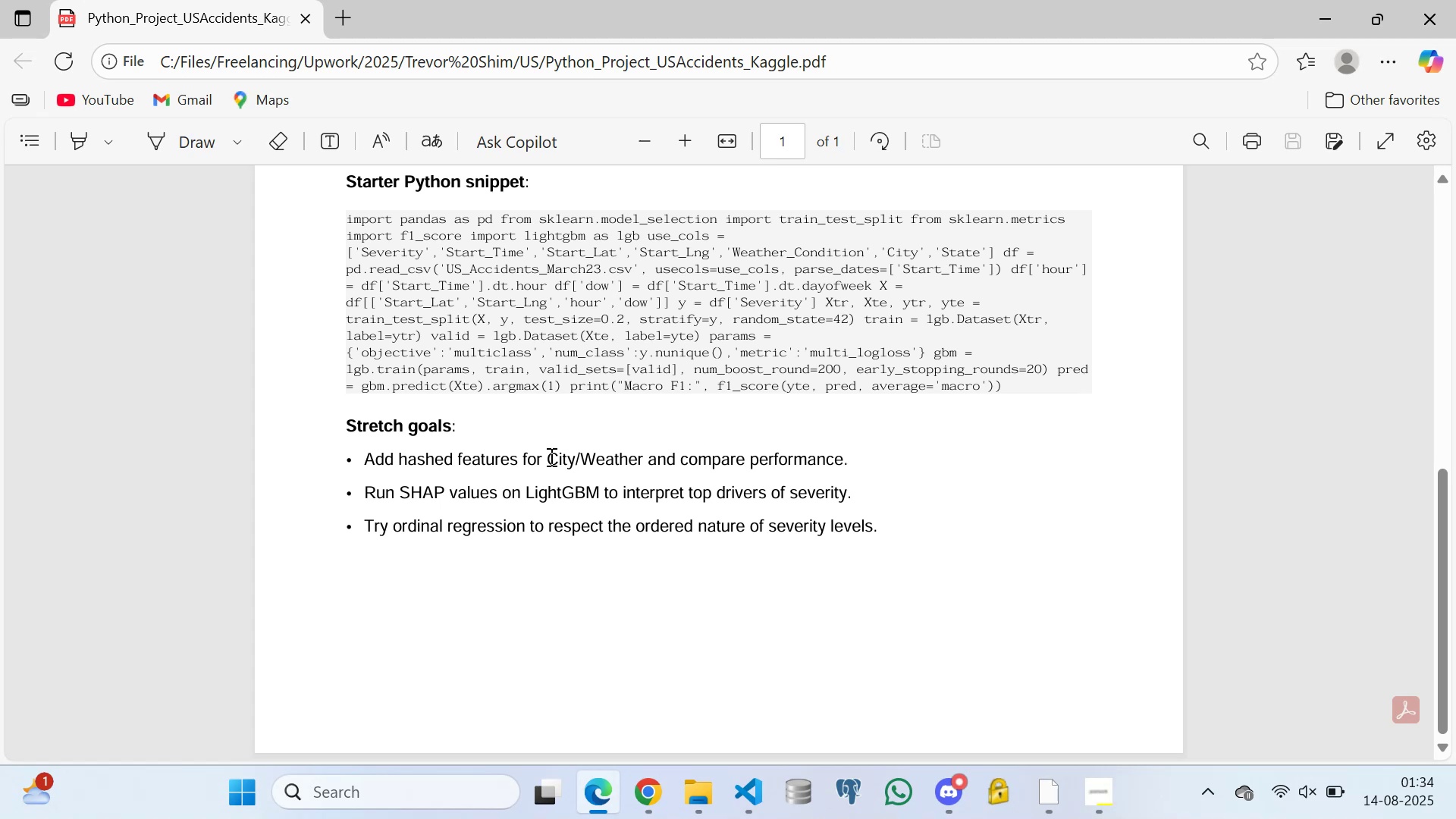 
hold_key(key=G, duration=0.55)
 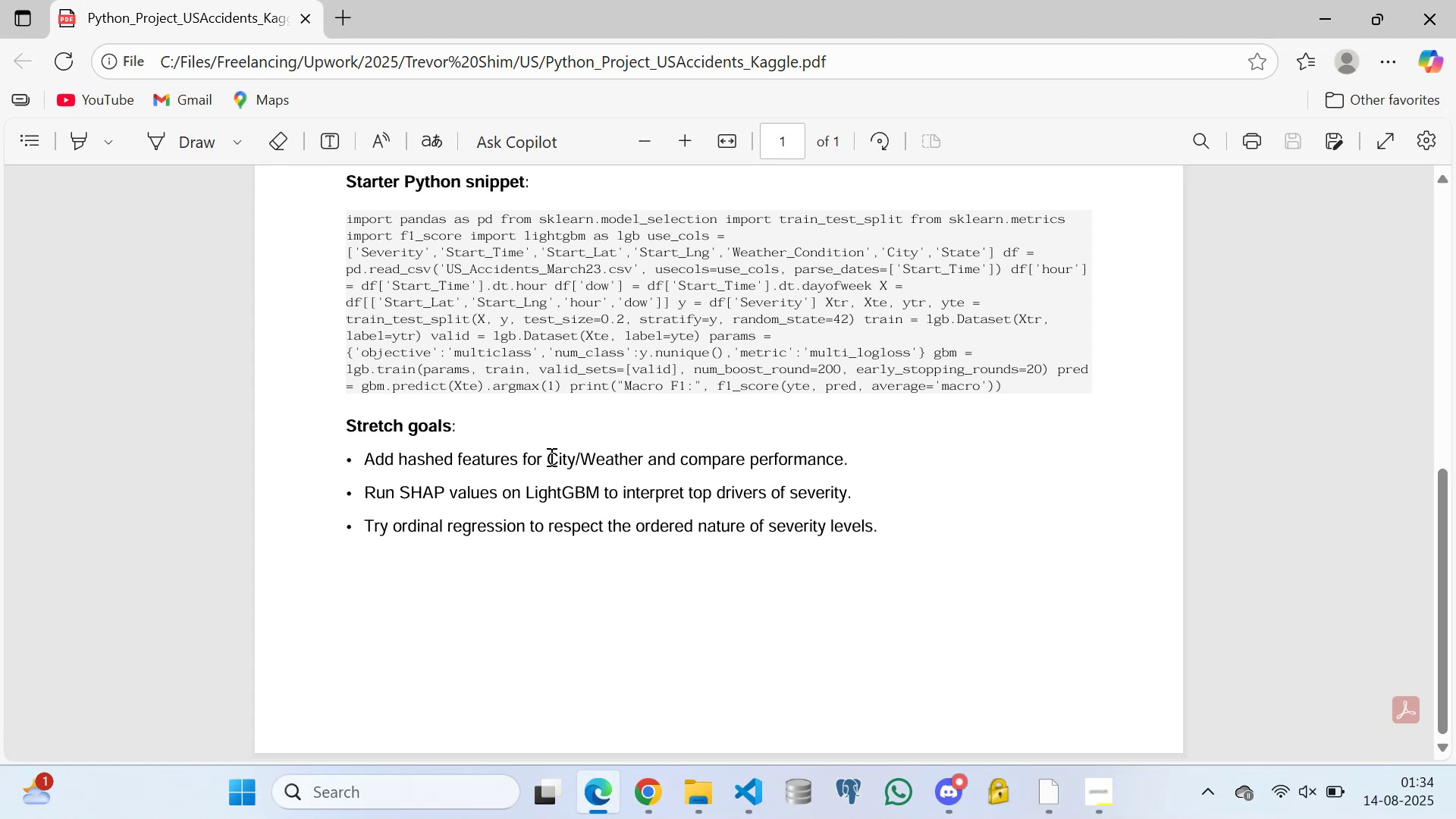 
type(fghhgghhgghhhhhhhhhhht5thgjkkjkjlpil;;gfffhffffhhhjjjjfffffffgghghhggnnvvfffjhjj)
 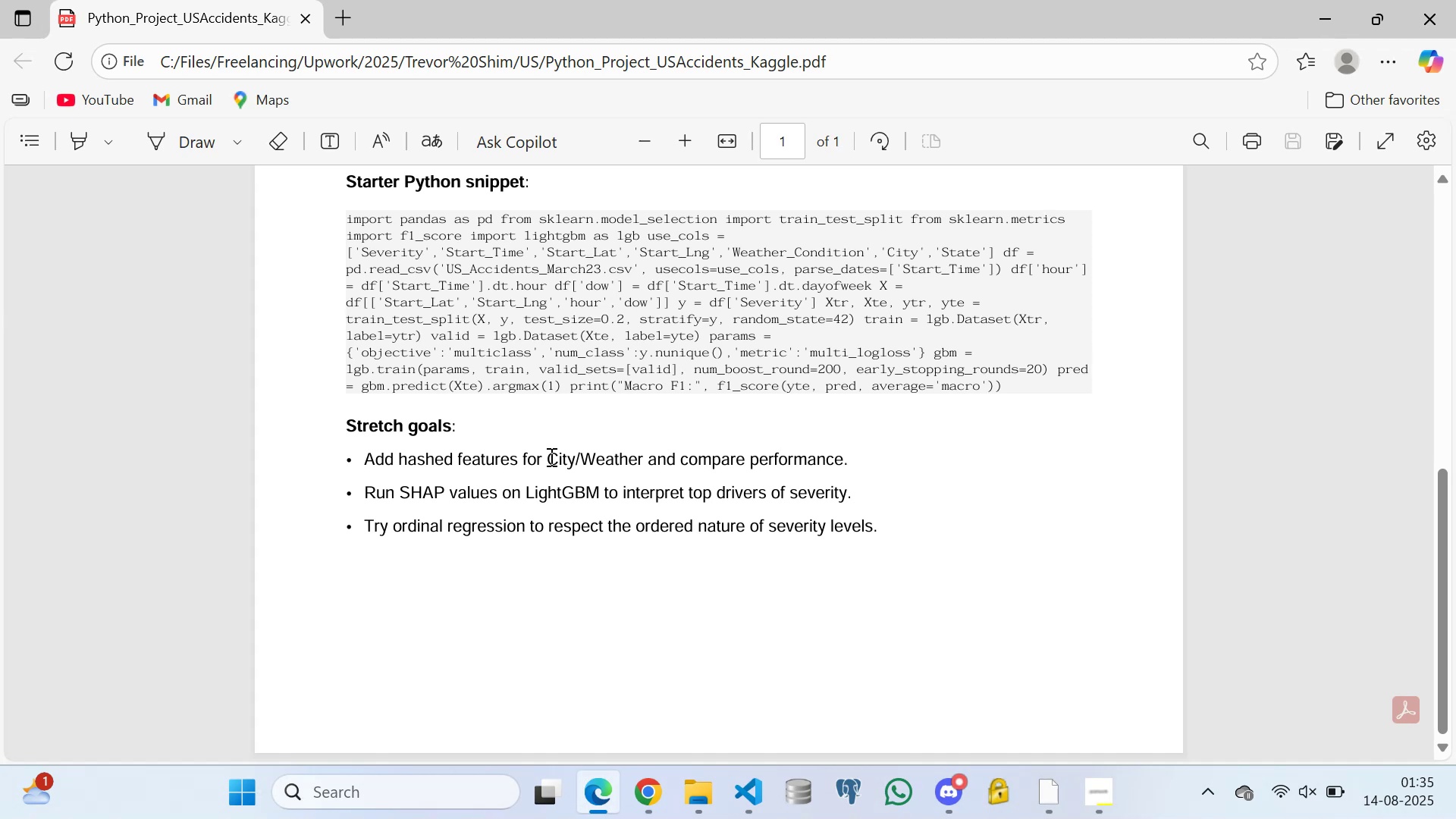 
hold_key(key=R, duration=0.44)
 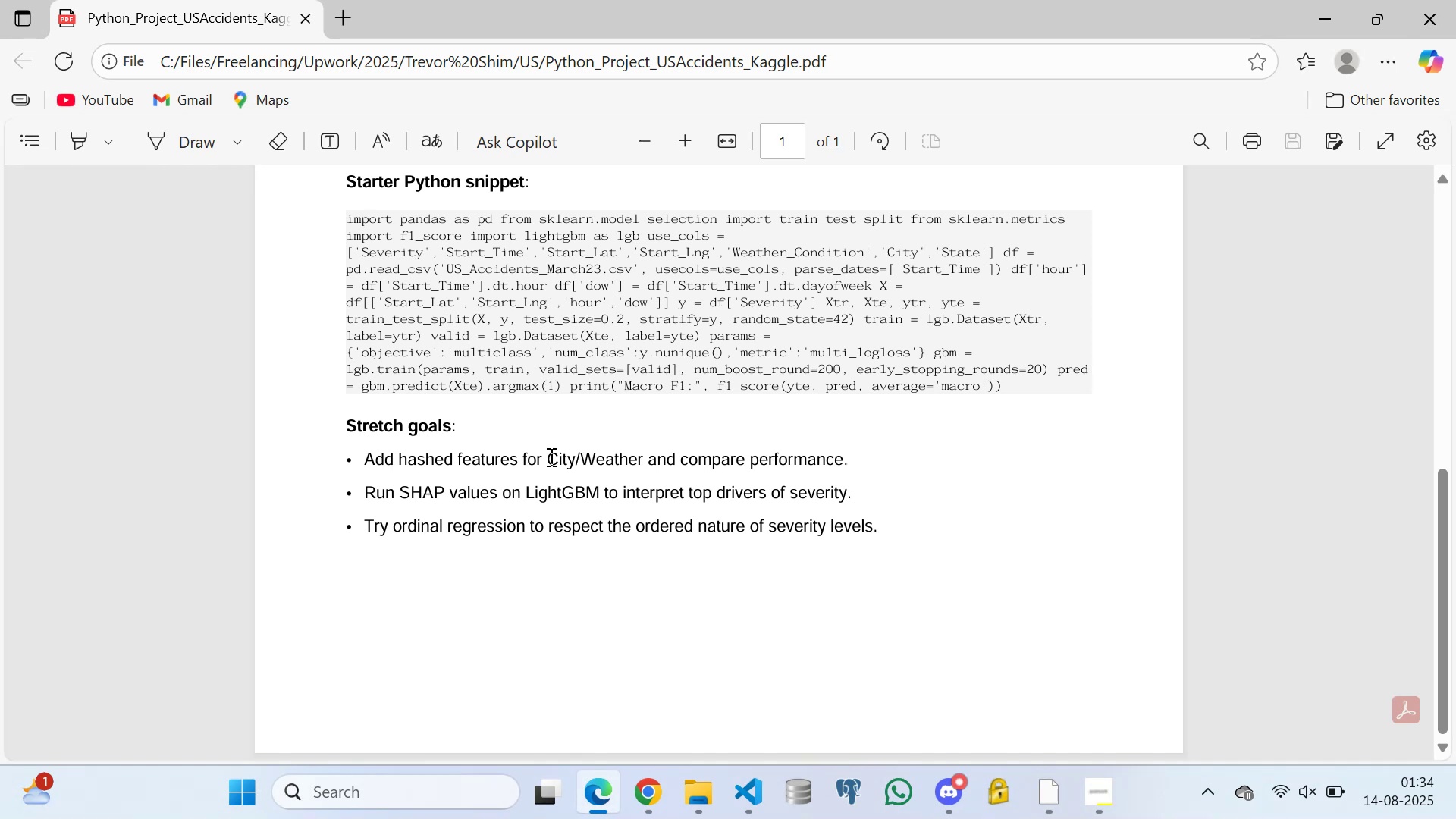 
hold_key(key=B, duration=0.36)
 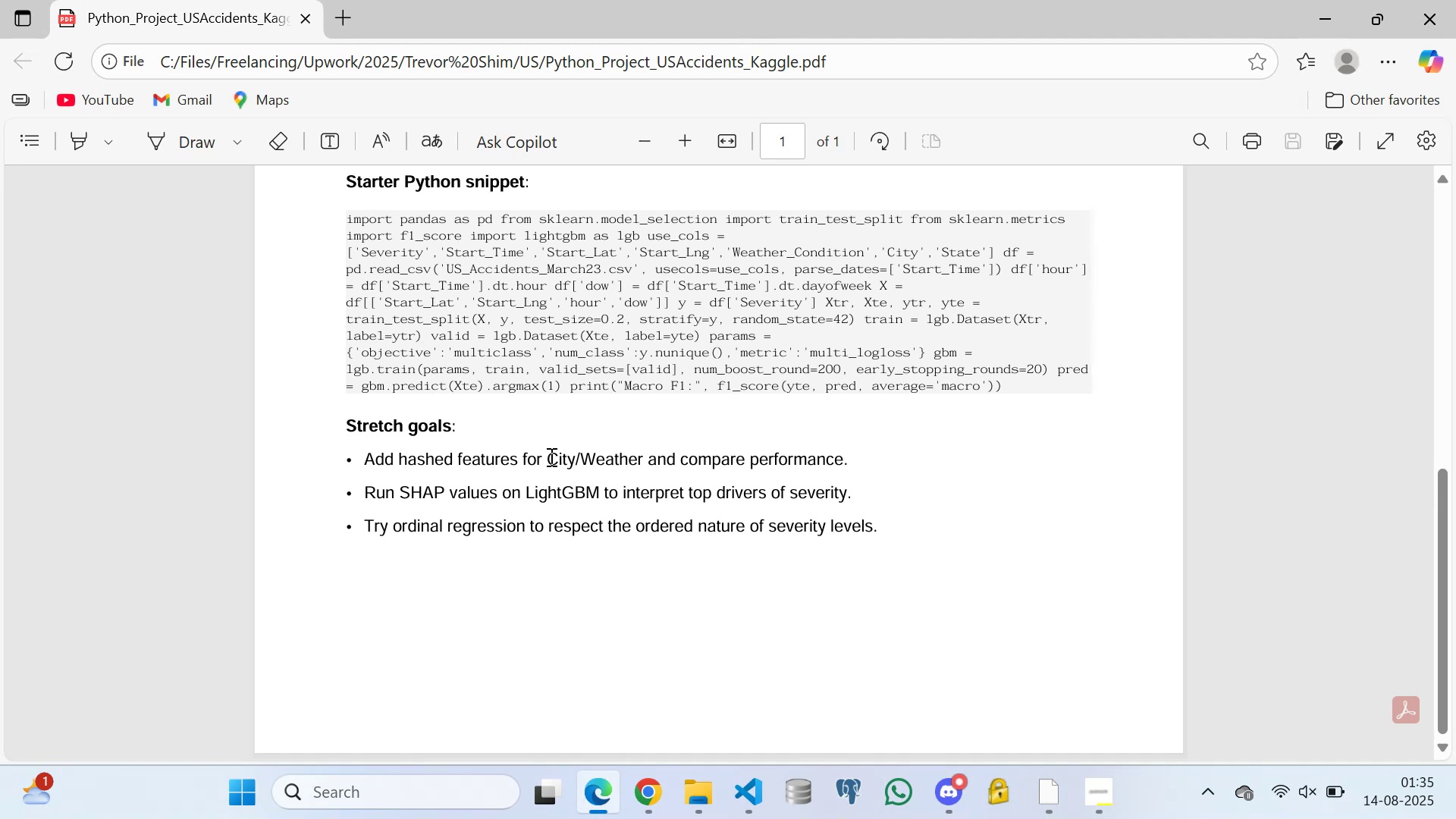 
hold_key(key=M, duration=0.35)
 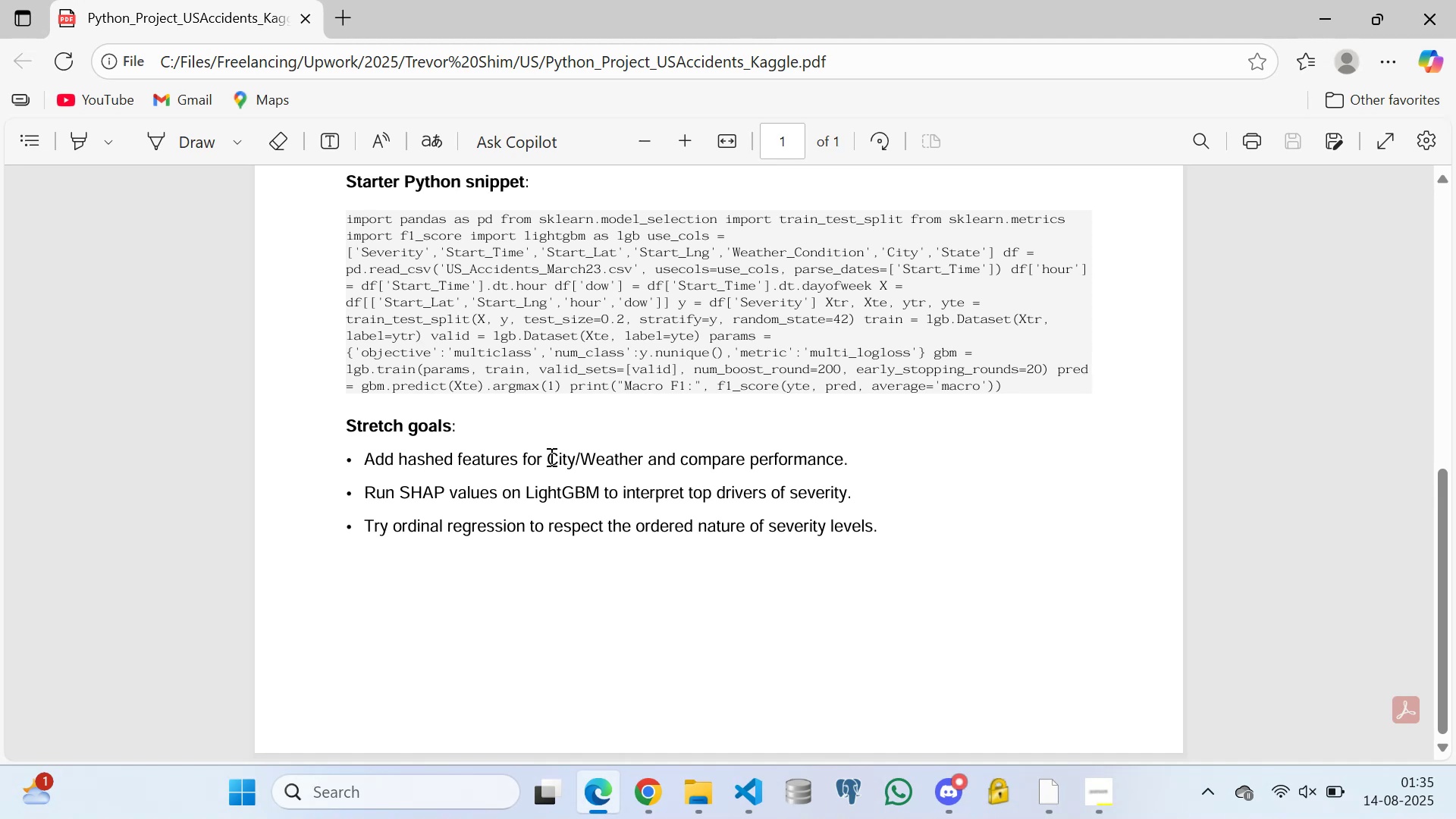 
hold_key(key=B, duration=0.48)
 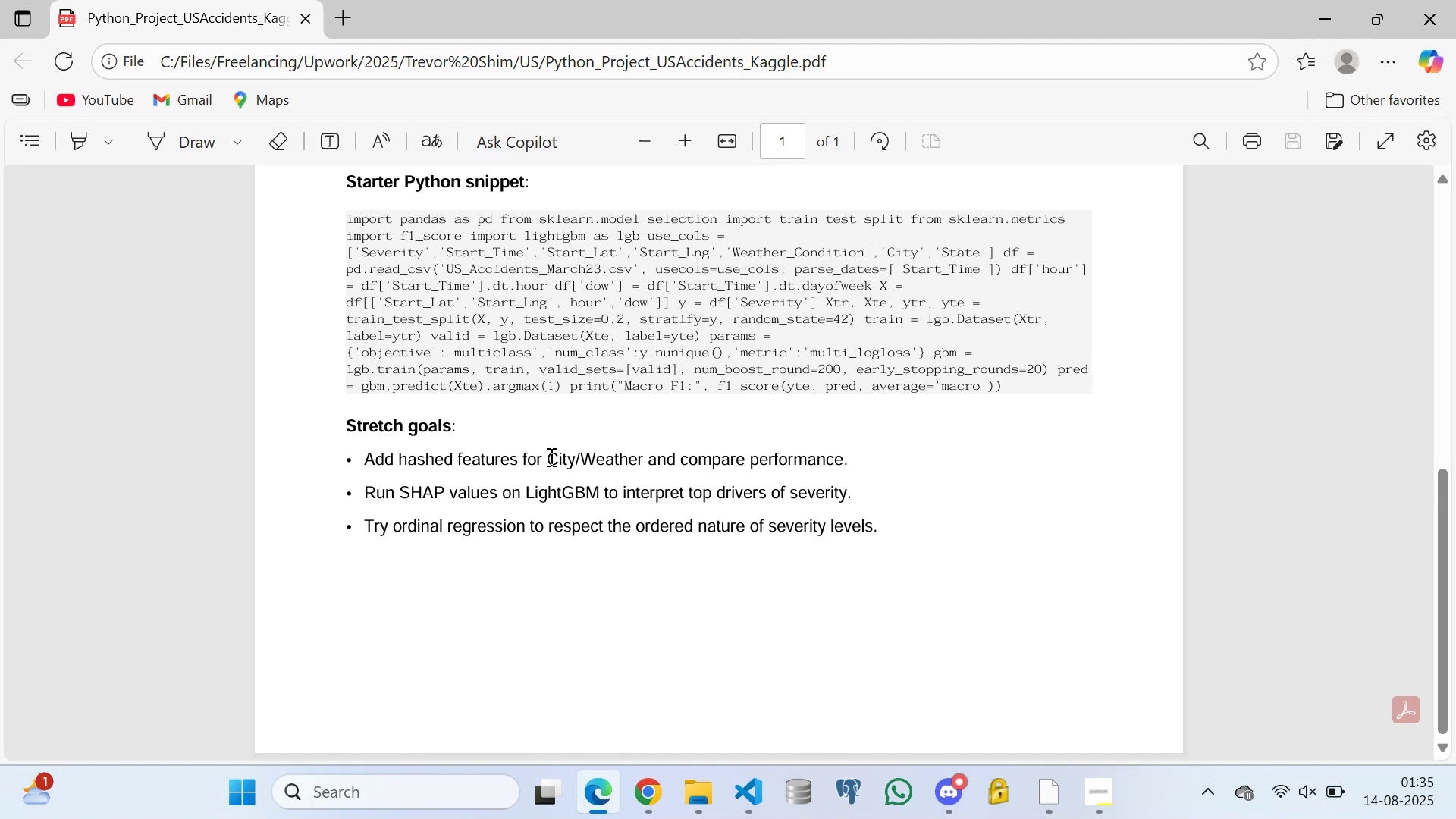 
wait(26.96)
 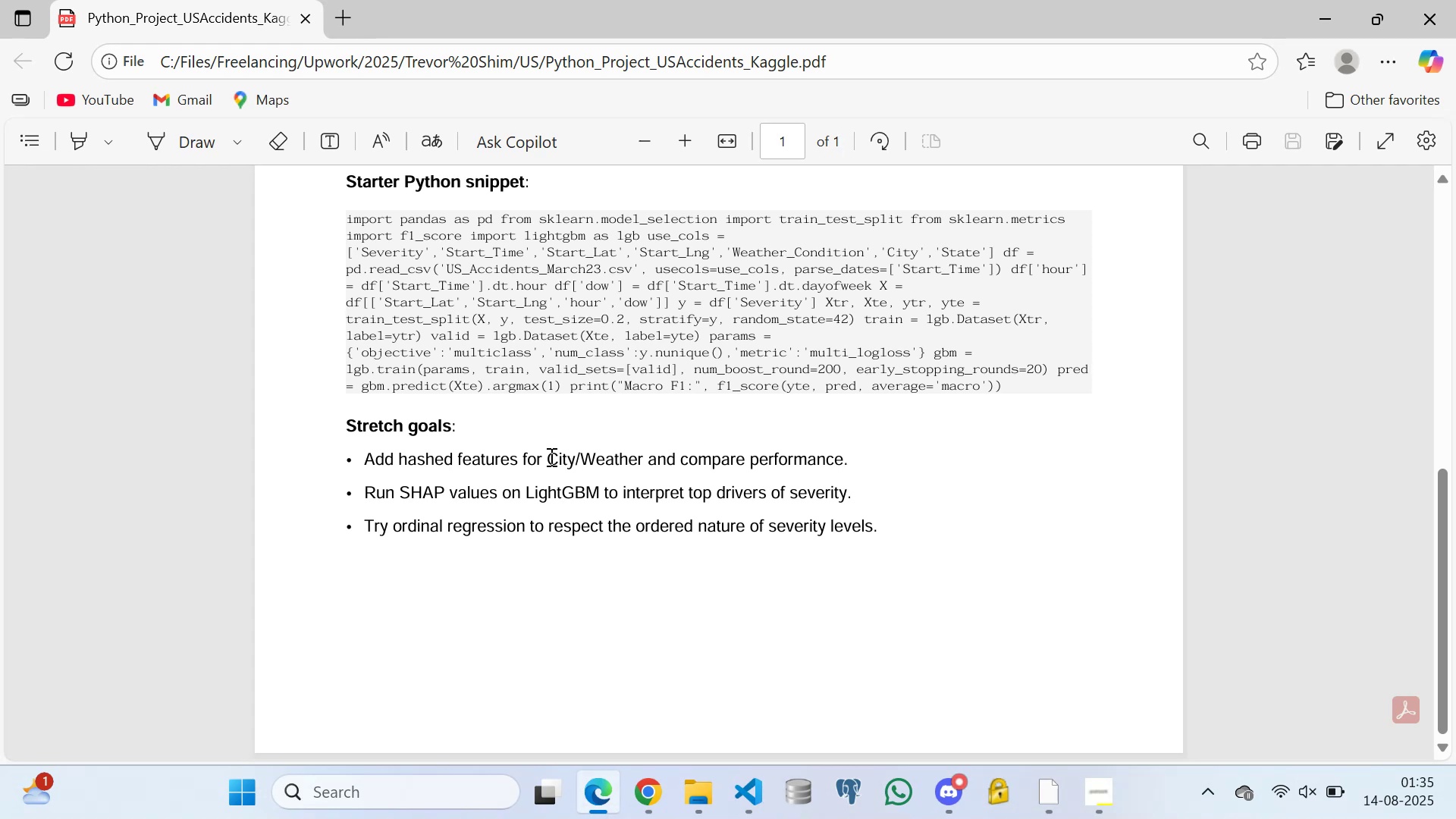 
double_click([595, 536])
 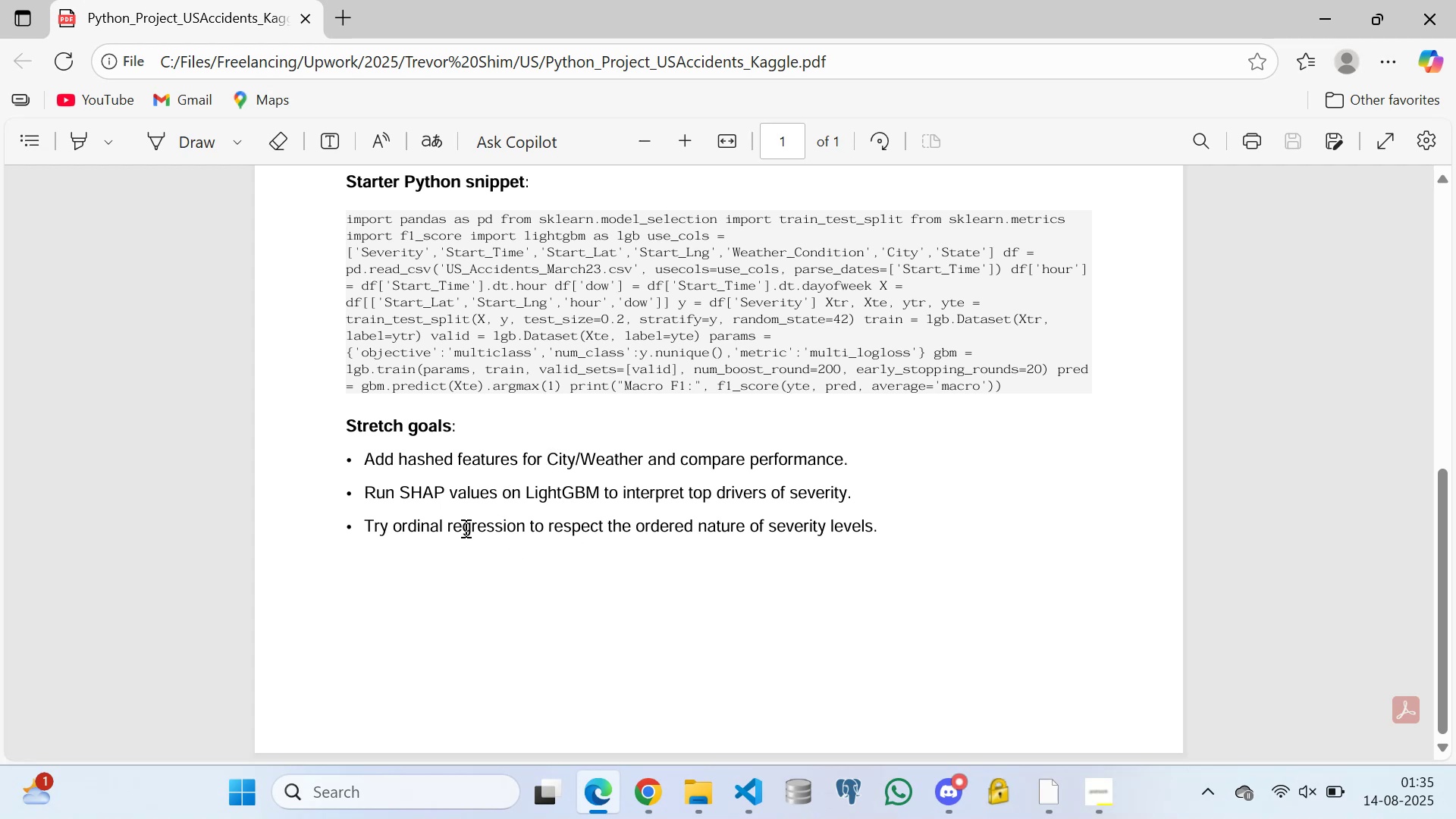 
double_click([426, 555])
 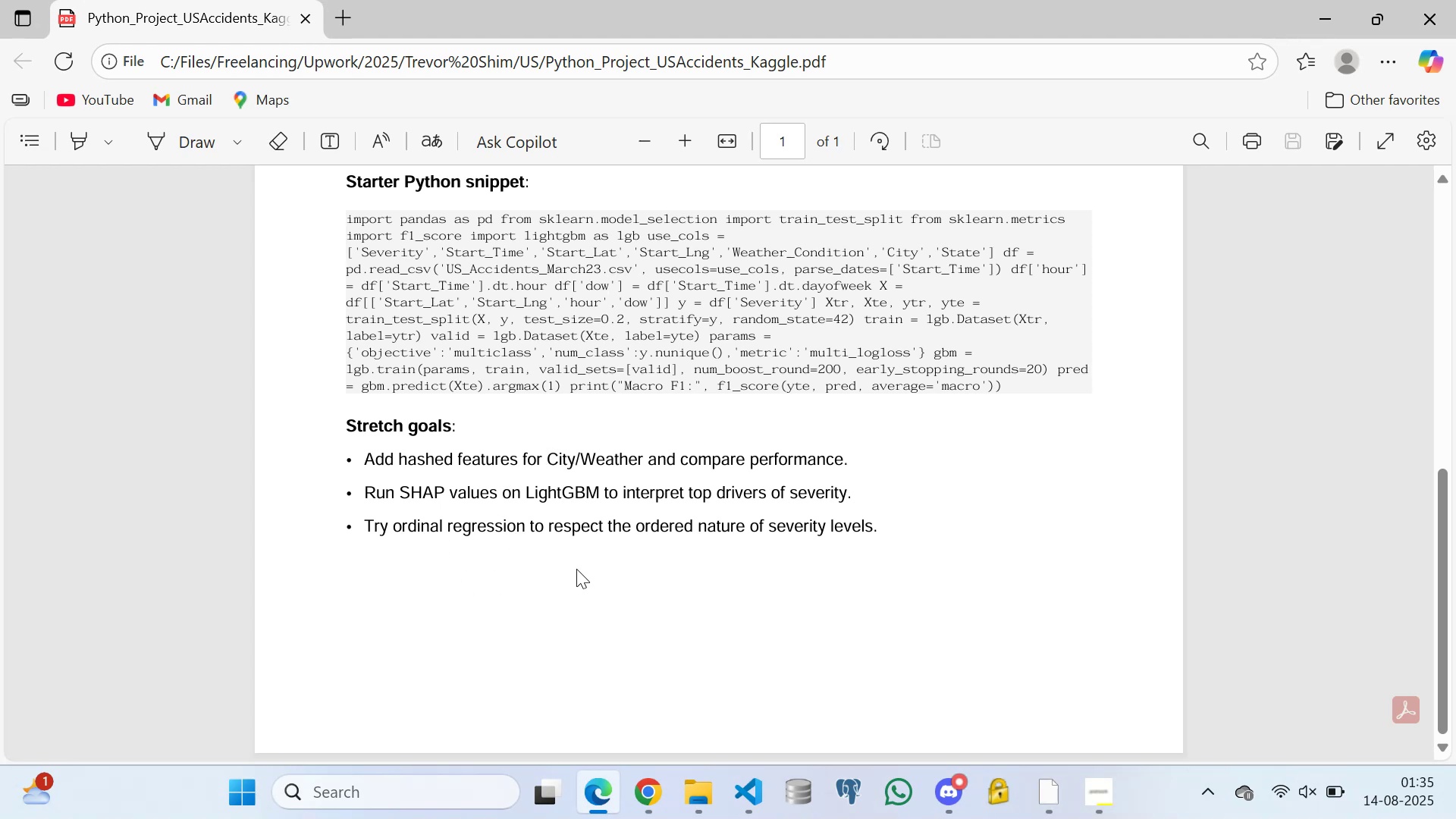 
triple_click([646, 540])
 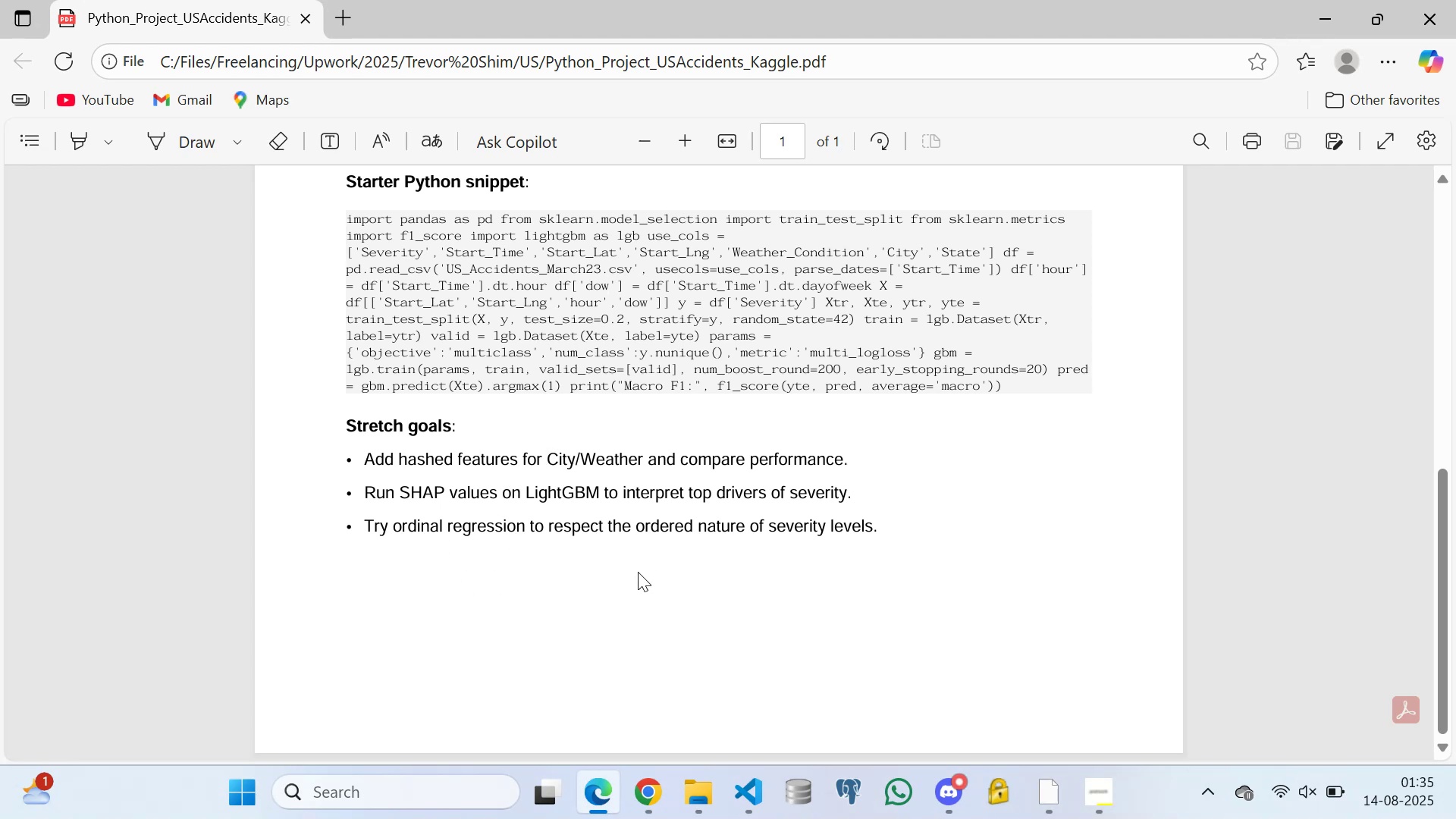 
triple_click([638, 572])
 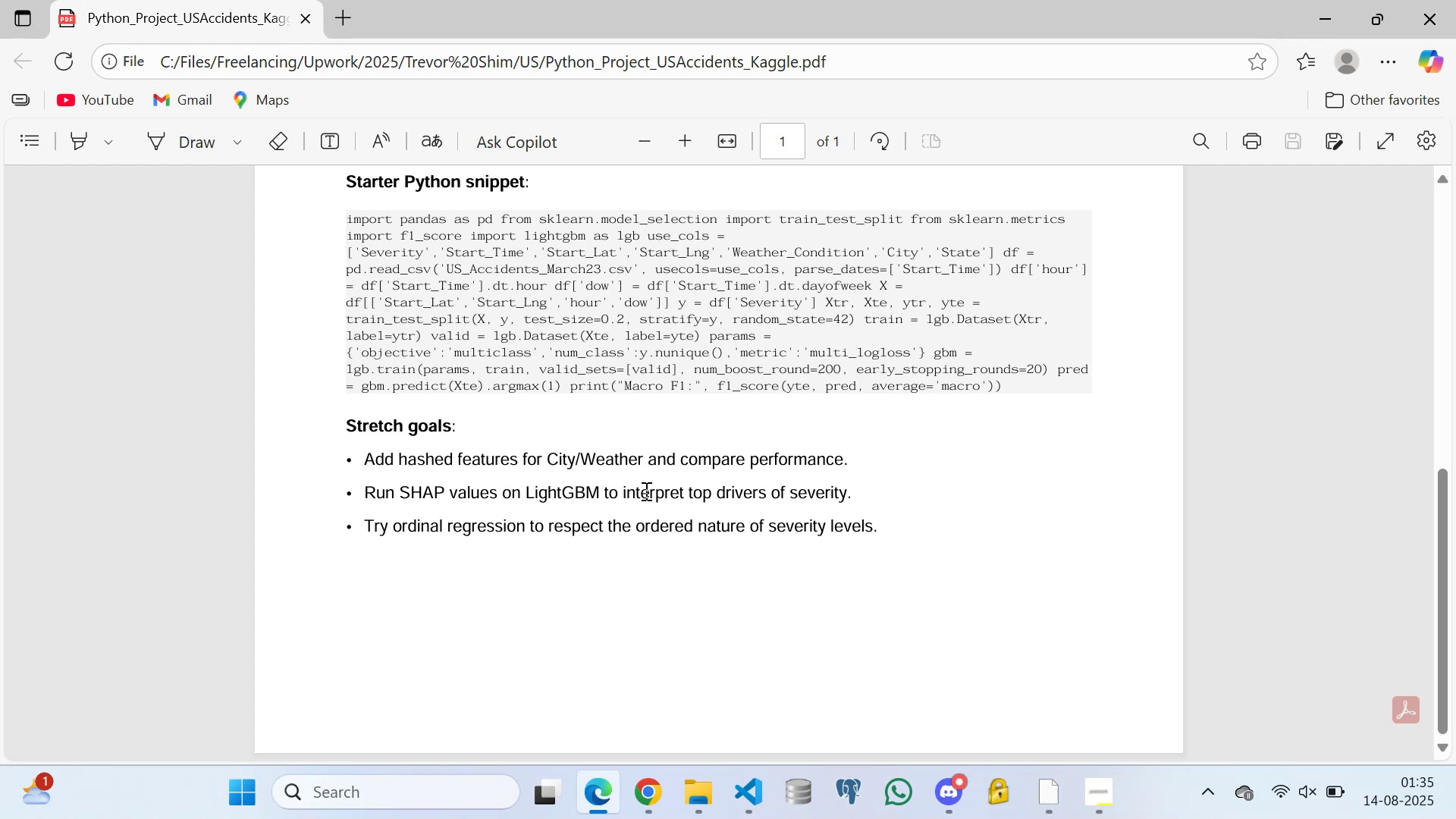 
left_click([645, 488])
 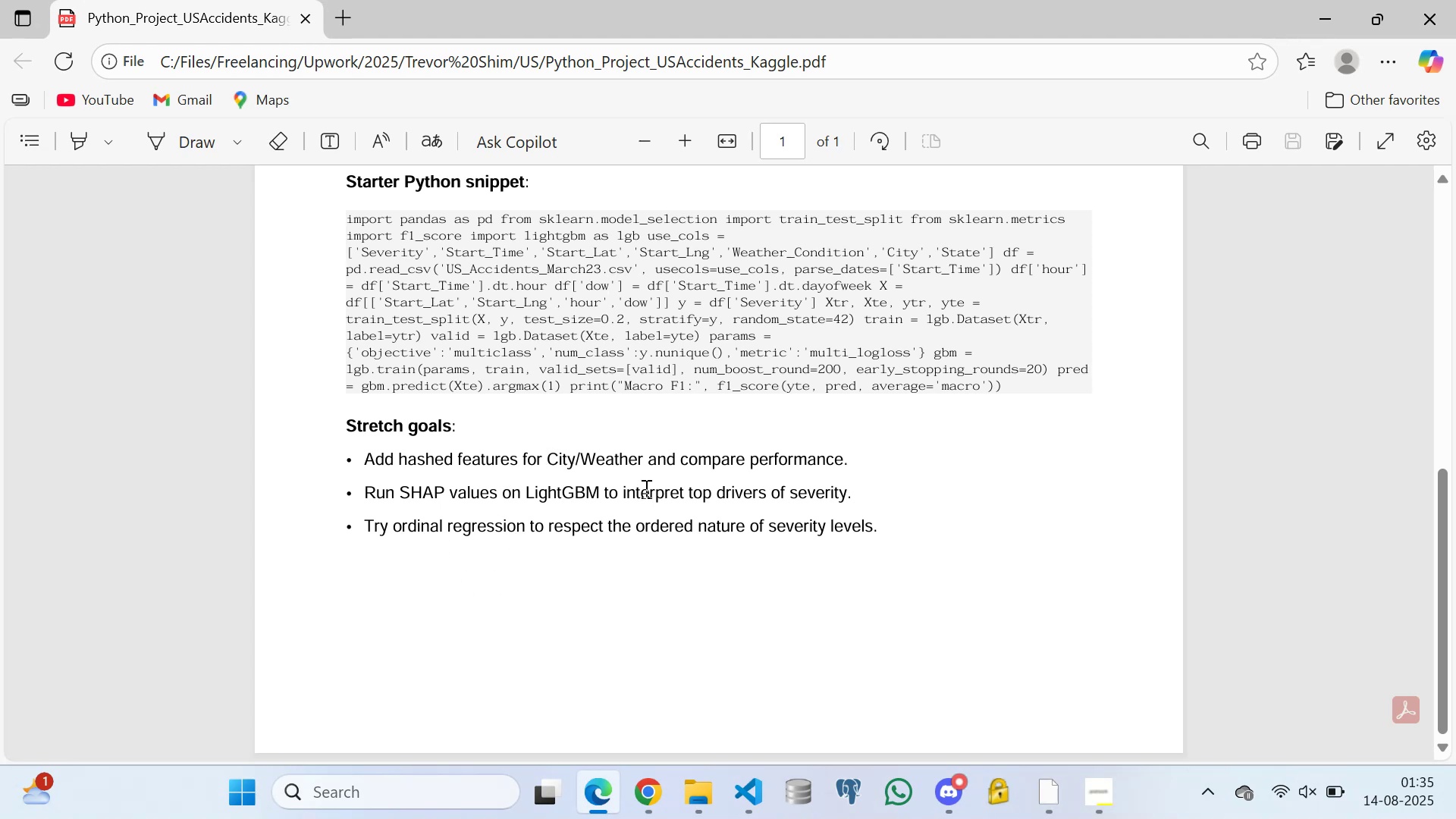 
scroll: coordinate [605, 524], scroll_direction: down, amount: 3.0
 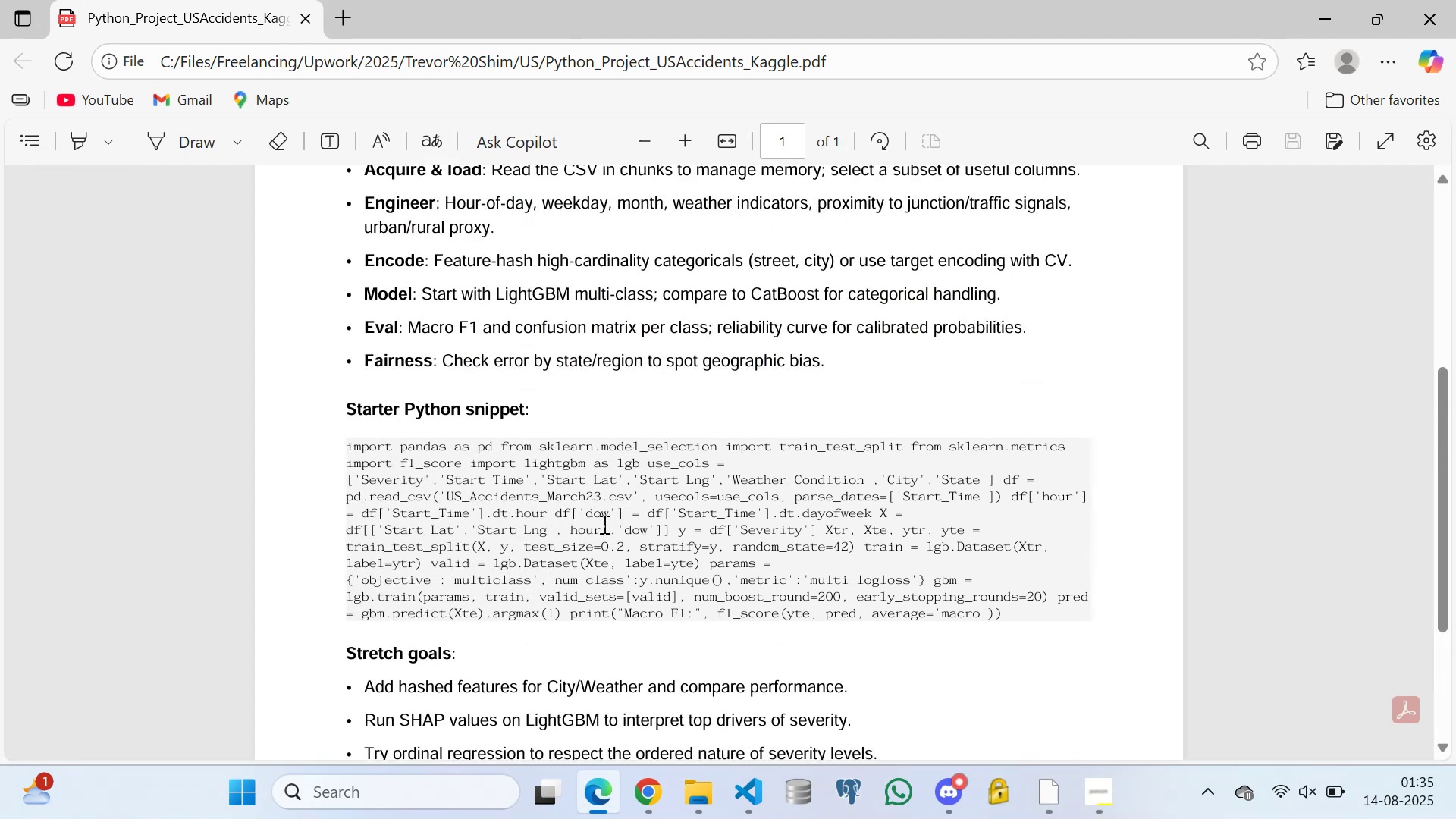 
scroll: coordinate [597, 510], scroll_direction: up, amount: 1.0
 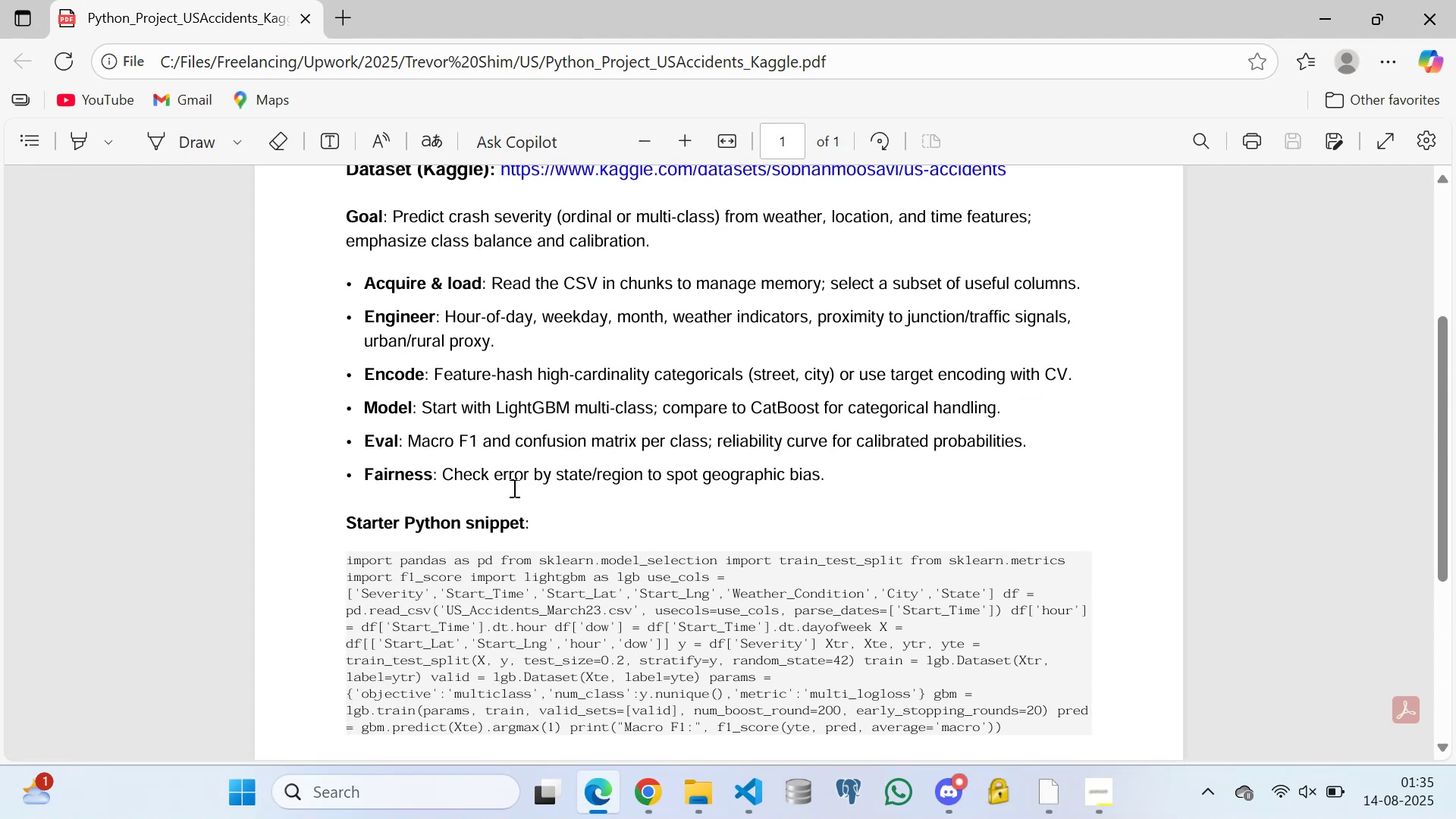 
scroll: coordinate [510, 489], scroll_direction: down, amount: 1.0
 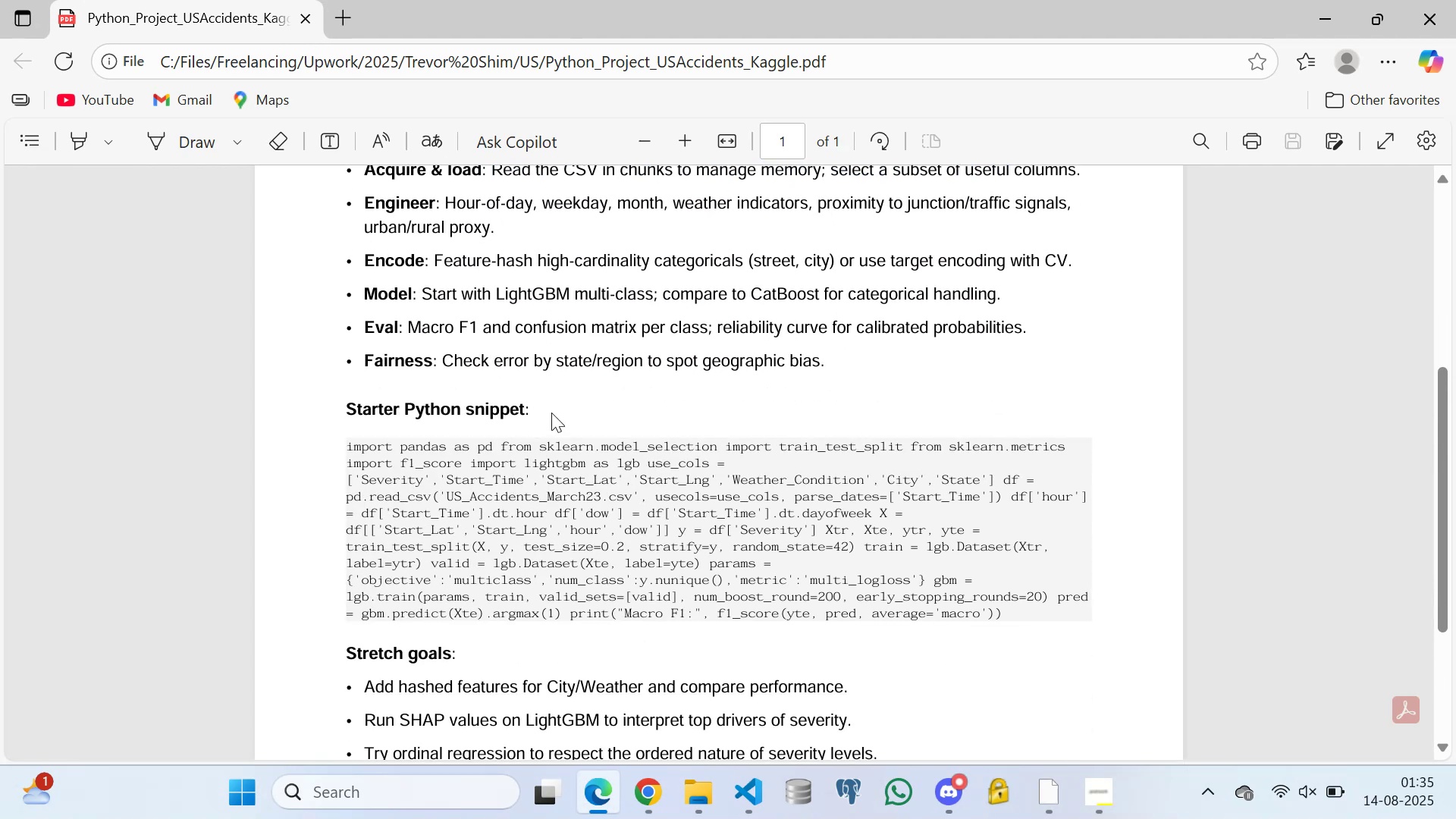 
left_click([583, 383])
 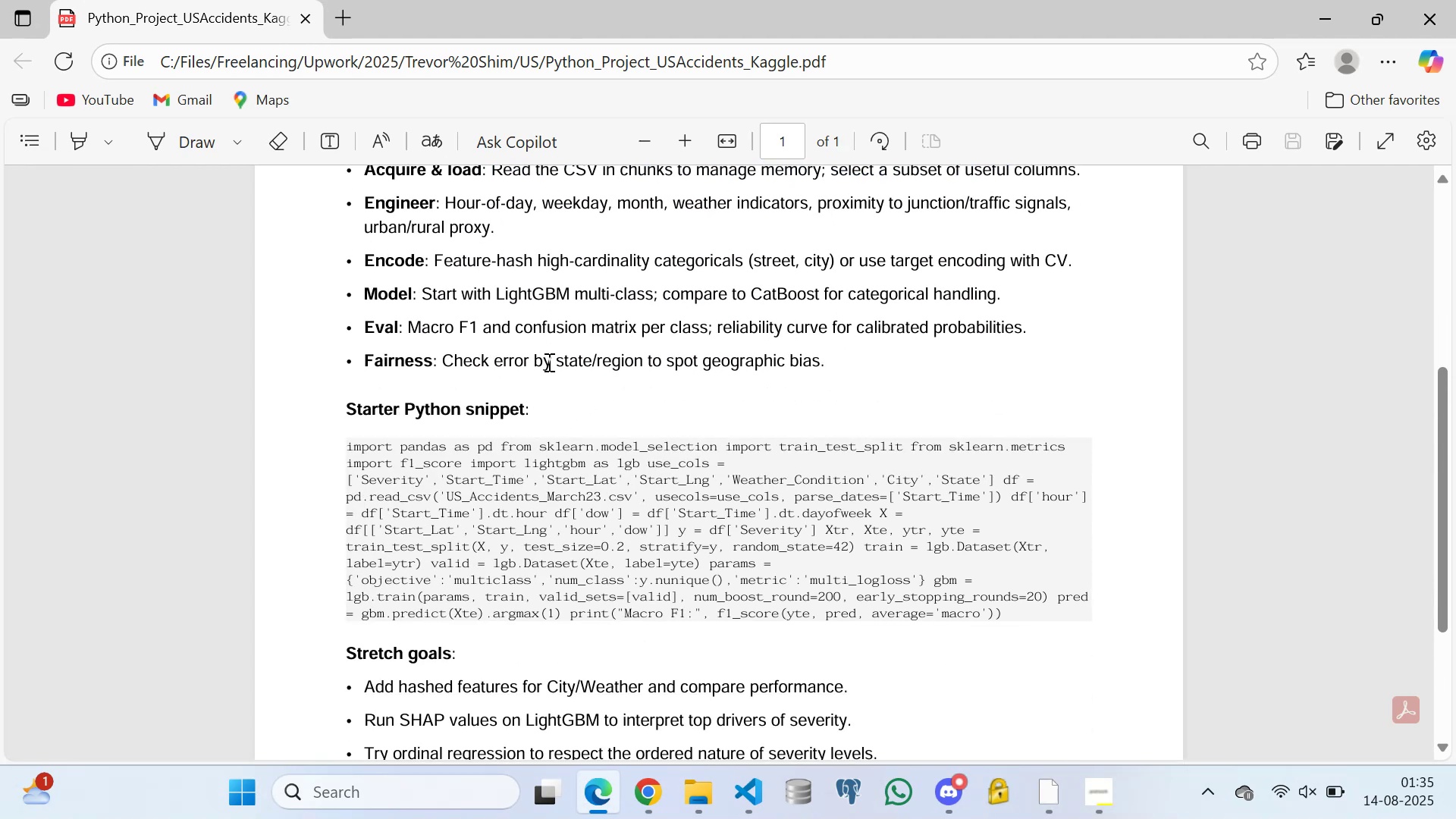 
left_click([547, 357])
 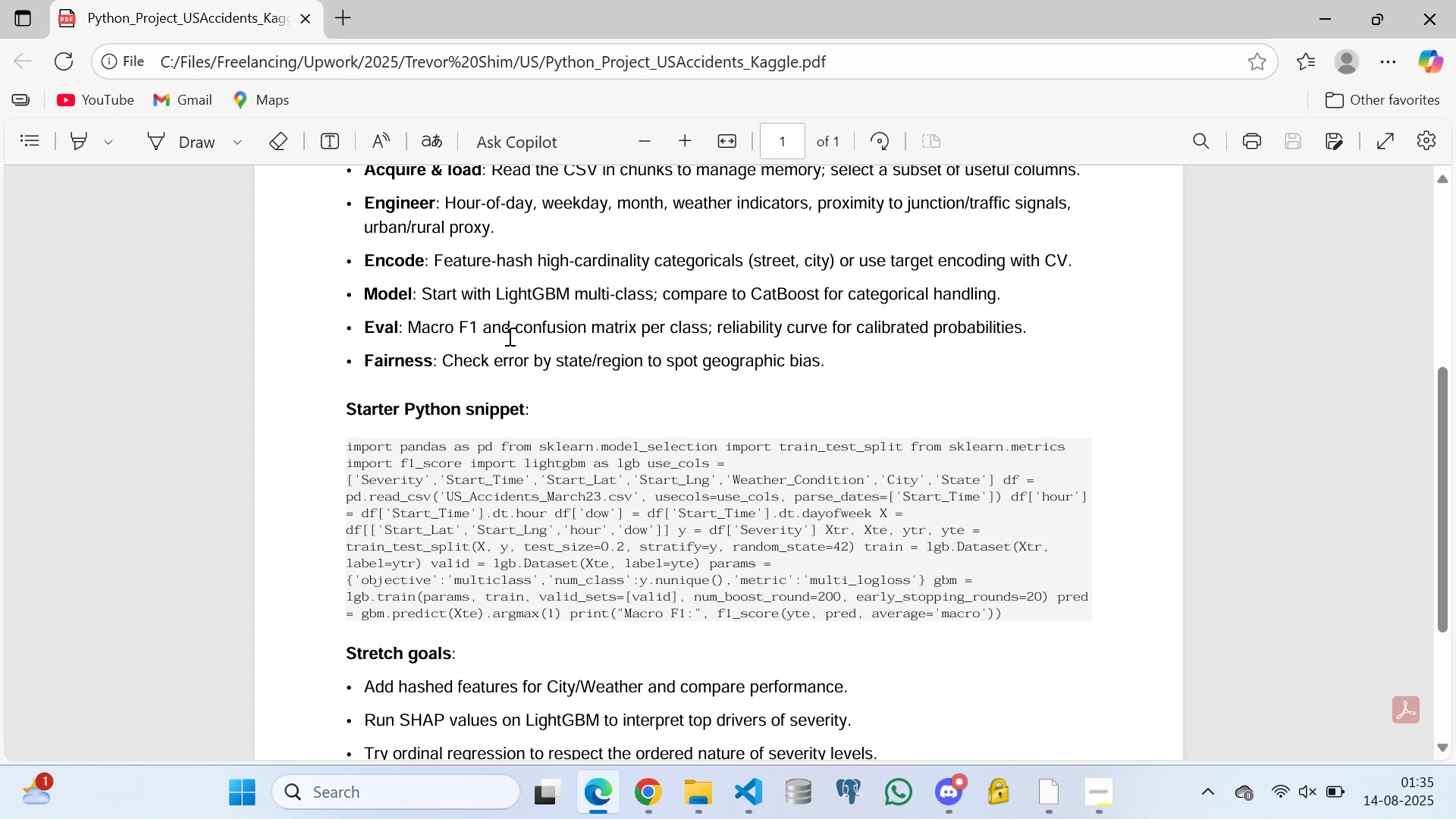 
left_click([504, 331])
 